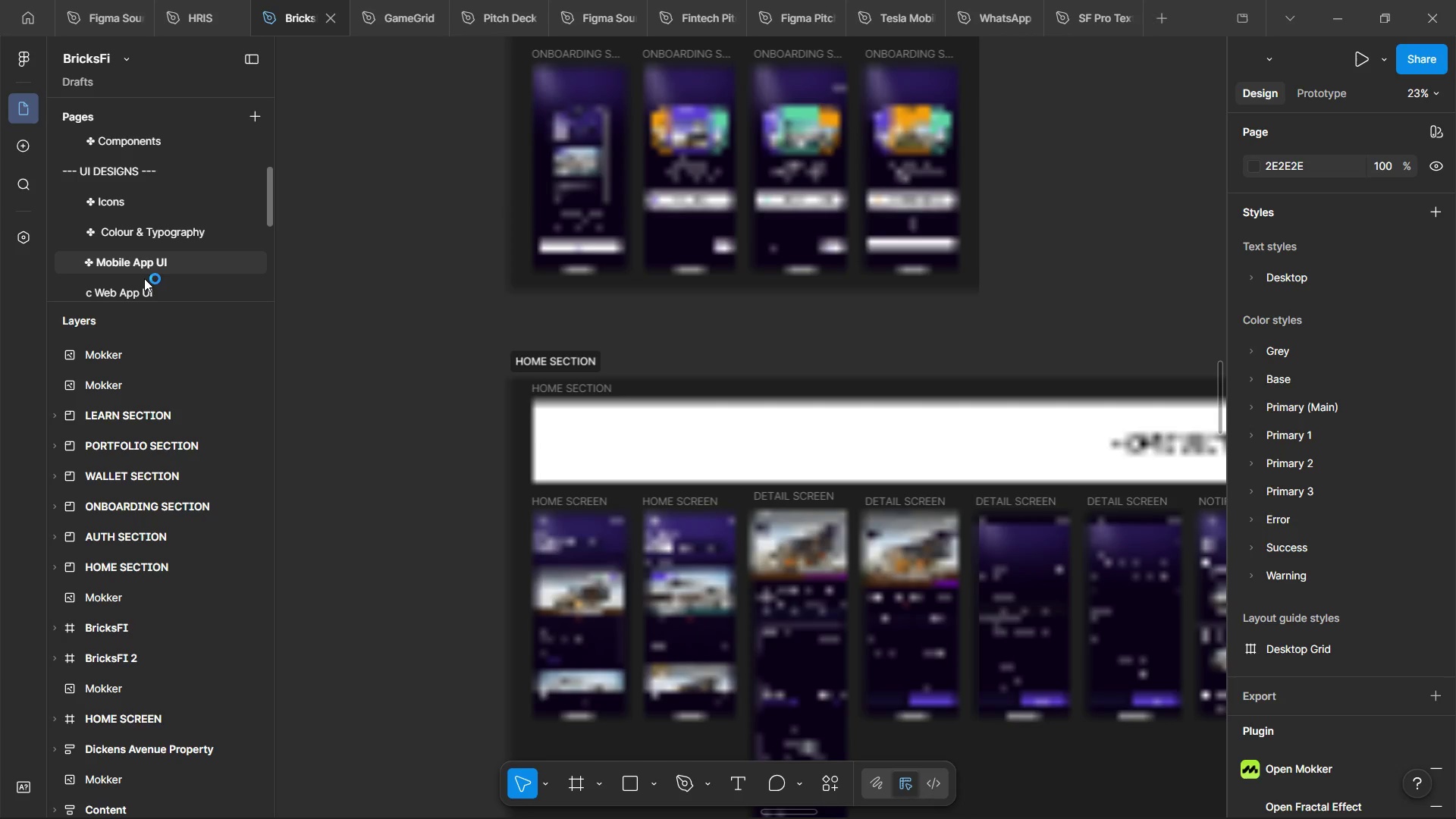 
left_click([144, 286])
 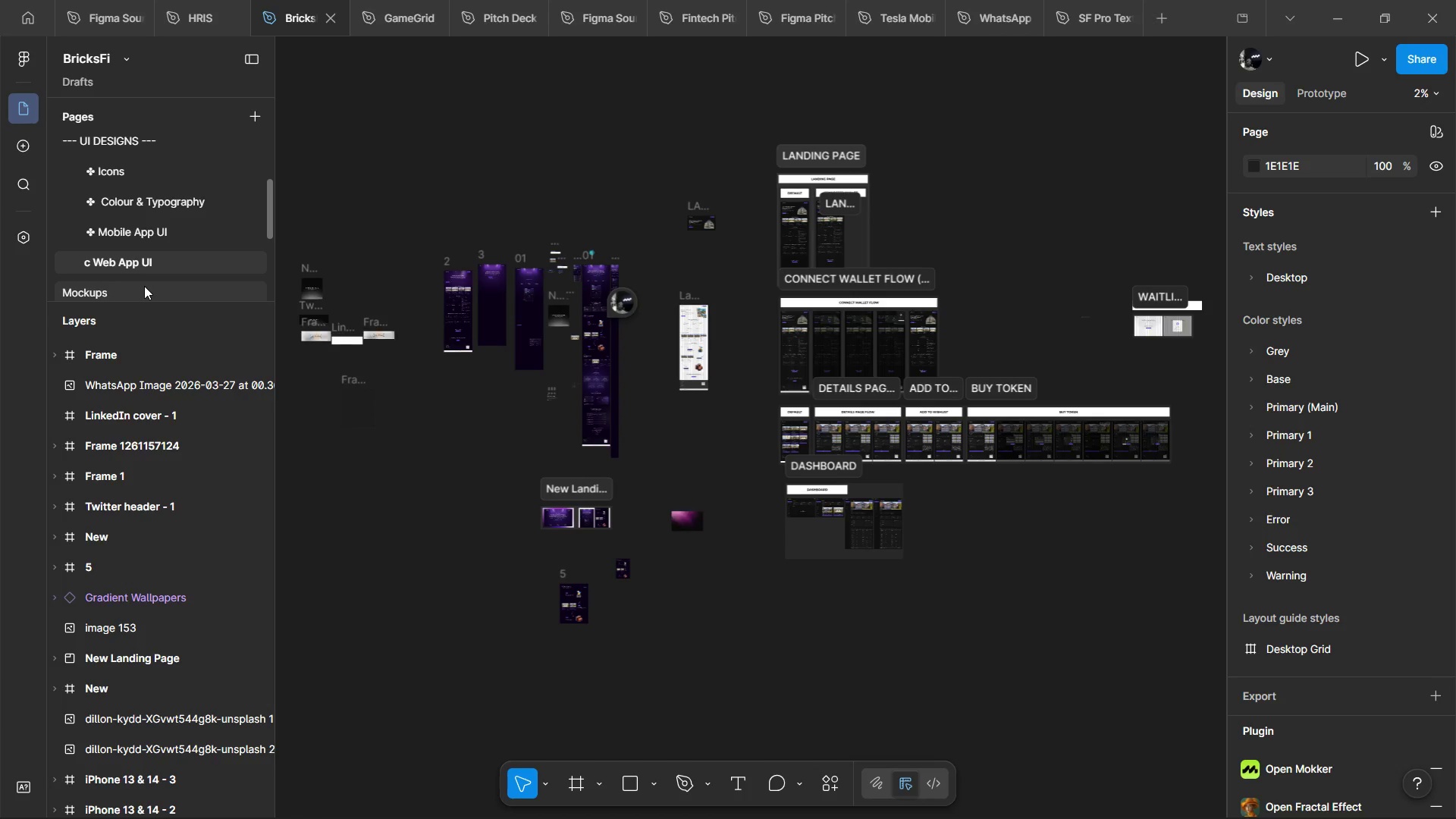 
wait(17.22)
 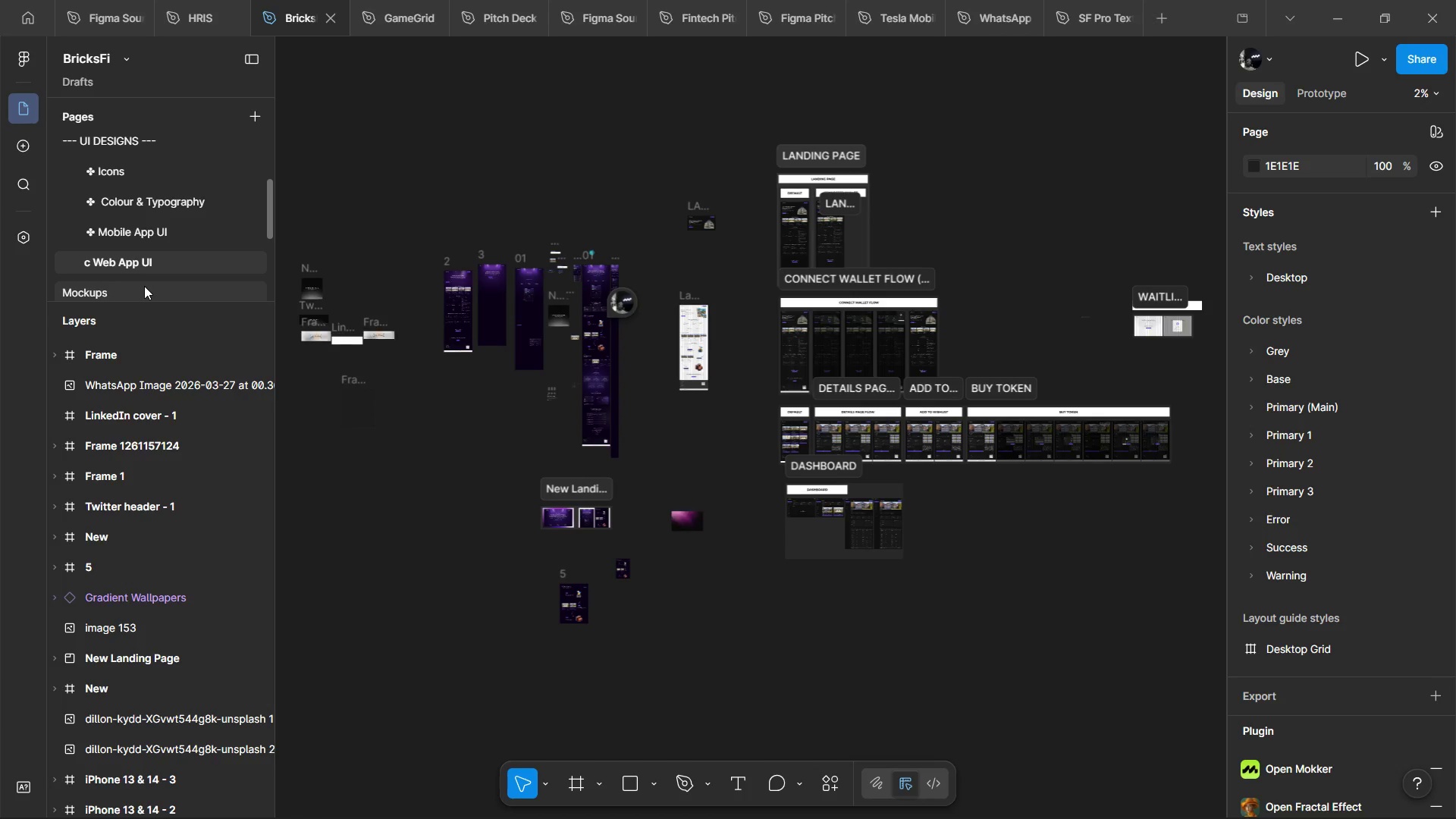 
hold_key(key=ControlLeft, duration=1.52)
 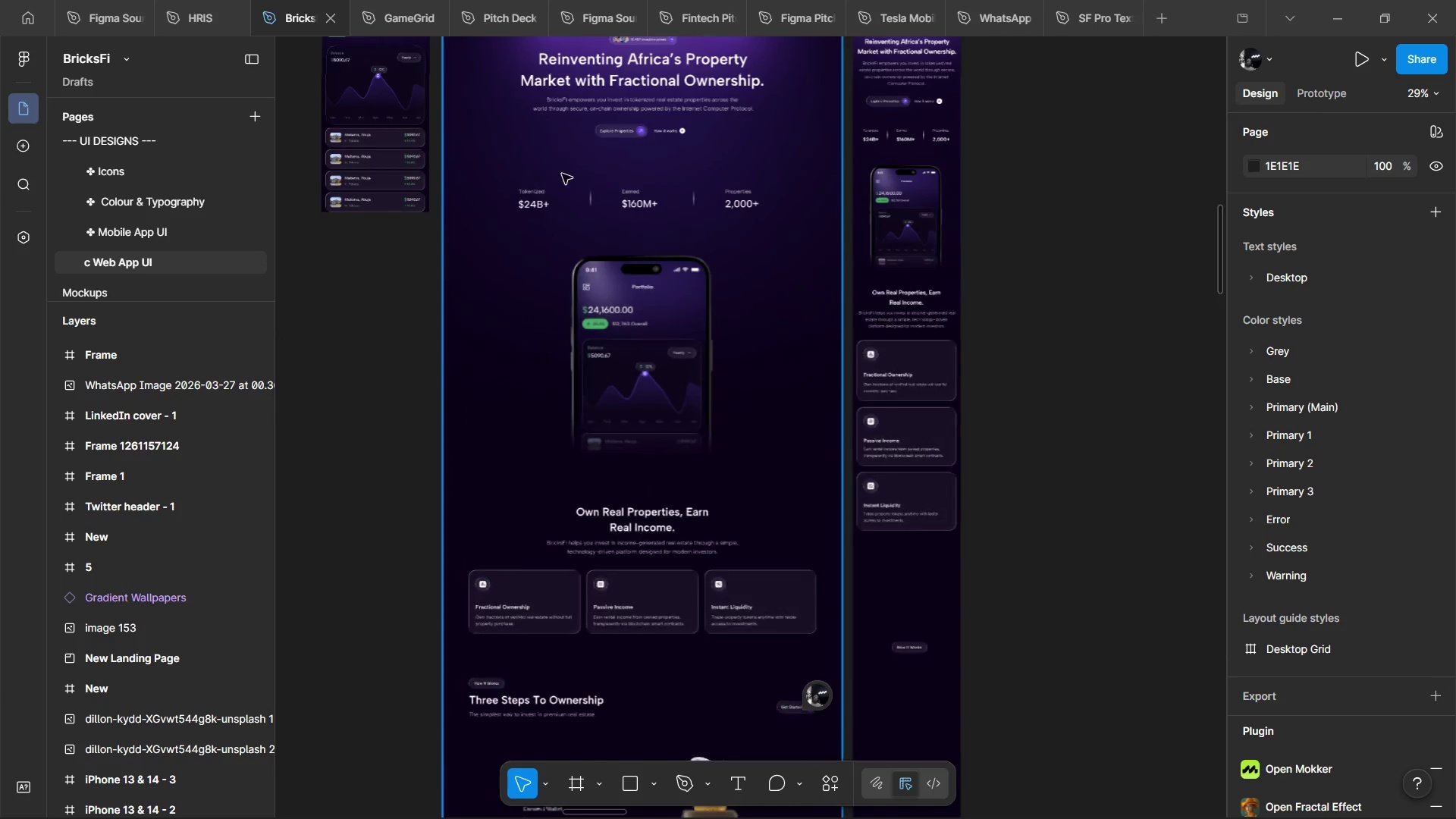 
hold_key(key=ControlLeft, duration=0.92)
 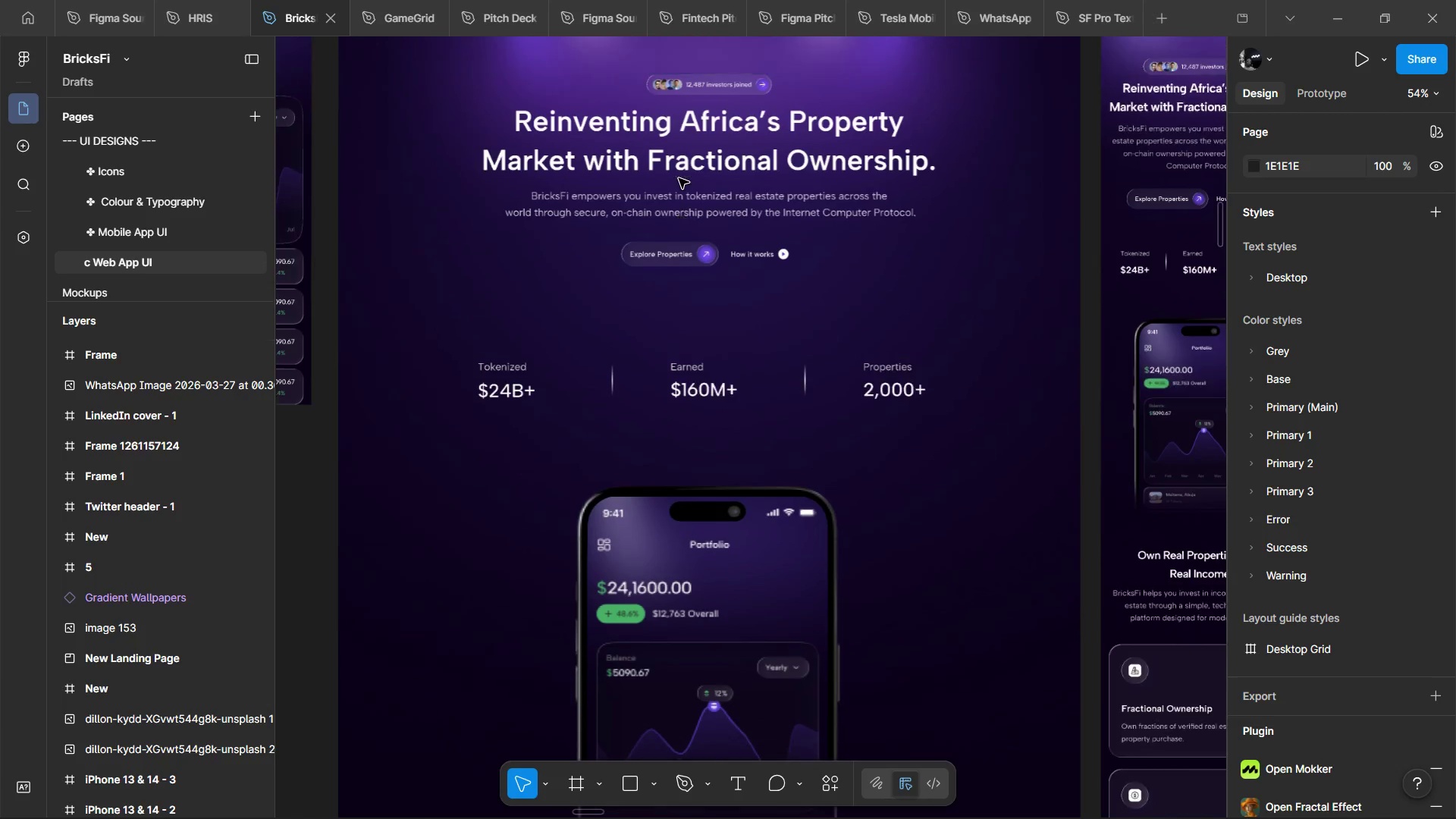 
hold_key(key=ControlLeft, duration=1.06)
 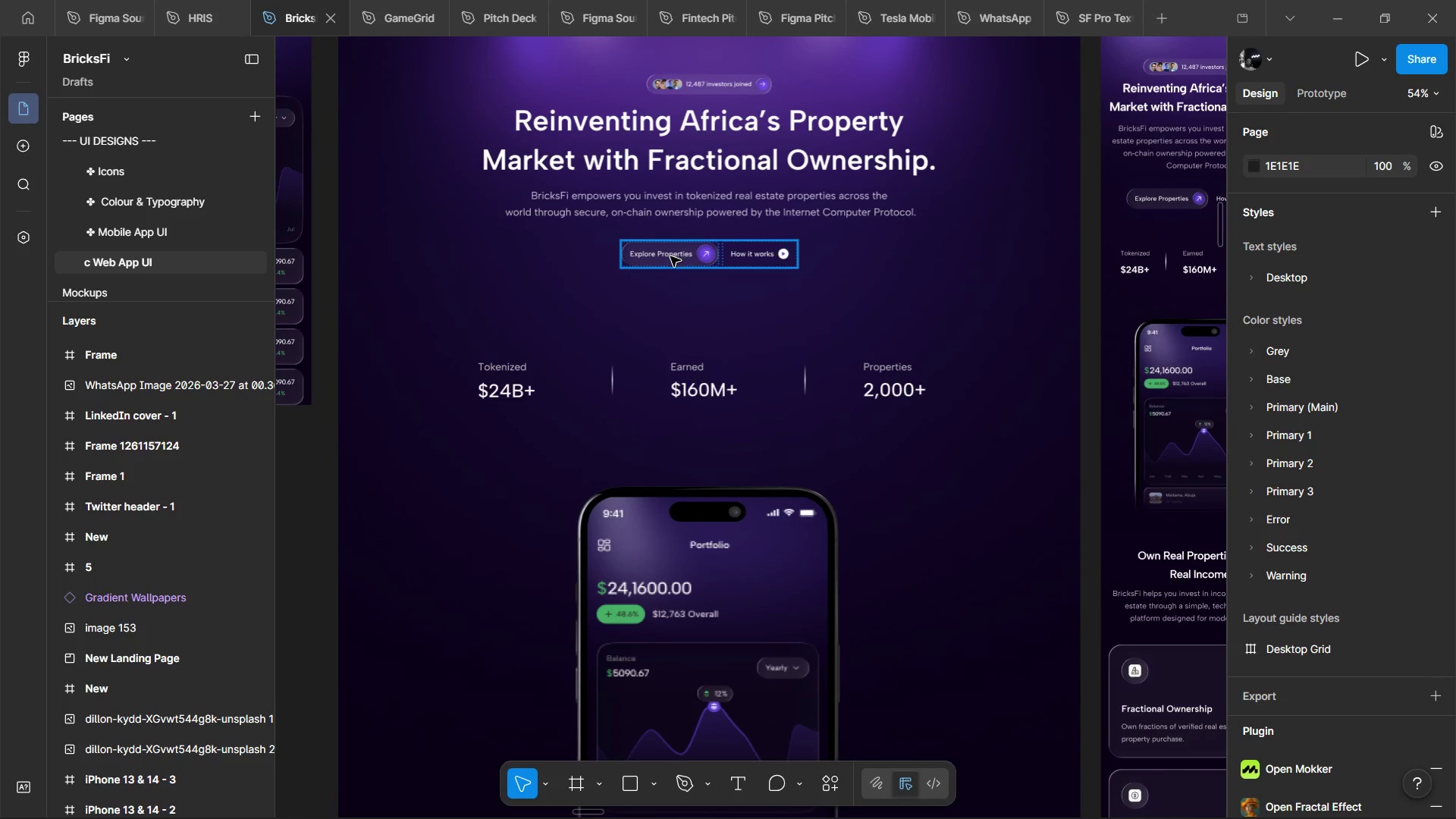 
scroll: coordinate [679, 178], scroll_direction: up, amount: 25.0
 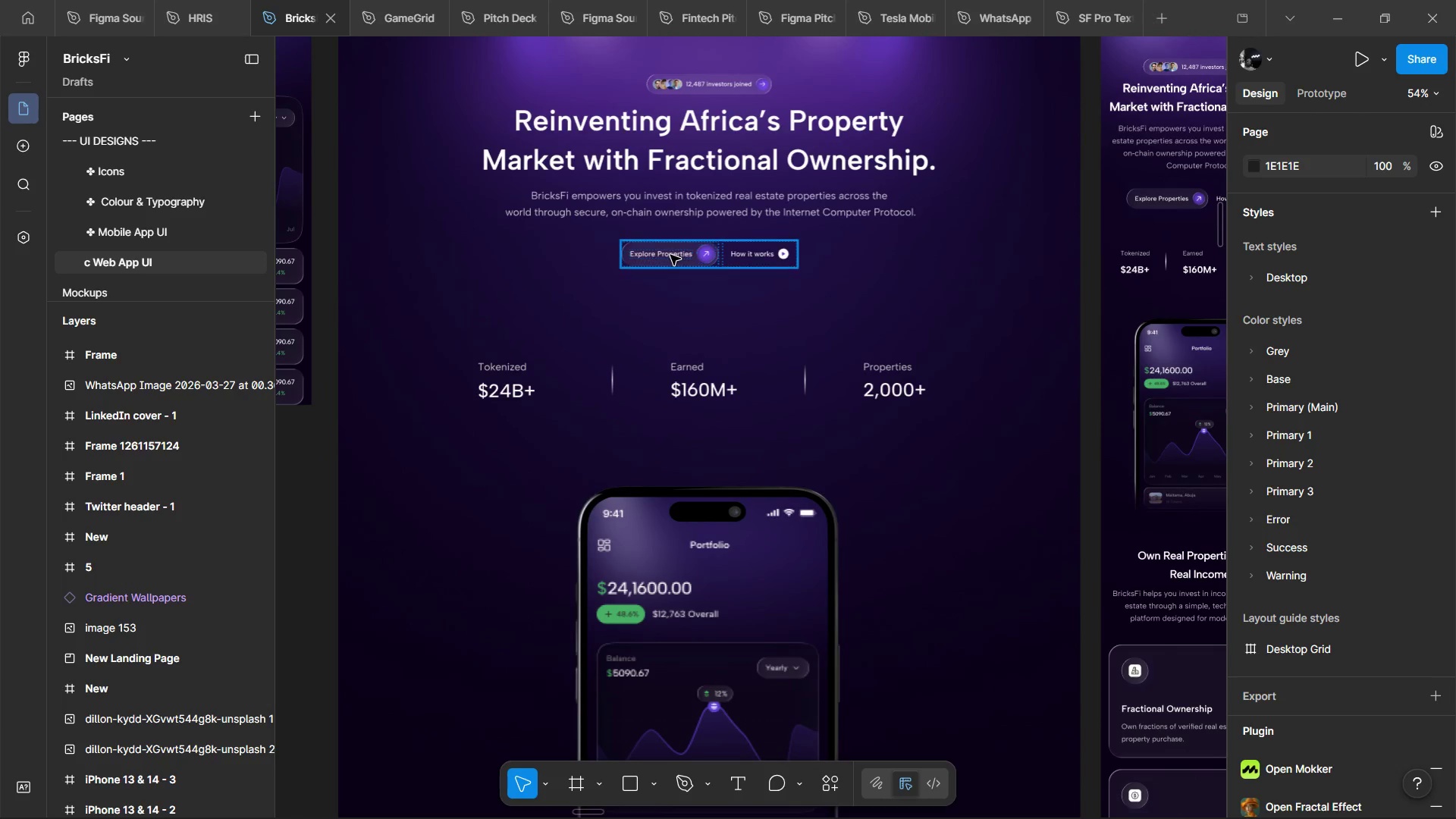 
left_click([670, 255])
 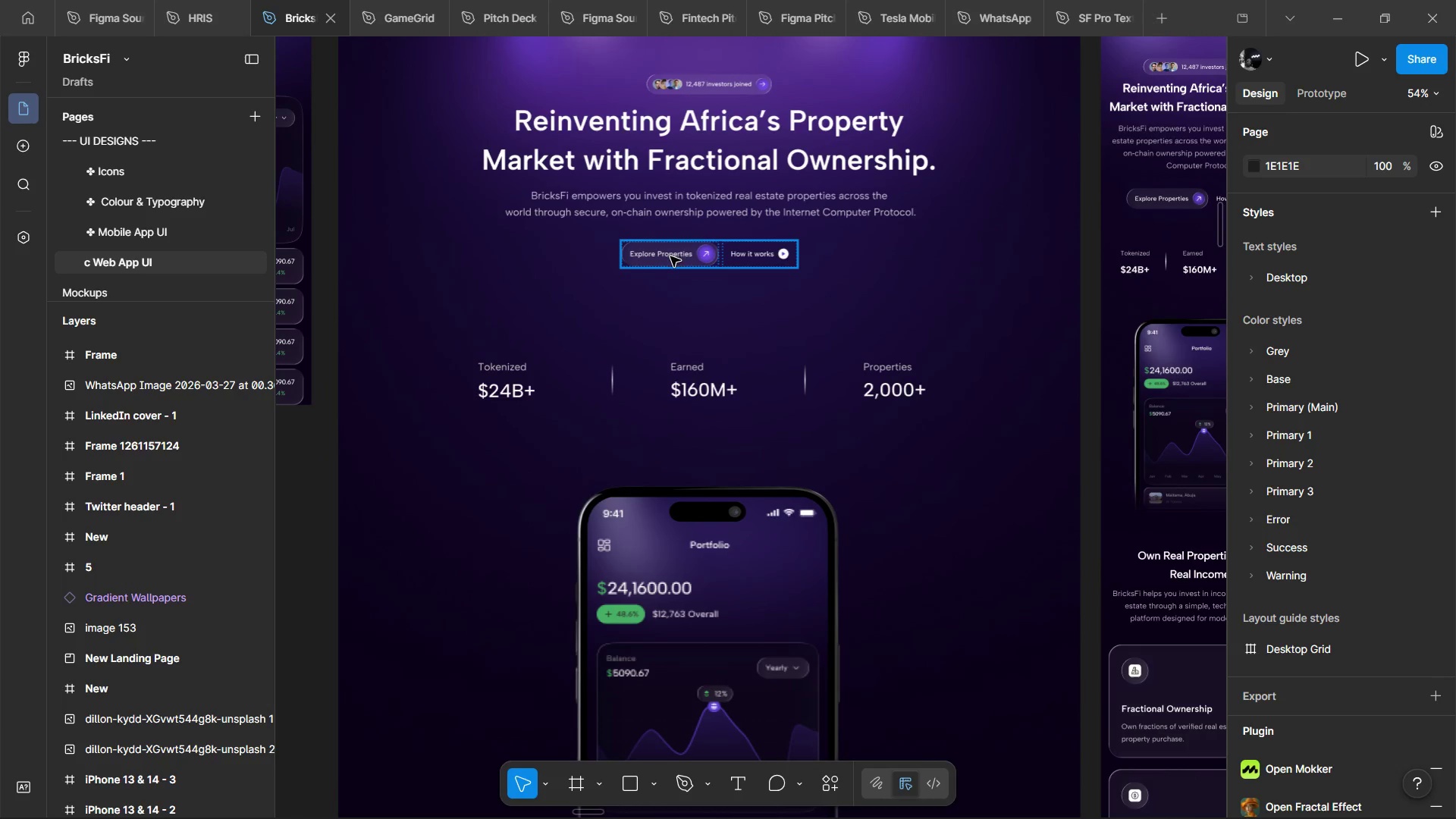 
key(Control+C)
 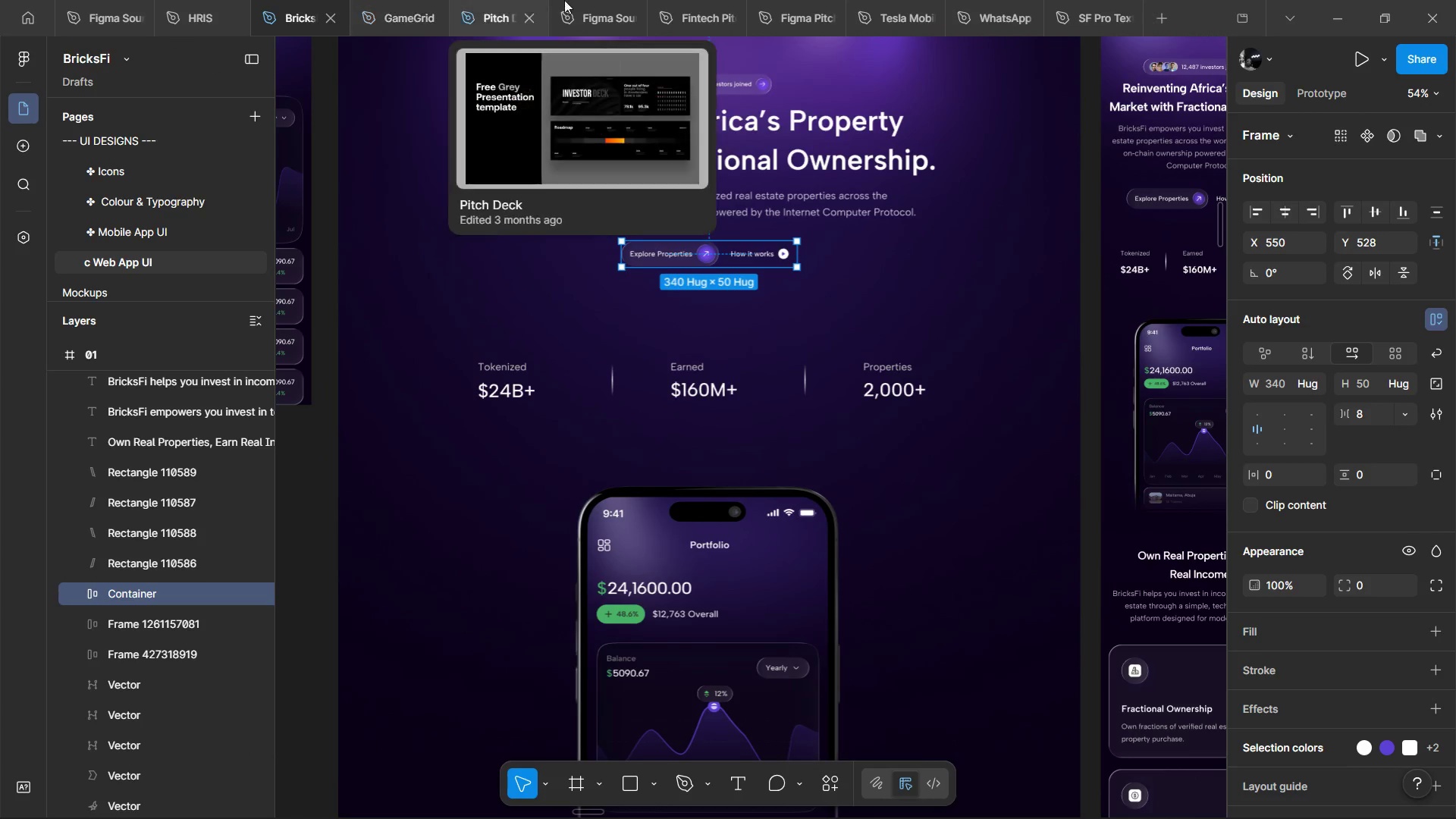 
left_click_drag(start_coordinate=[604, 2], to_coordinate=[589, 6])
 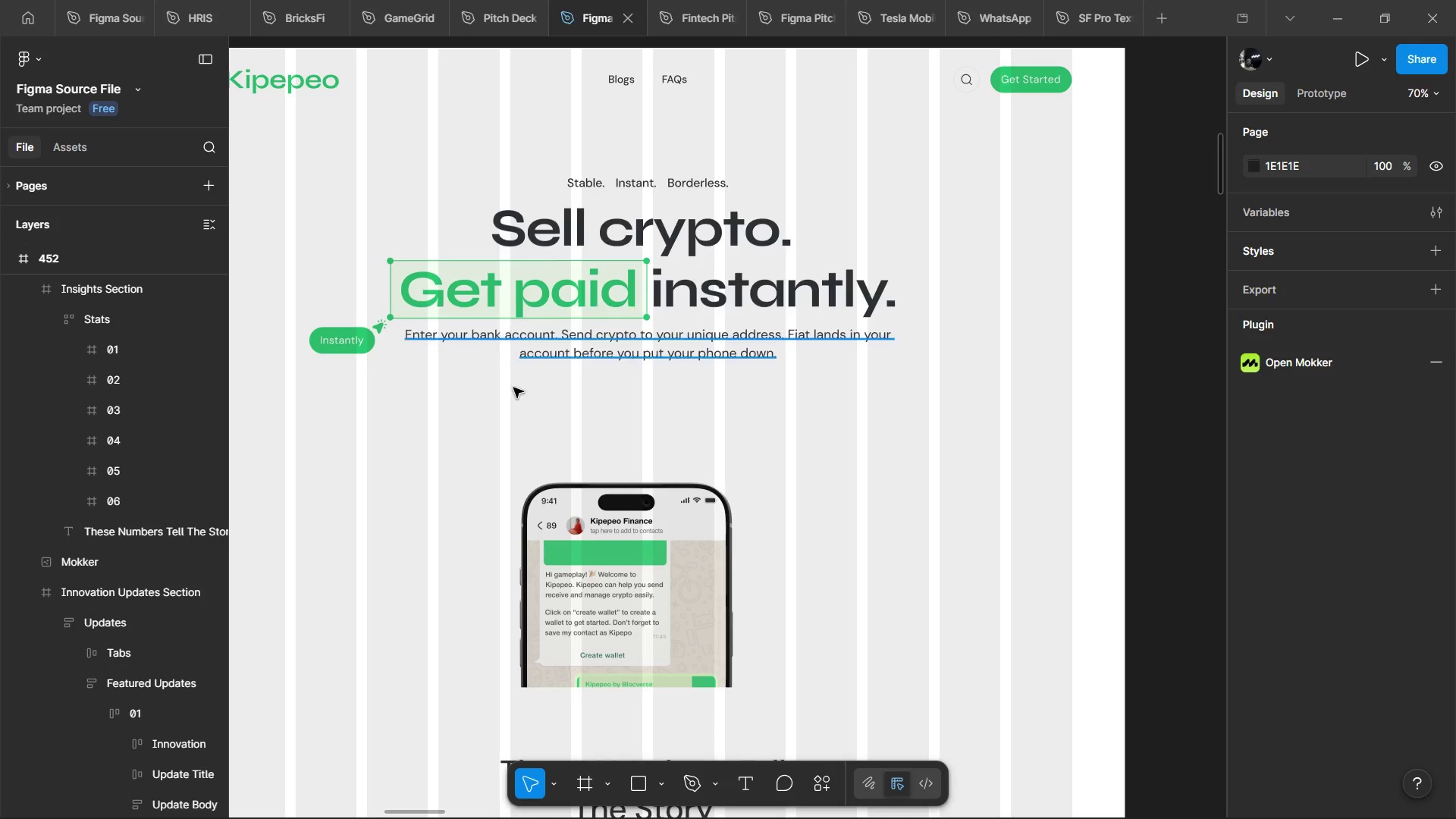 
key(Control+V)
 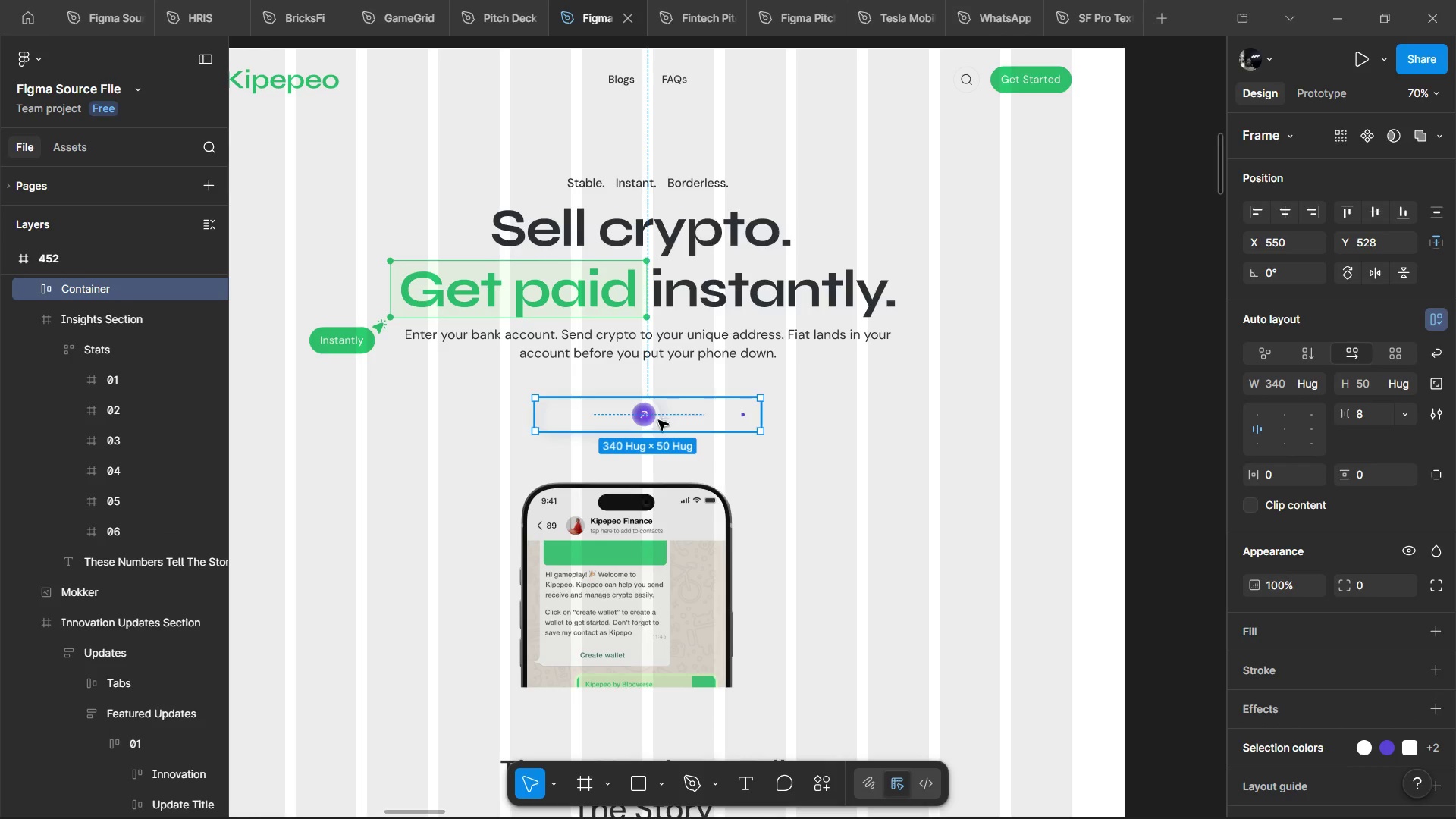 
scroll: coordinate [1266, 588], scroll_direction: down, amount: 3.0
 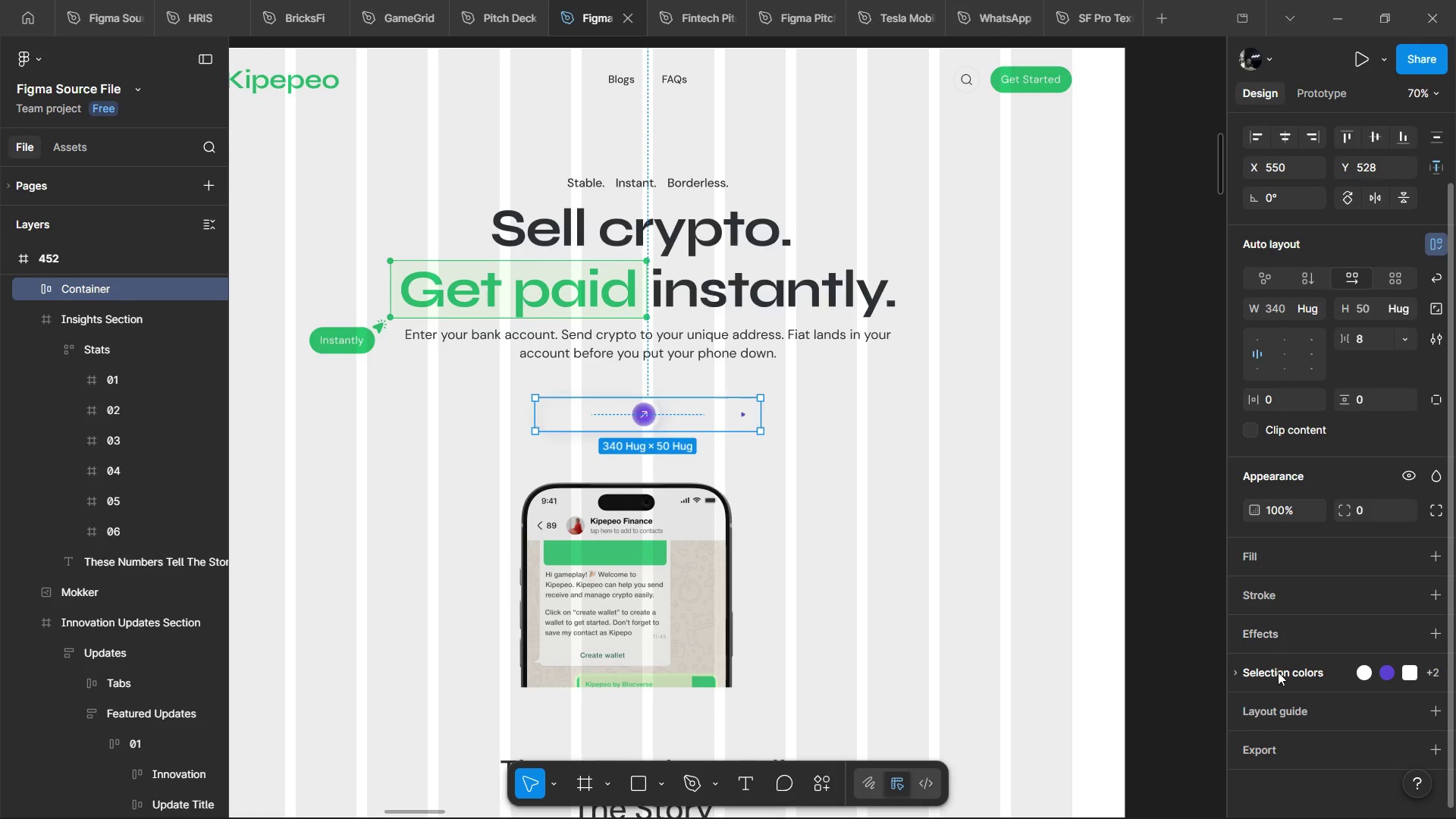 
left_click([1278, 672])
 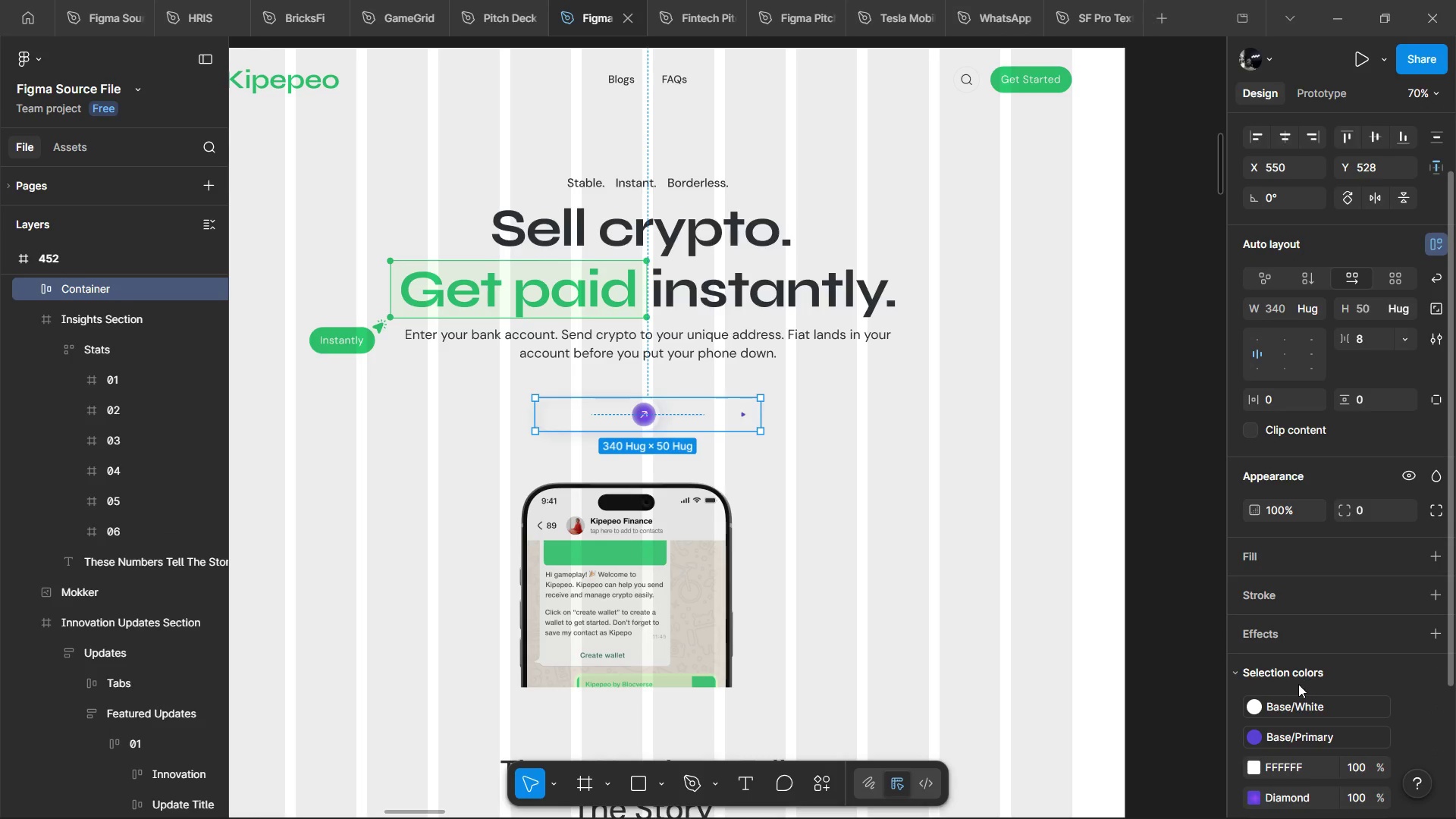 
scroll: coordinate [1299, 684], scroll_direction: down, amount: 3.0
 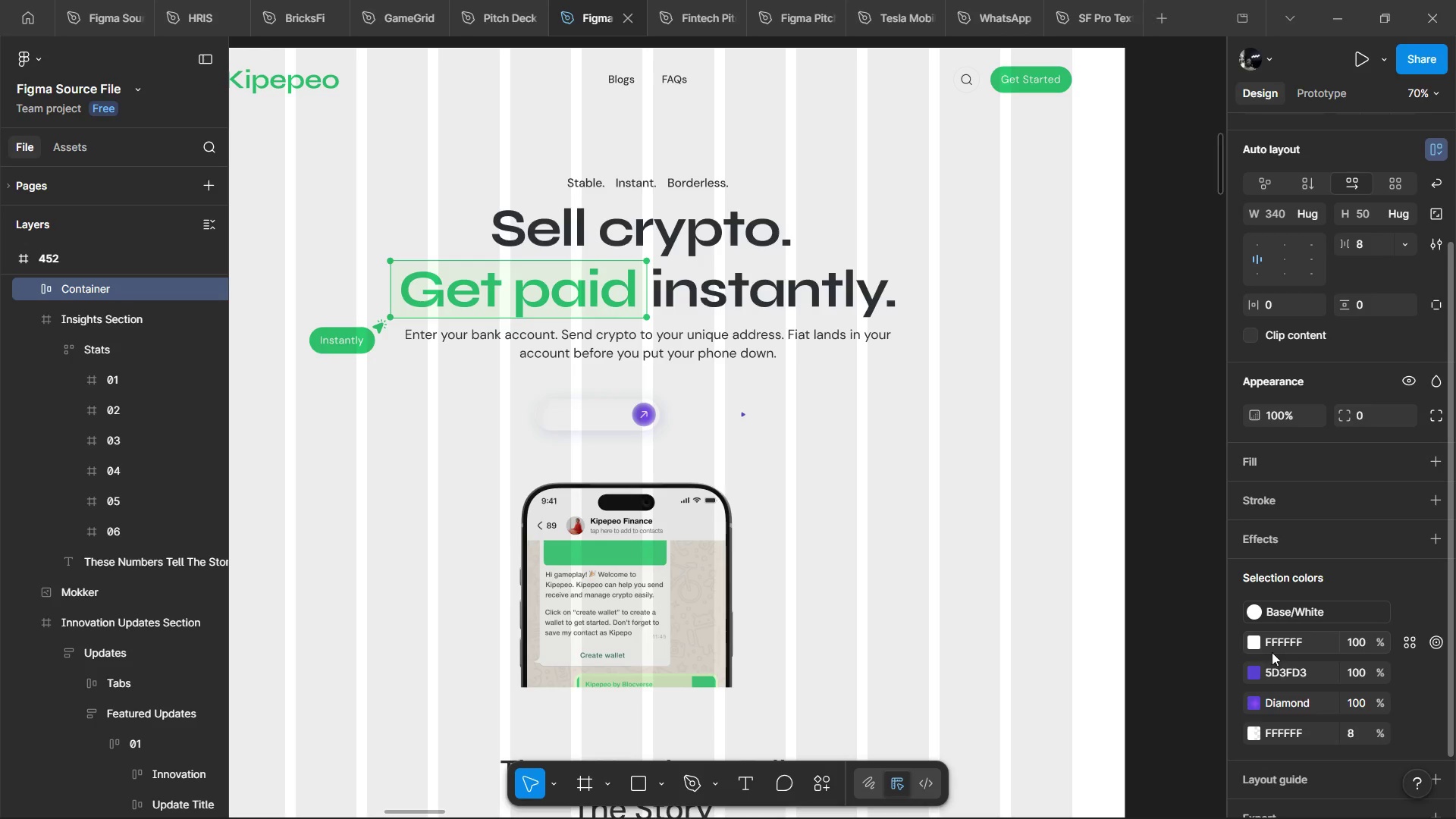 
left_click([1250, 675])
 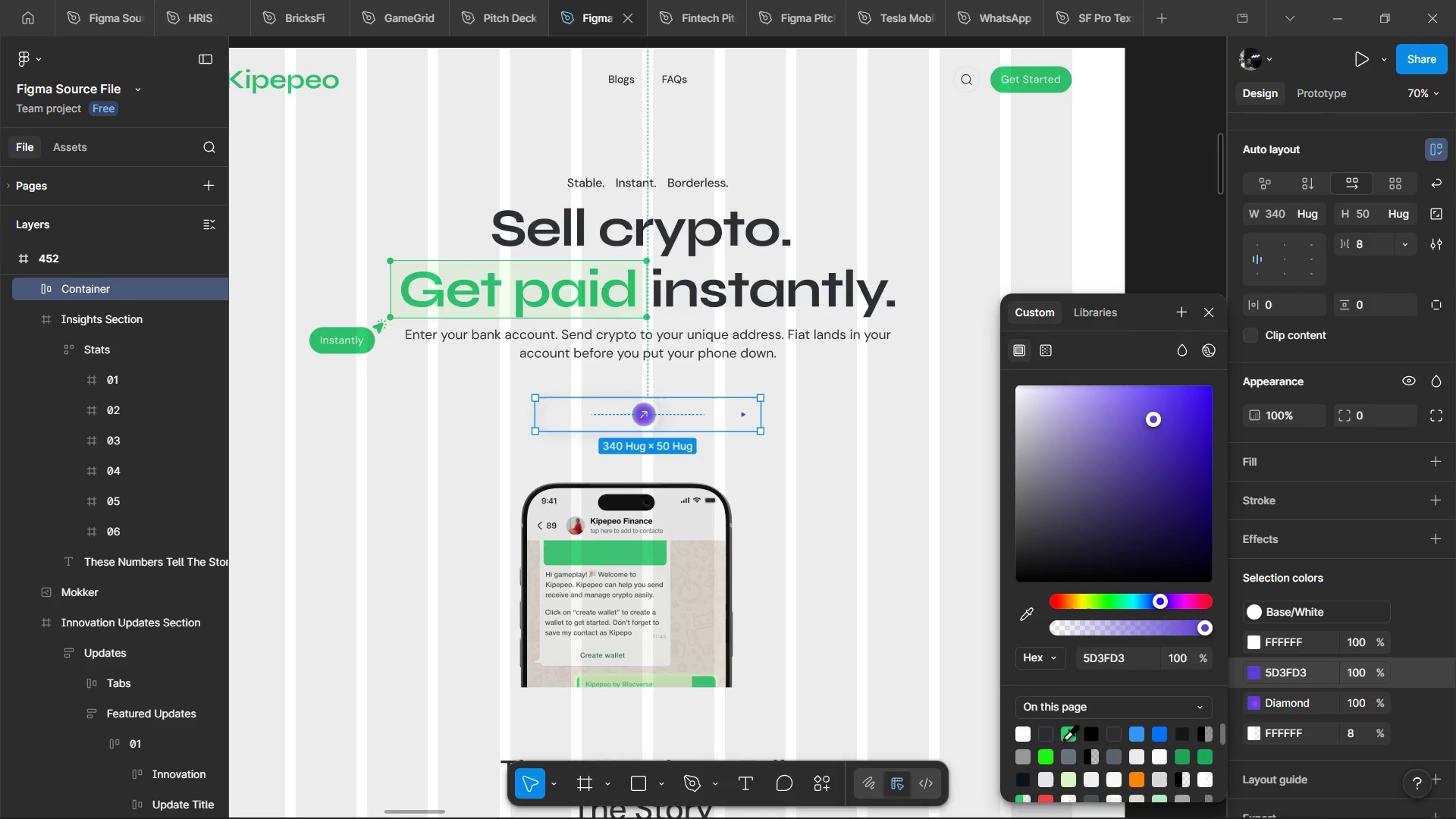 
left_click([1068, 730])
 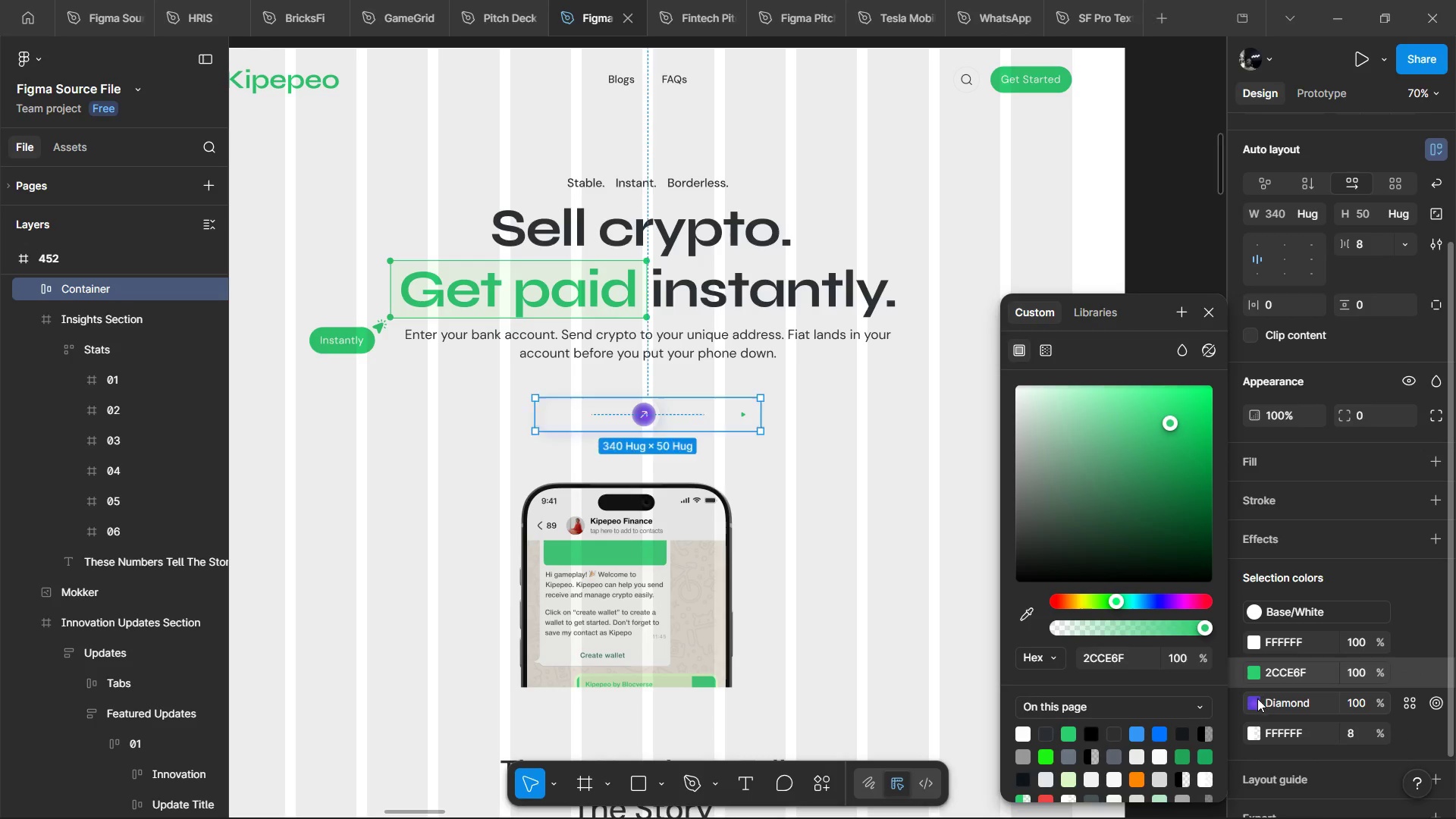 
hold_key(key=ControlLeft, duration=0.95)
scroll: coordinate [642, 466], scroll_direction: up, amount: 5.0
 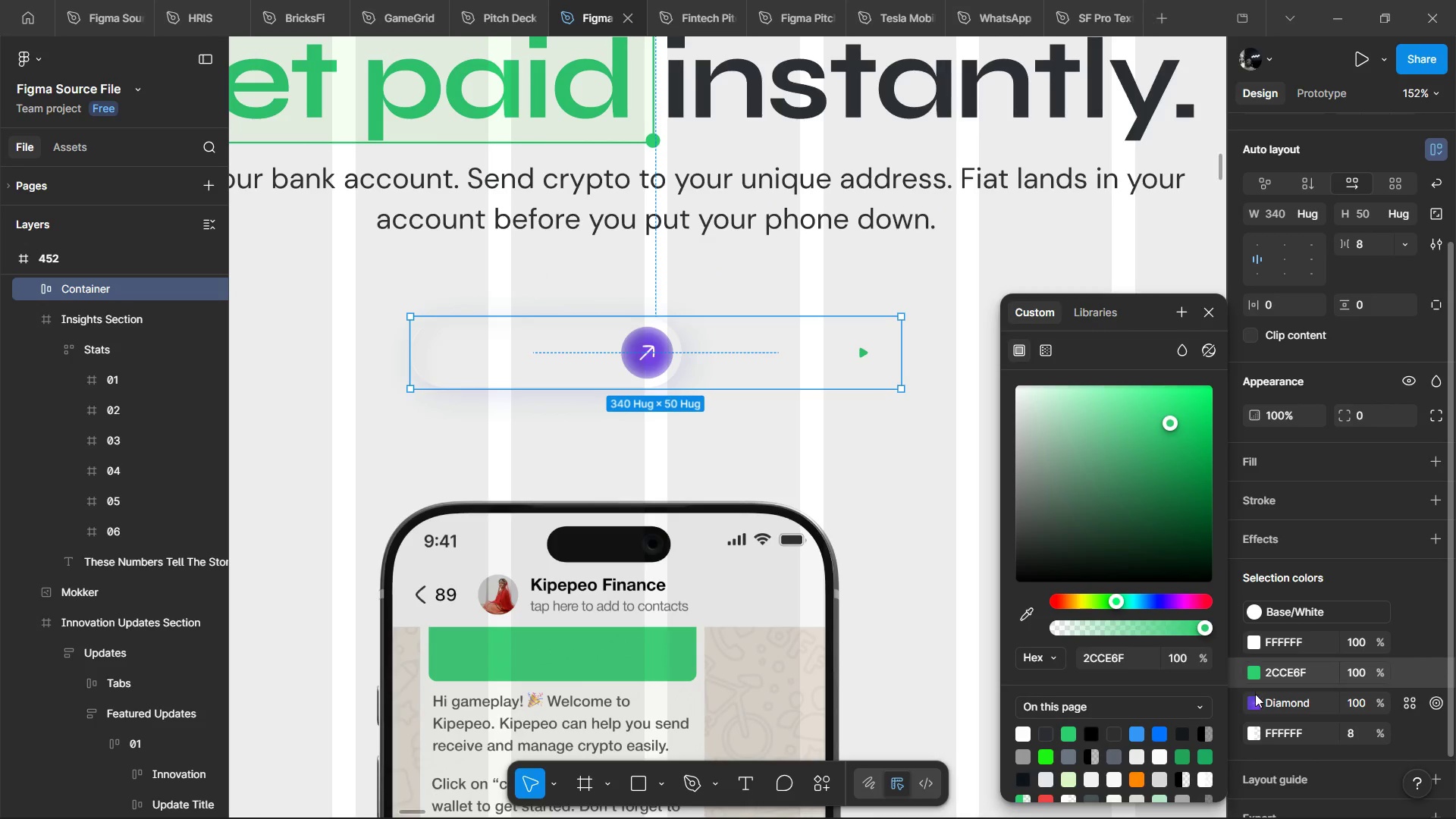 
left_click([1255, 695])
 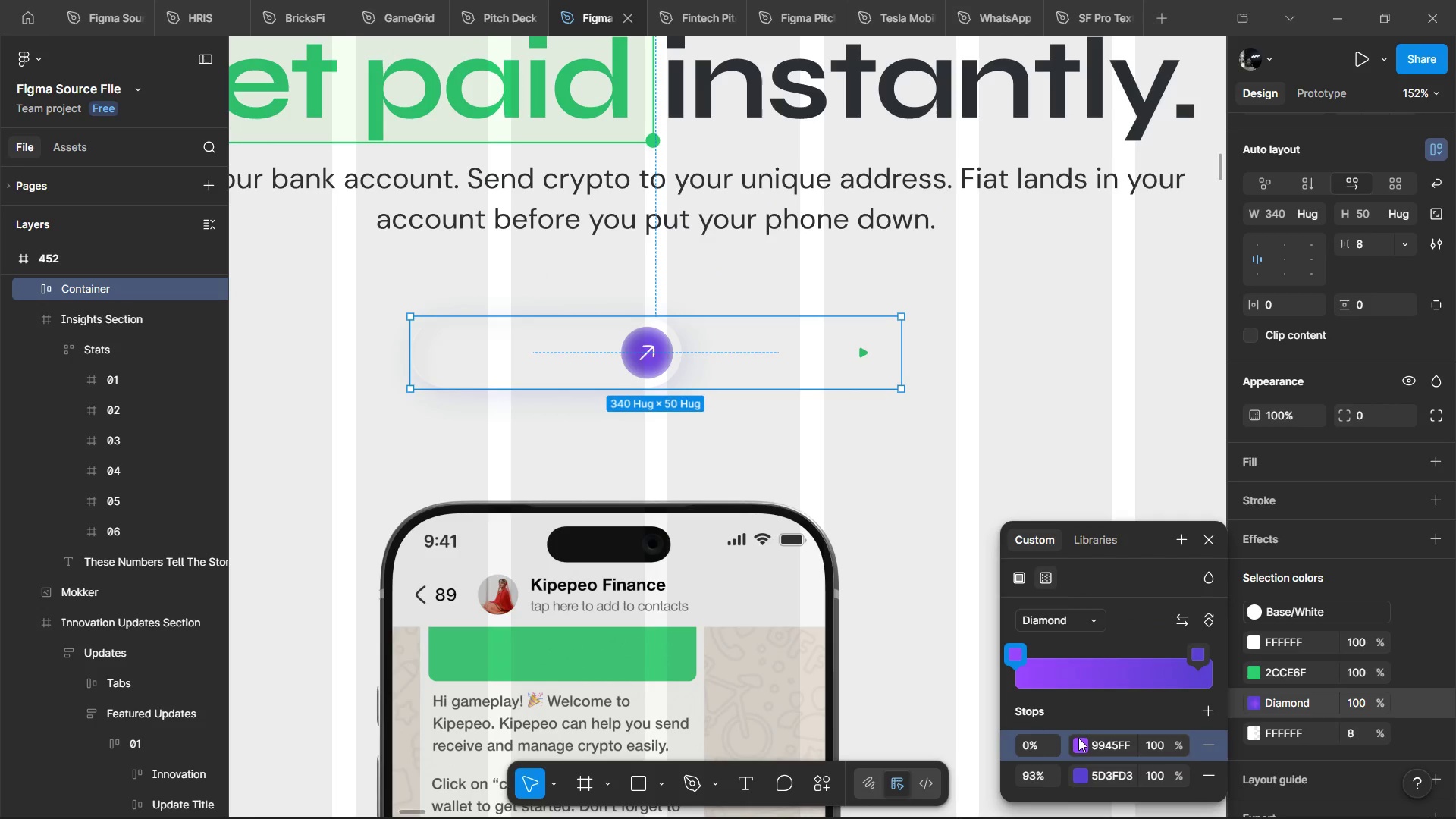 
left_click([1079, 742])
 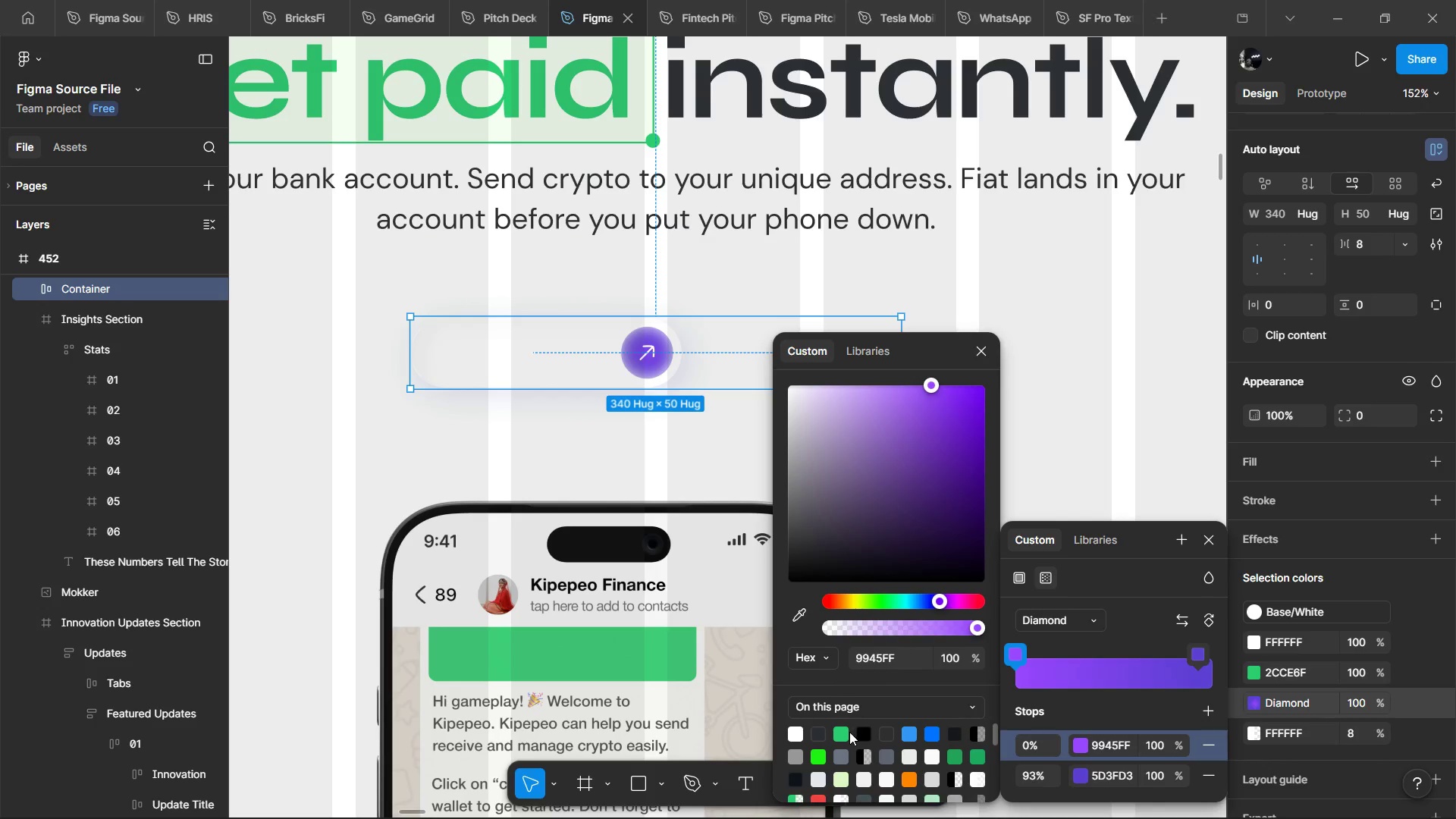 
left_click([842, 736])
 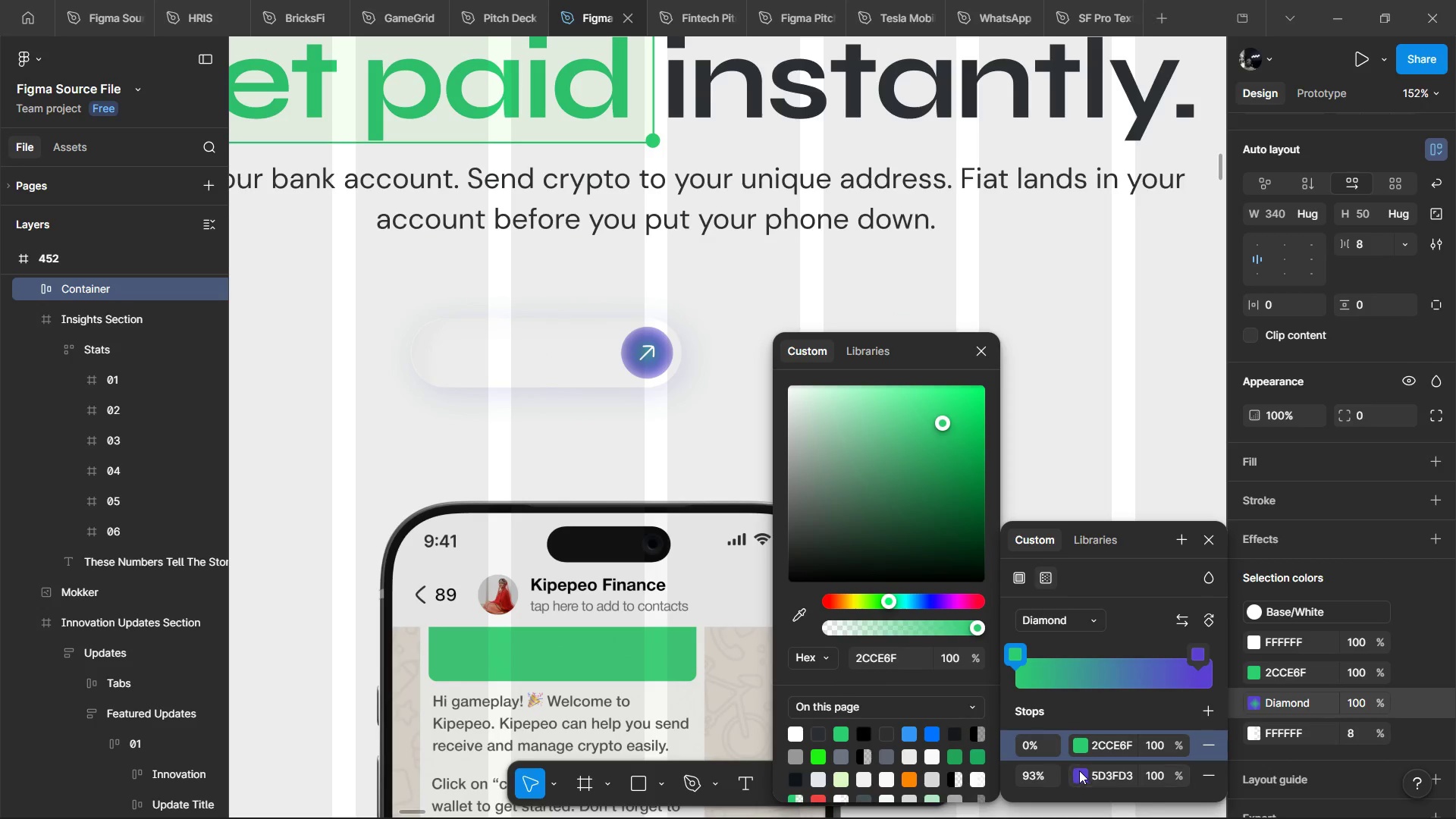 
left_click([1080, 771])
 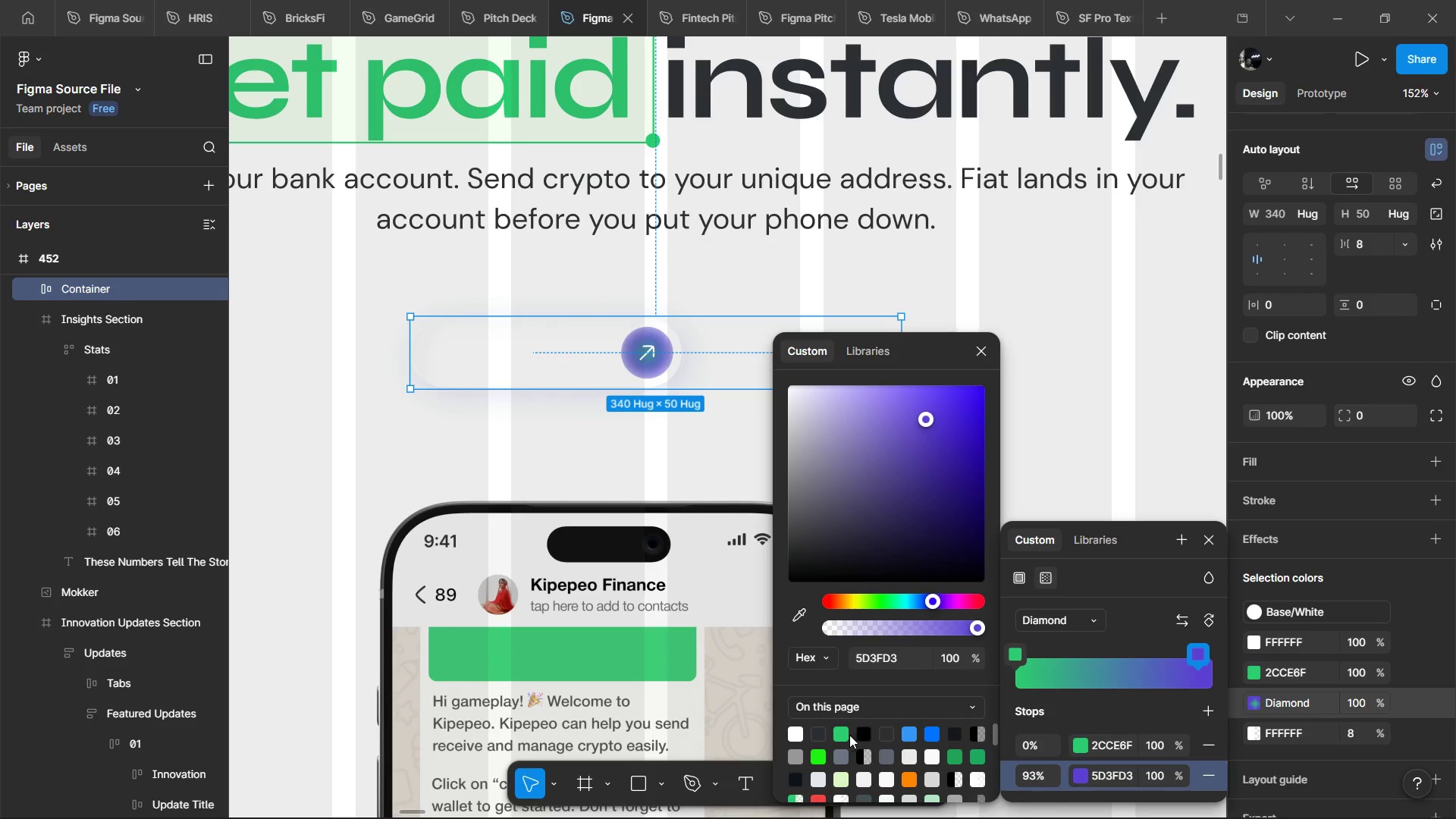 
left_click([839, 735])
 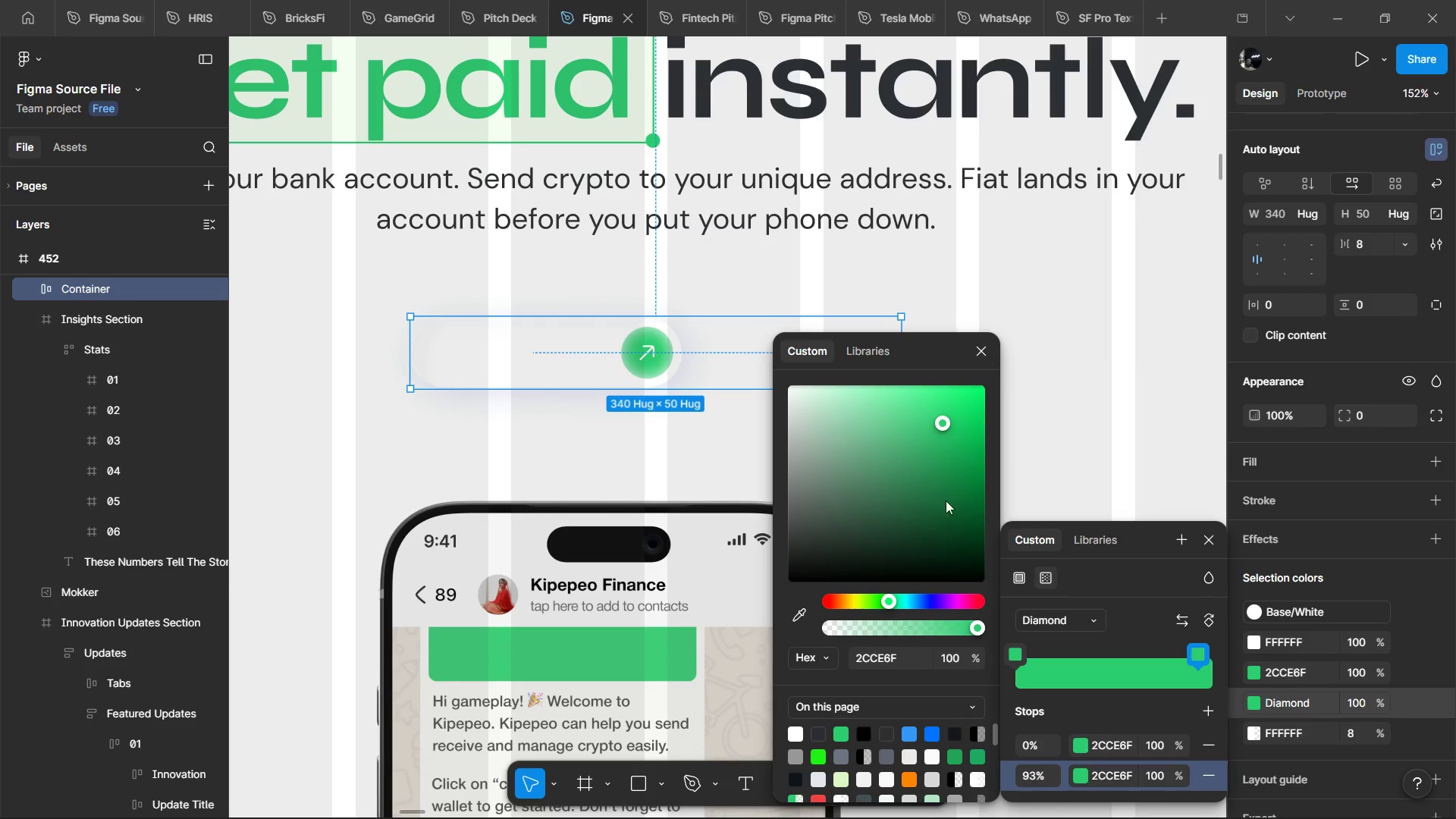 
left_click_drag(start_coordinate=[938, 422], to_coordinate=[956, 479])
 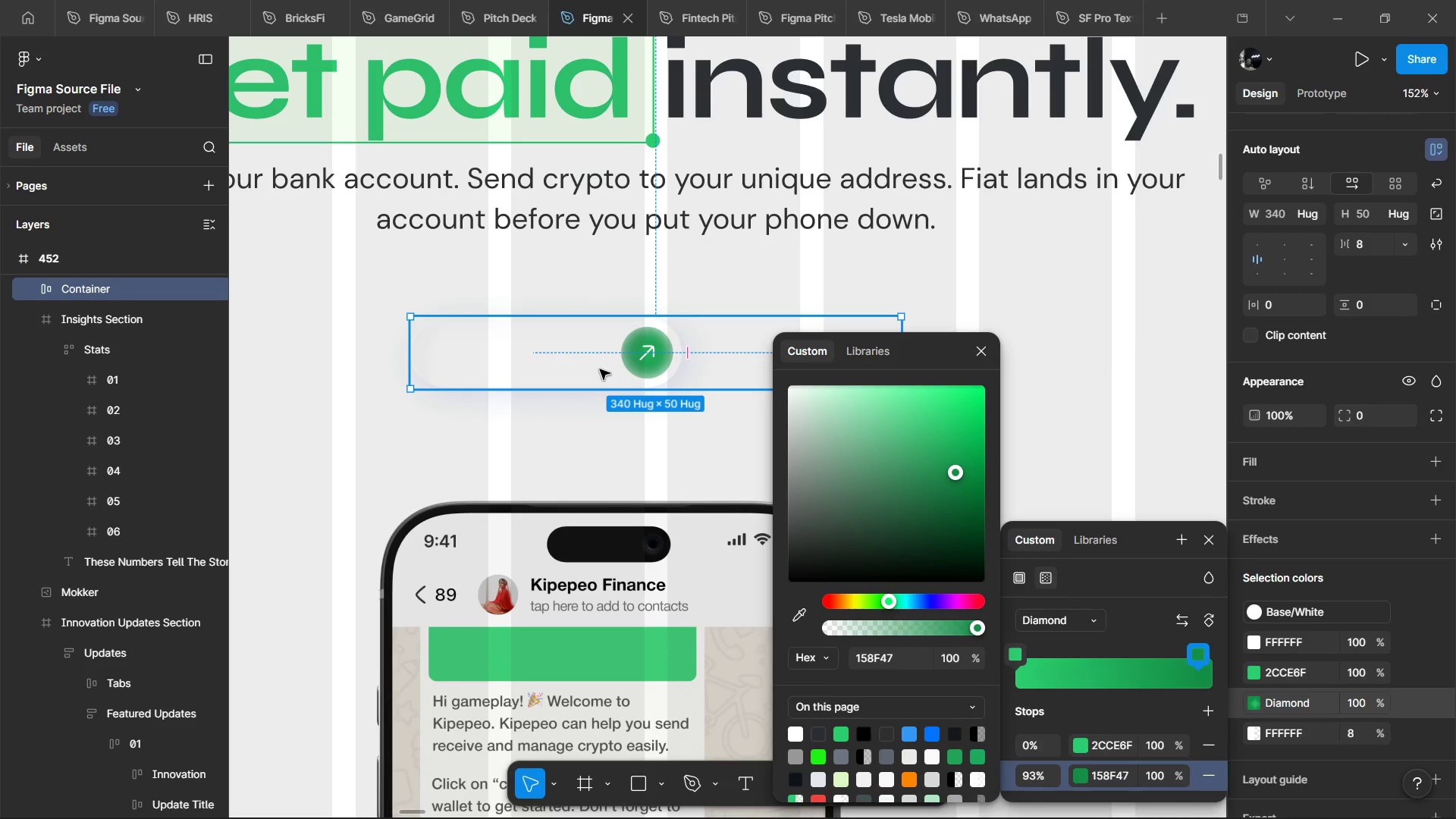 
double_click([600, 369])
 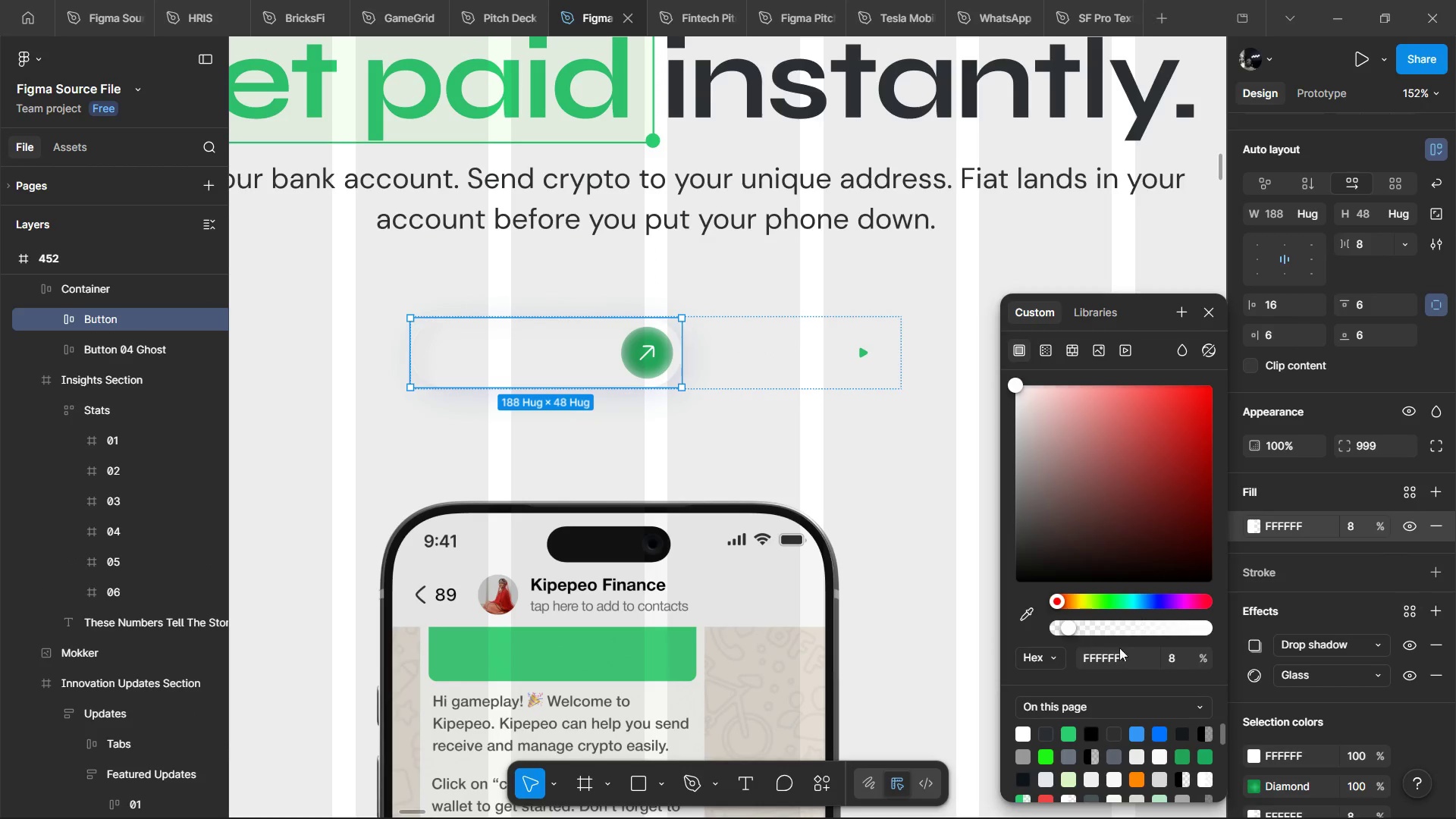 
left_click([1075, 736])
 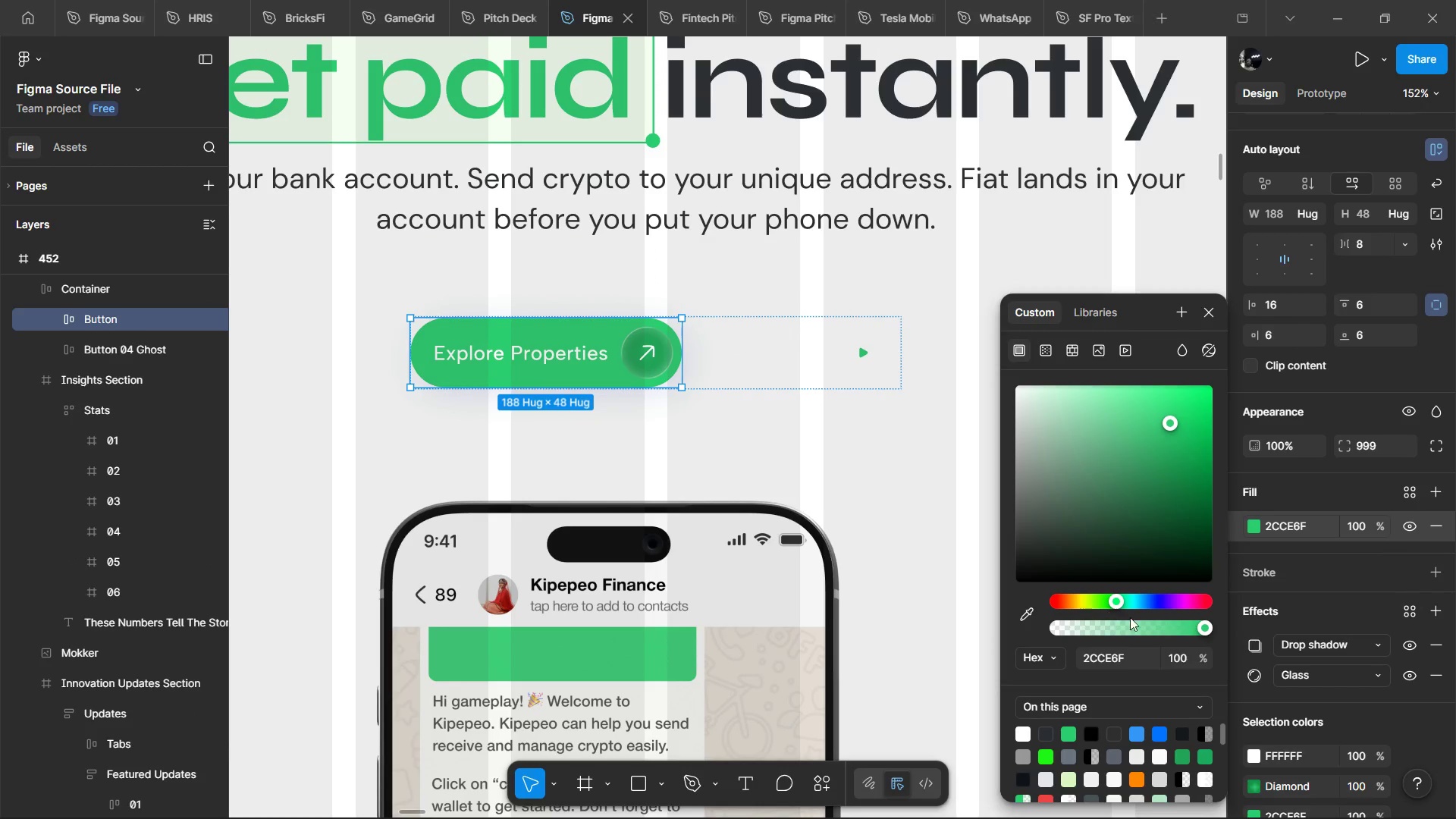 
left_click_drag(start_coordinate=[1210, 628], to_coordinate=[1288, 644])
 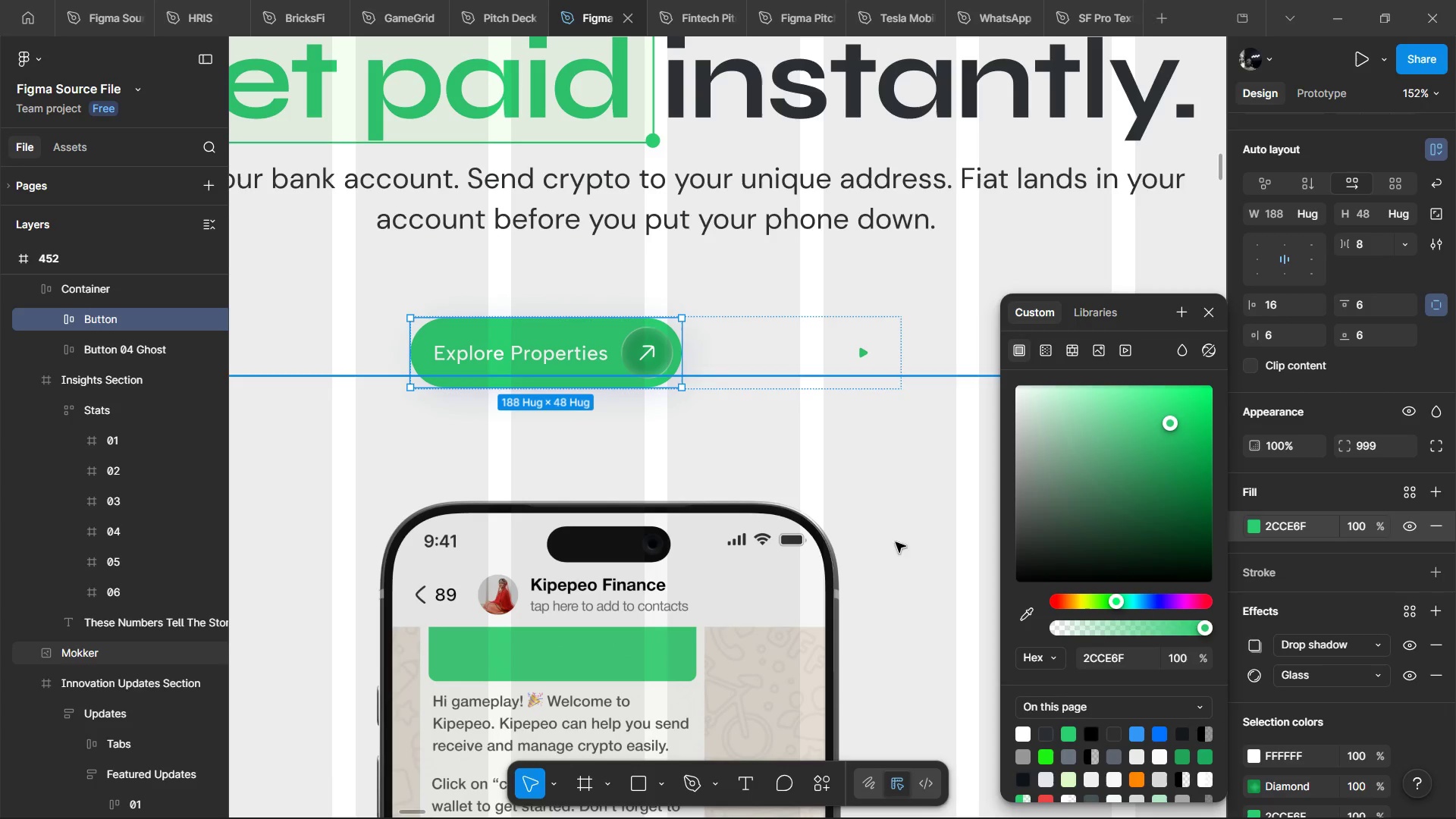 
hold_key(key=ControlLeft, duration=0.61)
scroll: coordinate [1273, 667], scroll_direction: down, amount: 5.0
 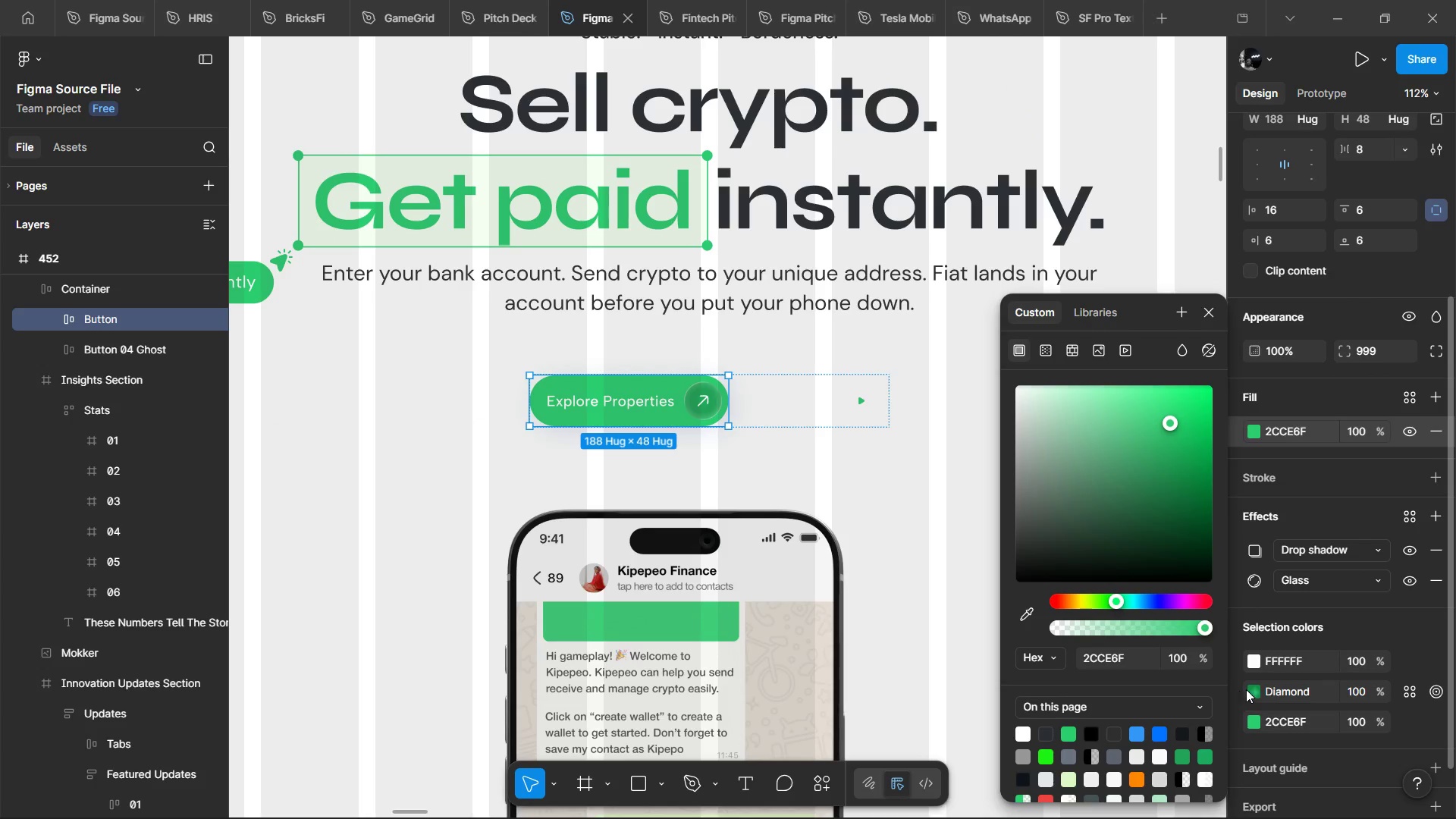 
left_click([1253, 689])
 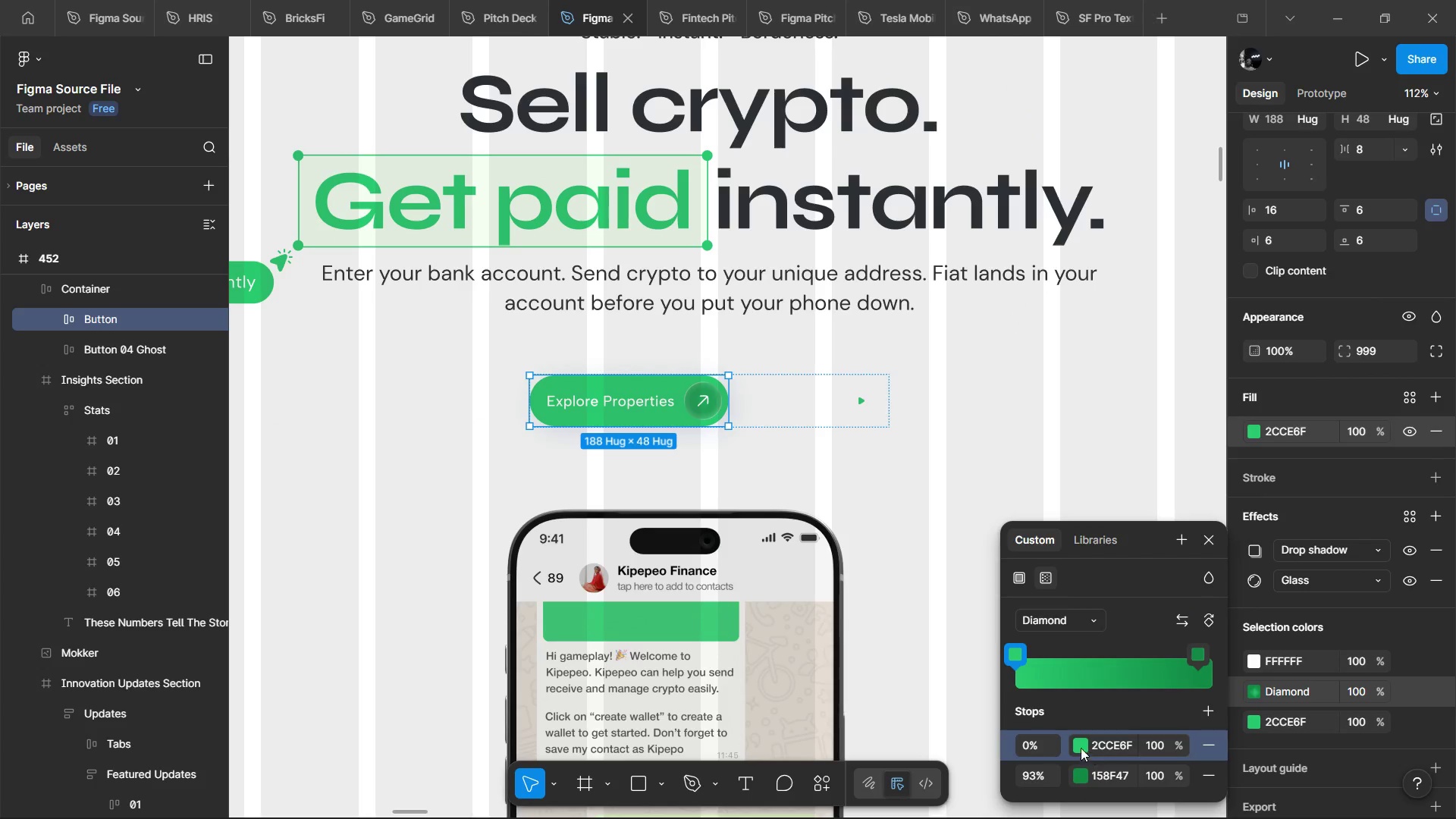 
left_click([1071, 745])
 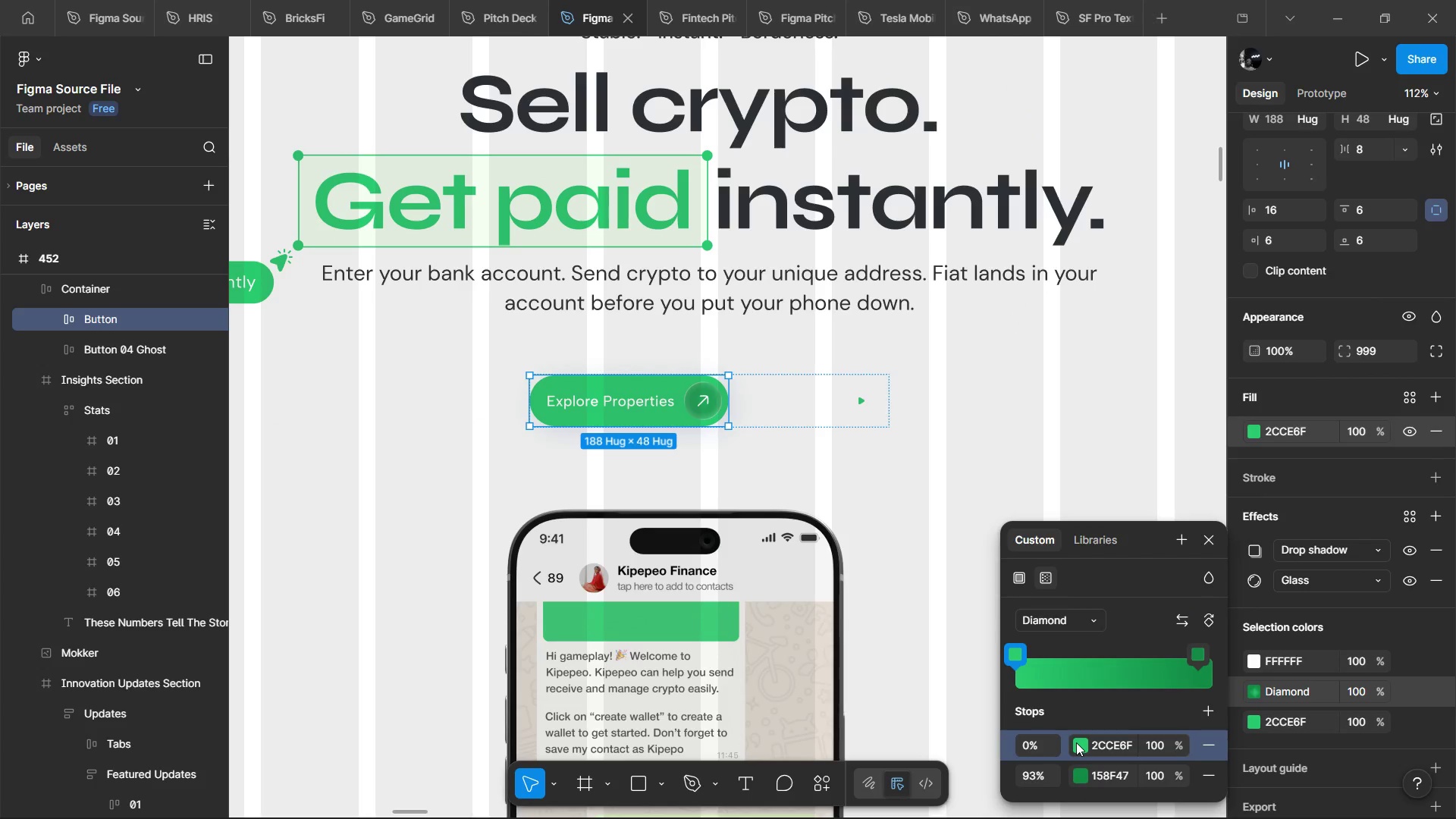 
left_click([1076, 742])
 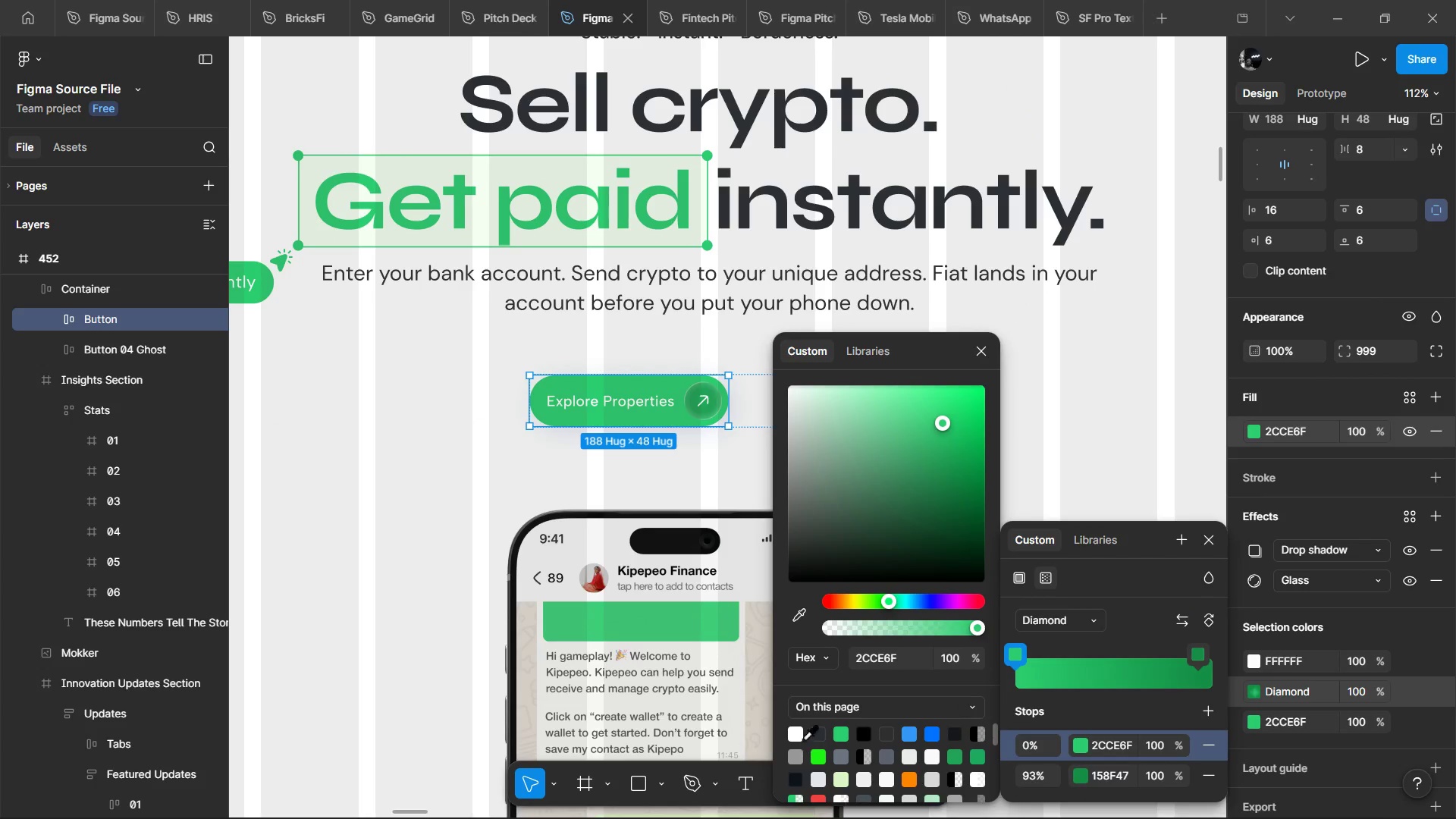 
left_click([800, 735])
 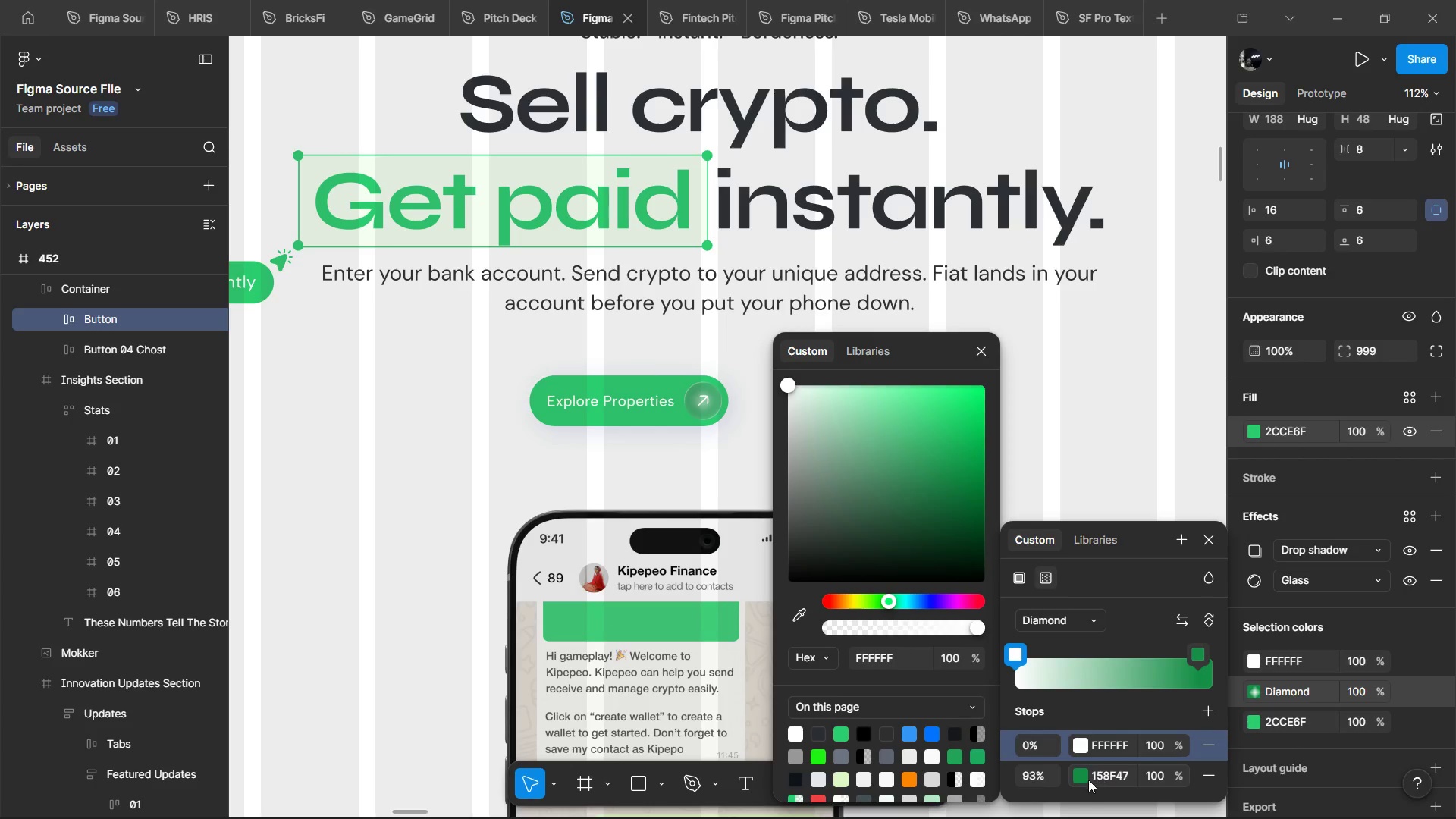 
left_click([1077, 776])
 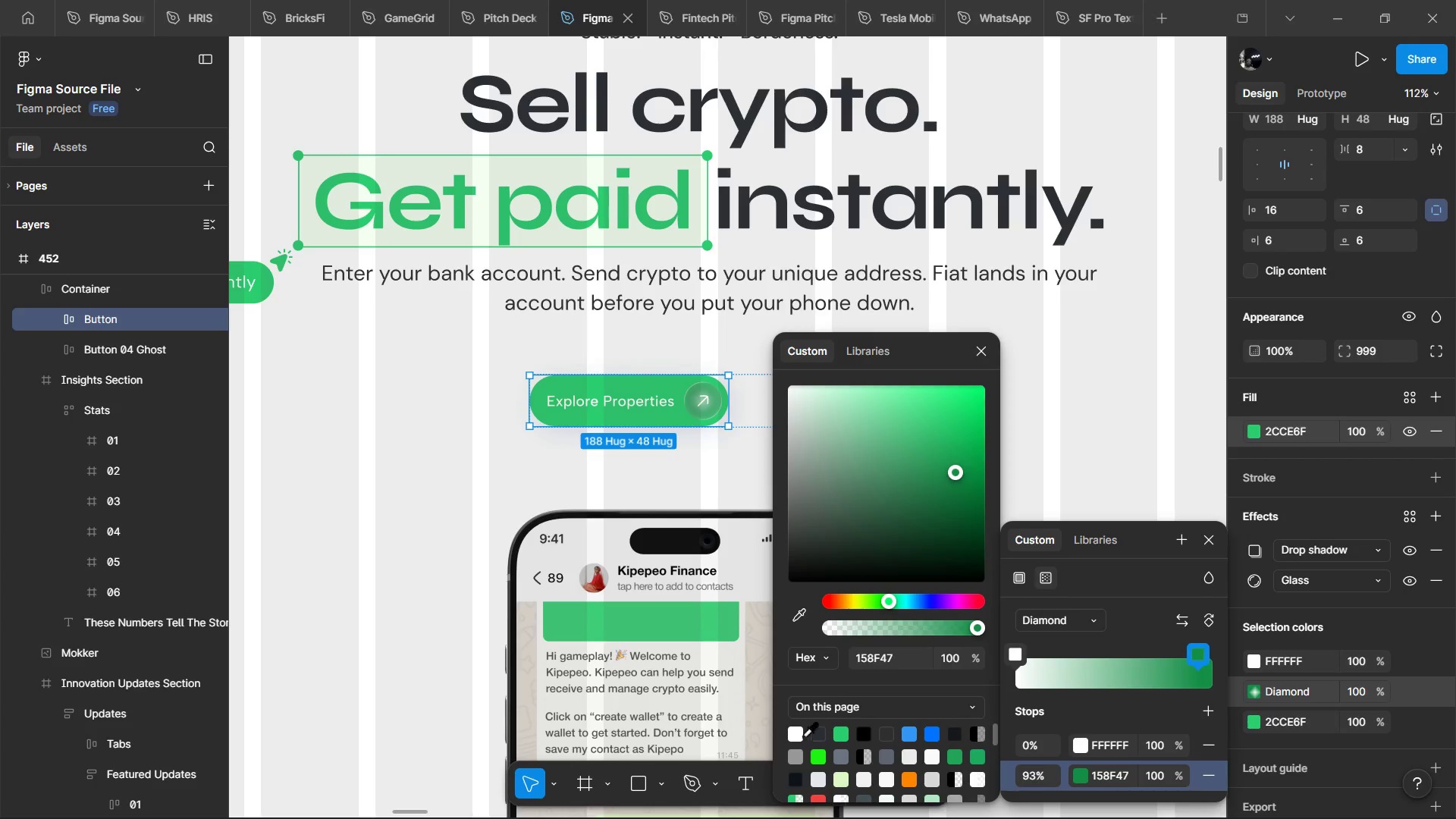 
left_click([798, 735])
 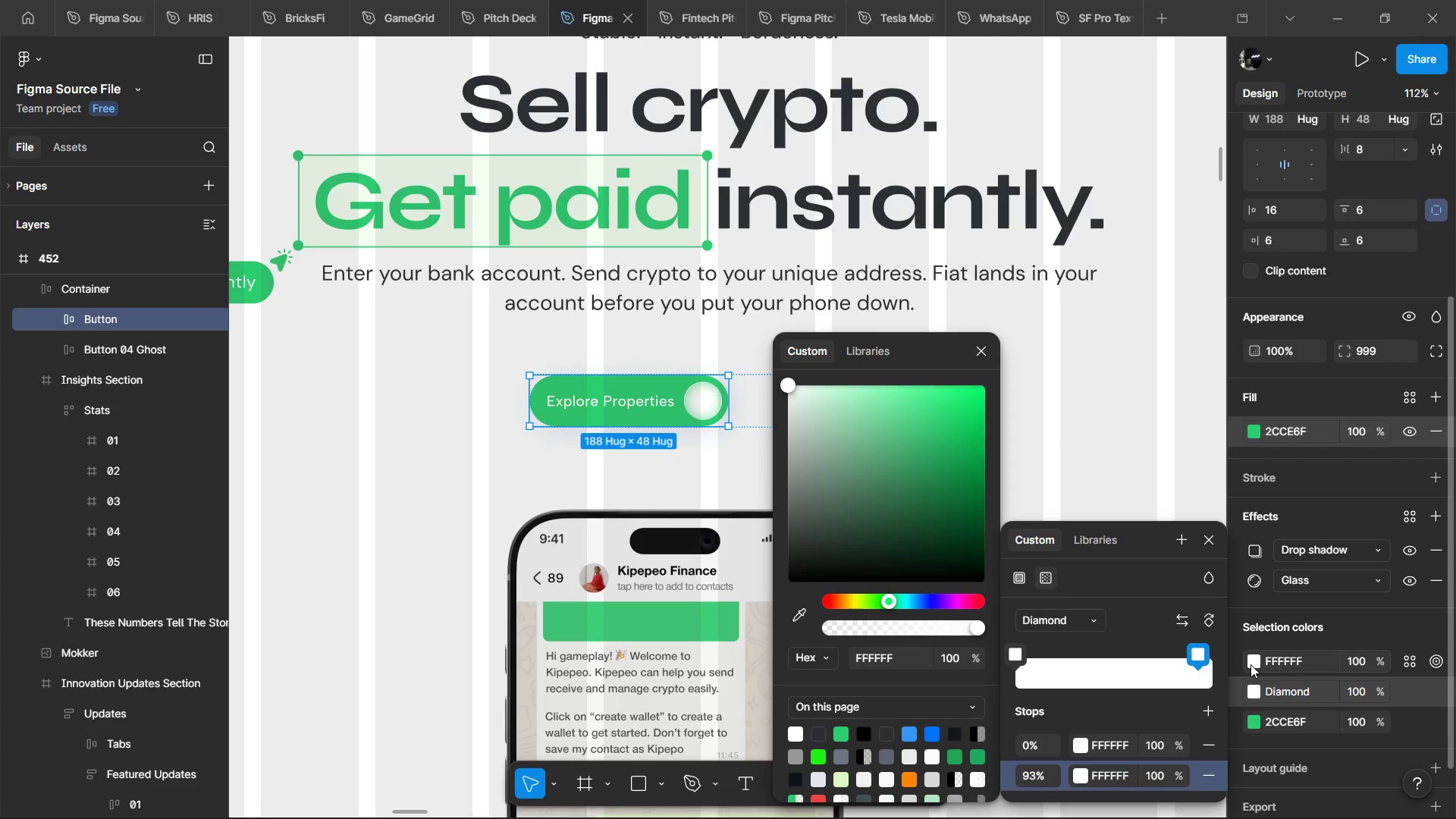 
hold_key(key=ControlLeft, duration=0.78)
left_click([607, 405])
 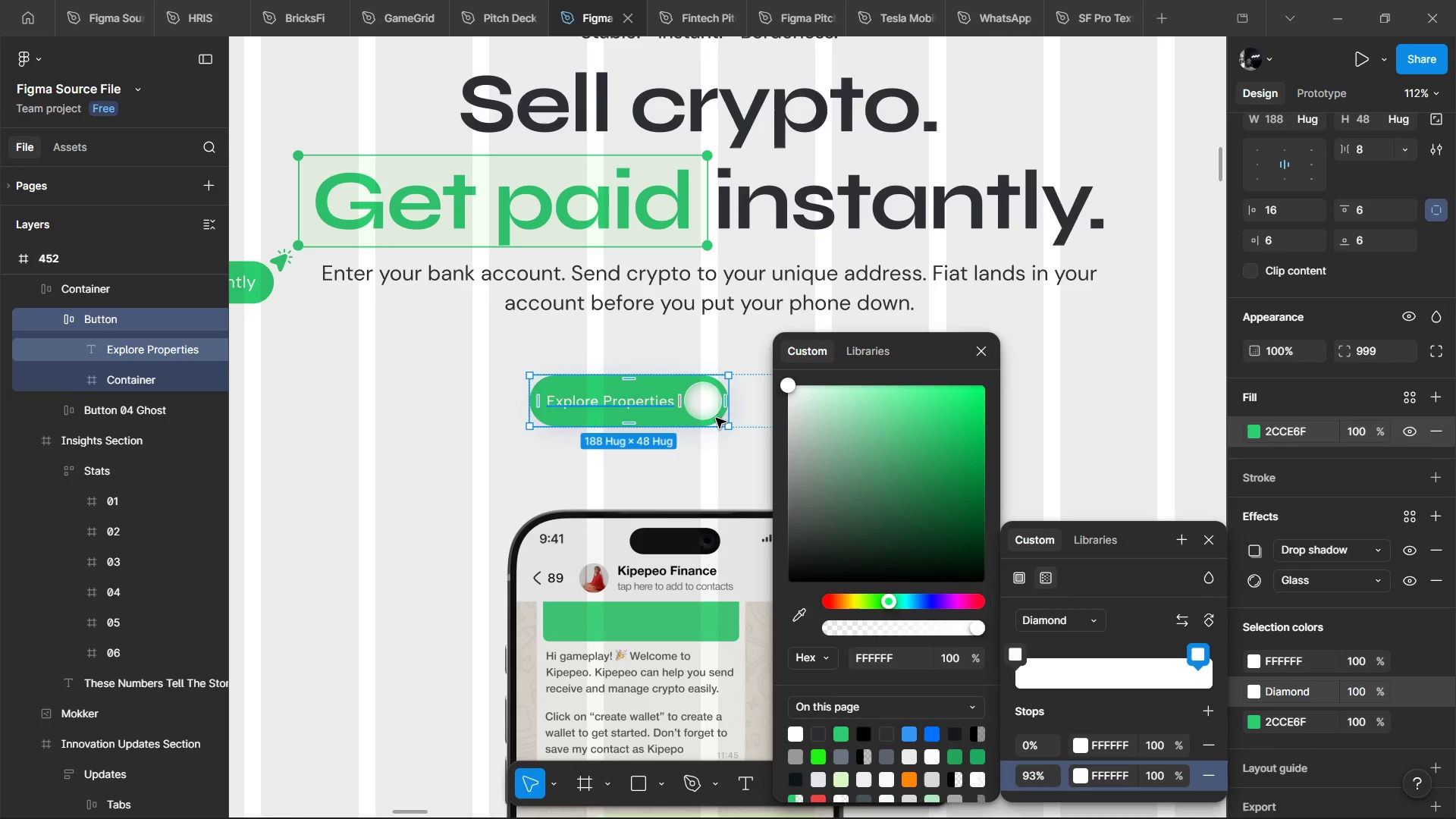 
hold_key(key=ControlLeft, duration=12.97)
left_click([708, 413])
 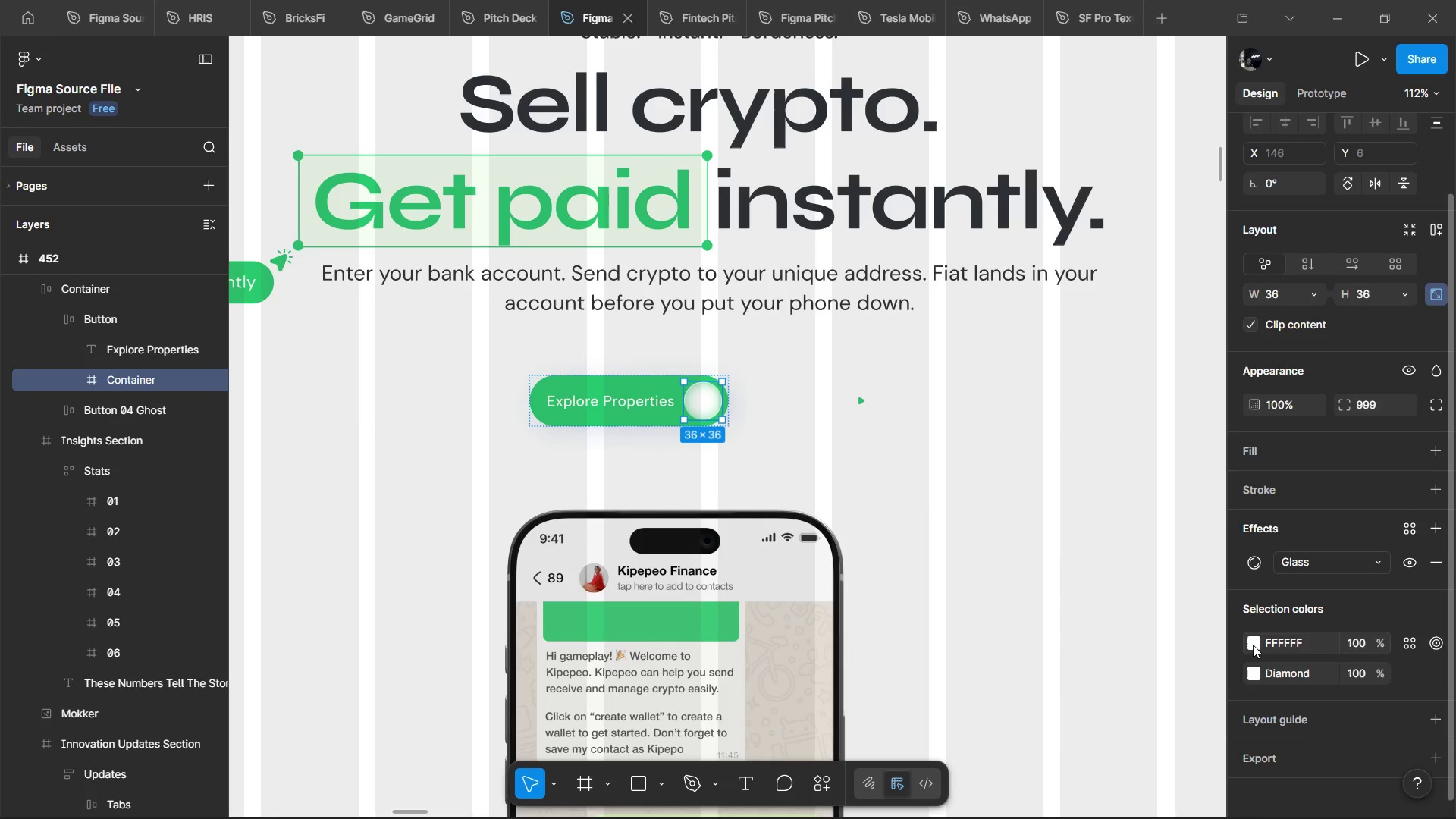 
left_click([1253, 645])
 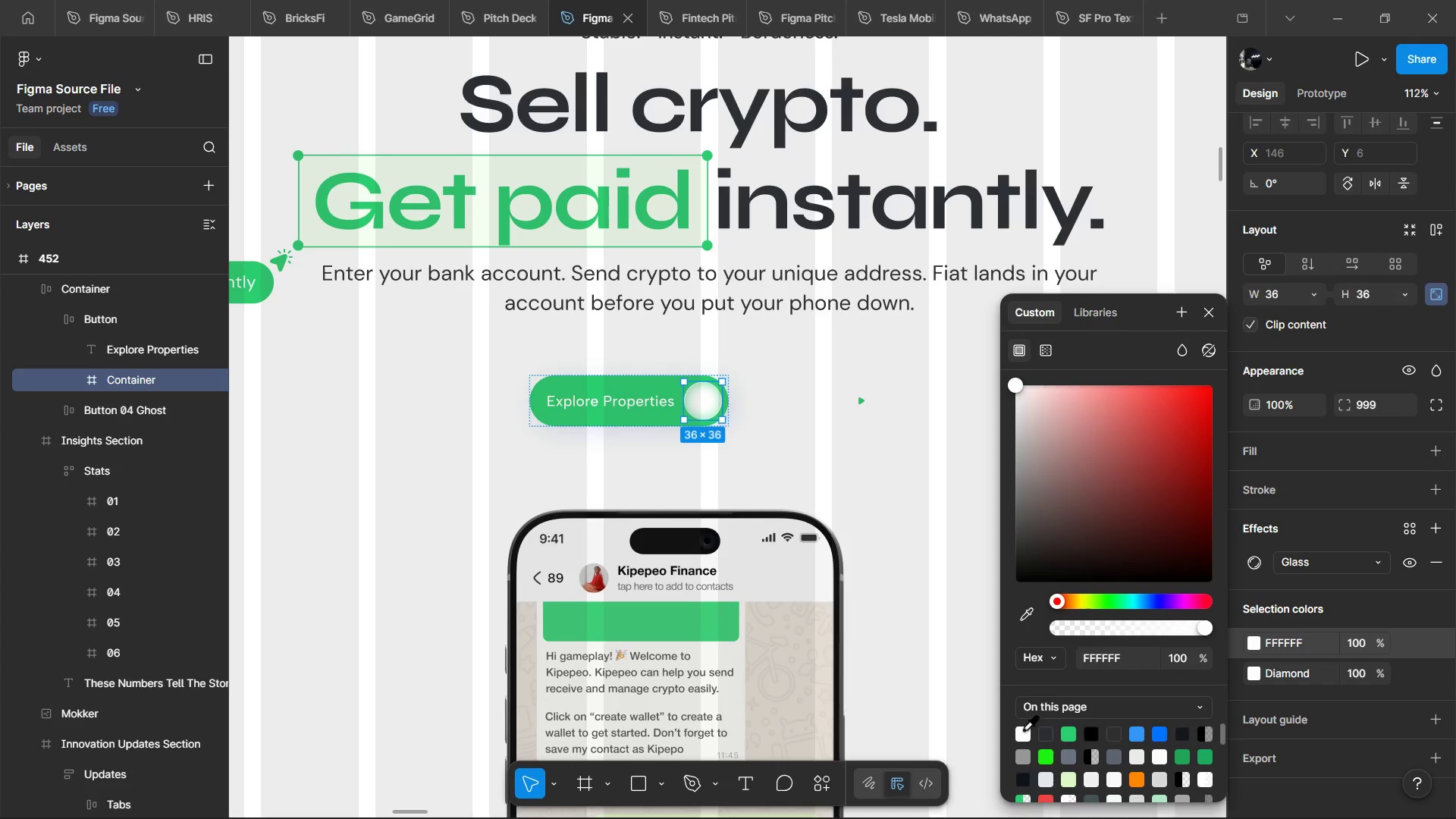 
left_click([1023, 729])
 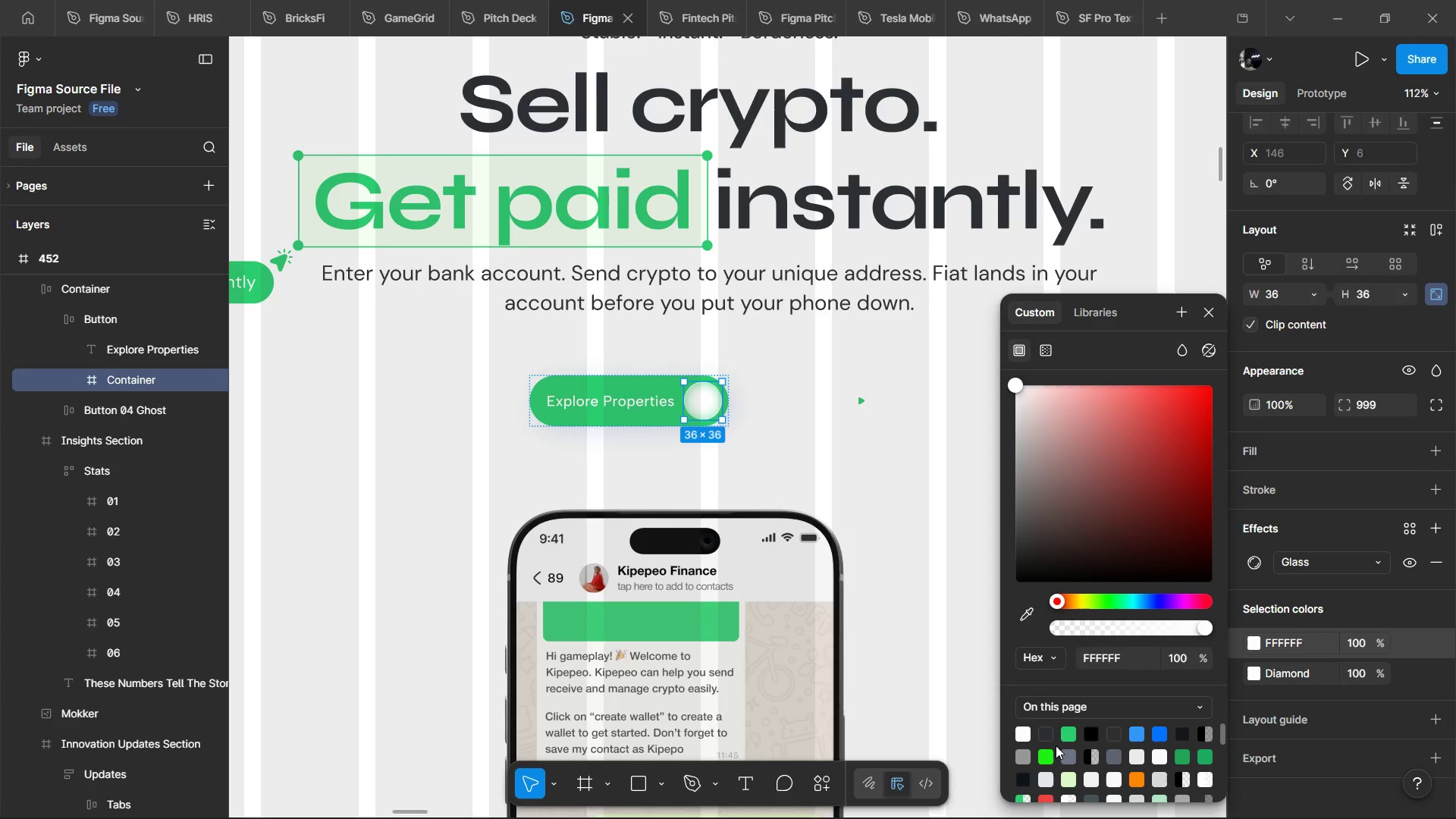 
left_click([1061, 734])
 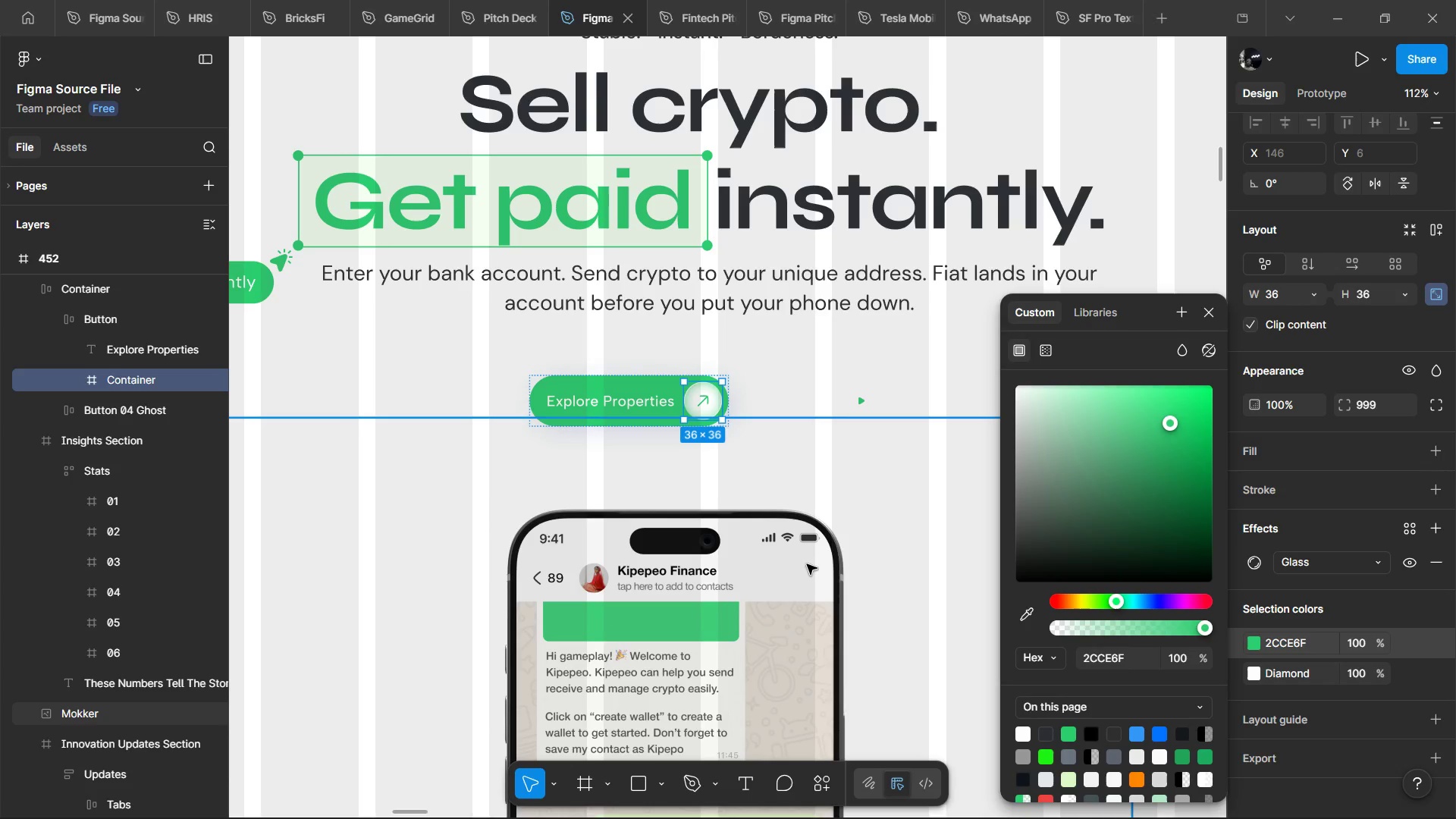 
left_click([807, 564])
 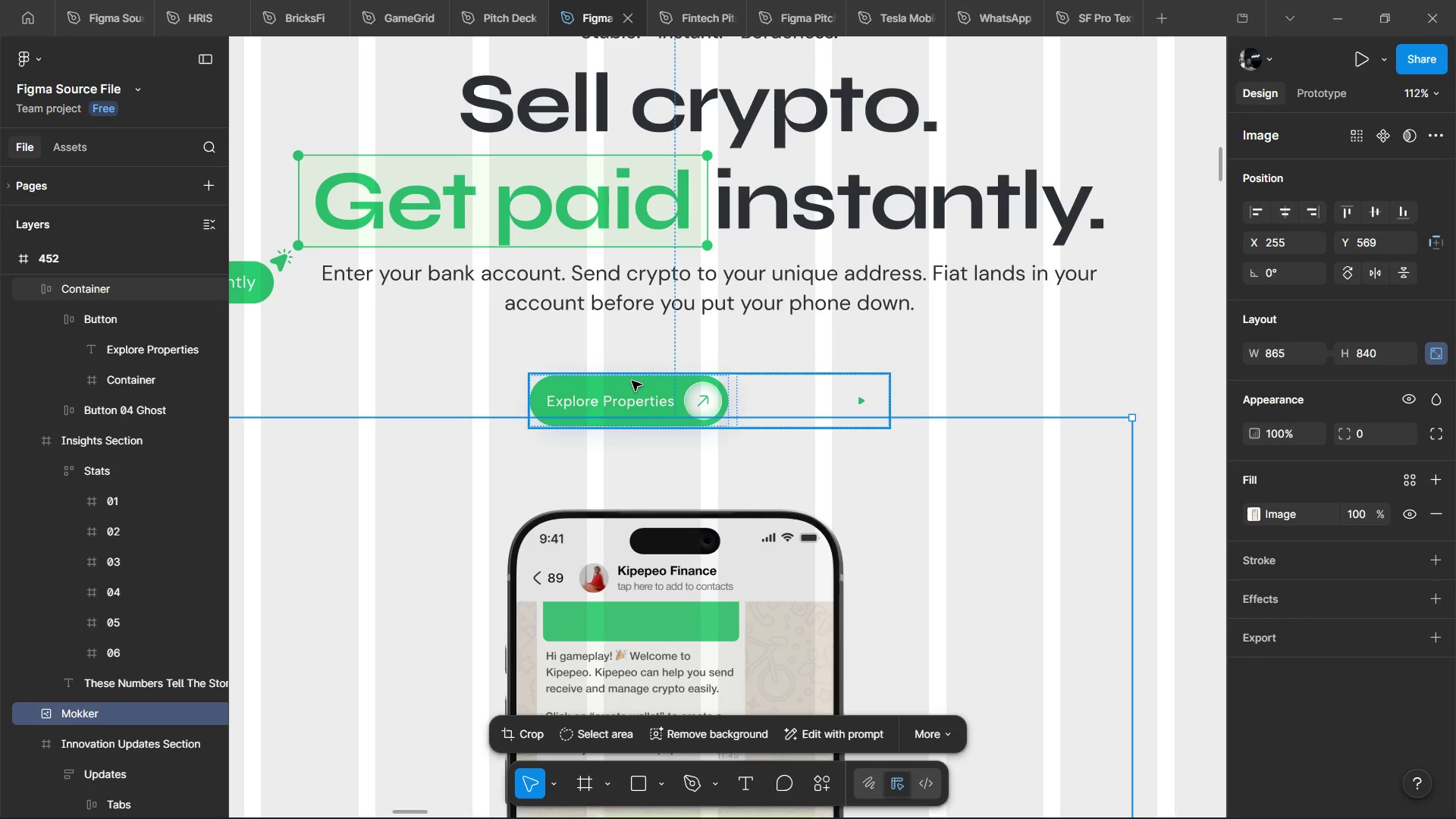 
left_click([638, 385])
 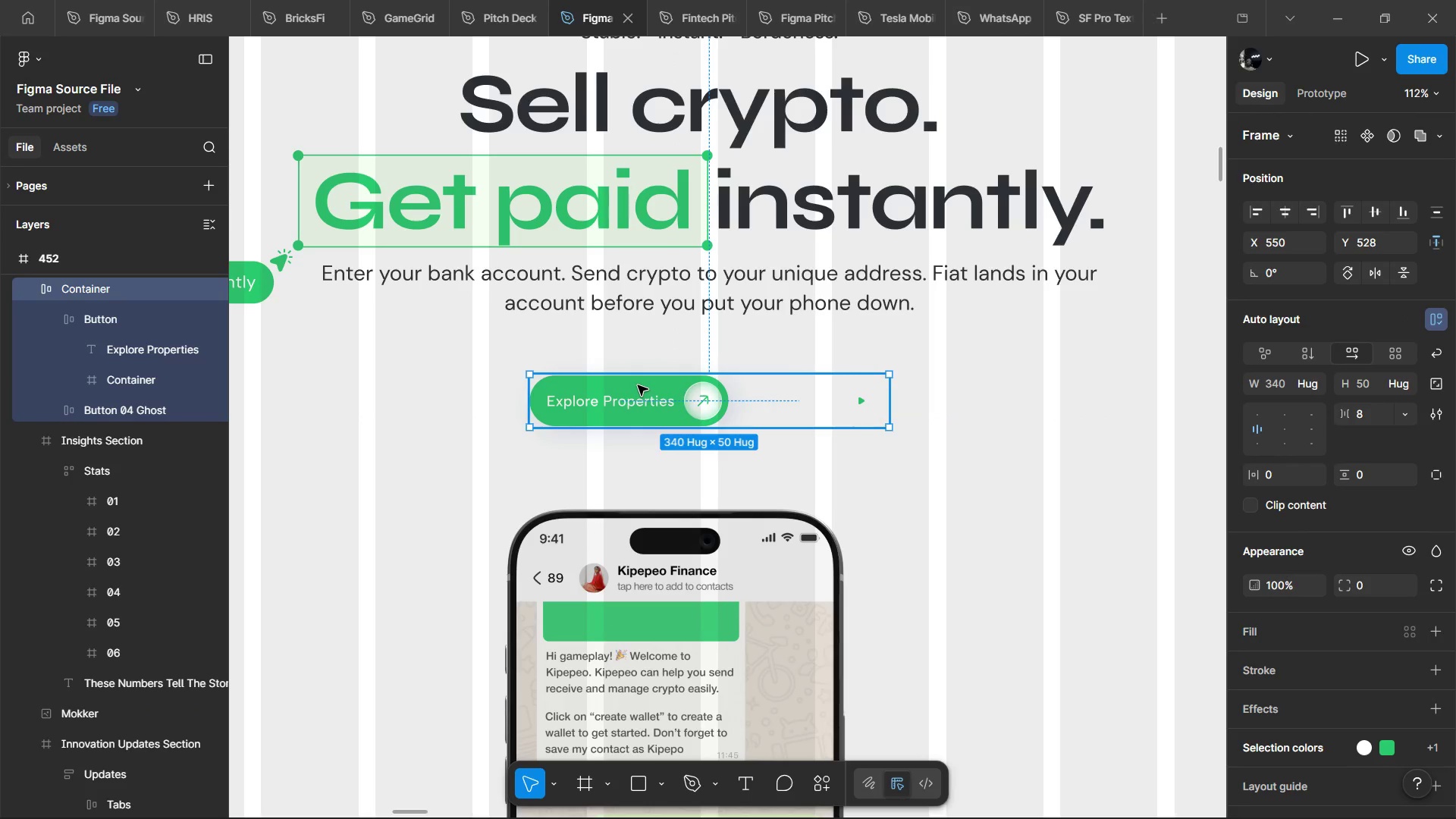 
key(Alt+AltLeft)
 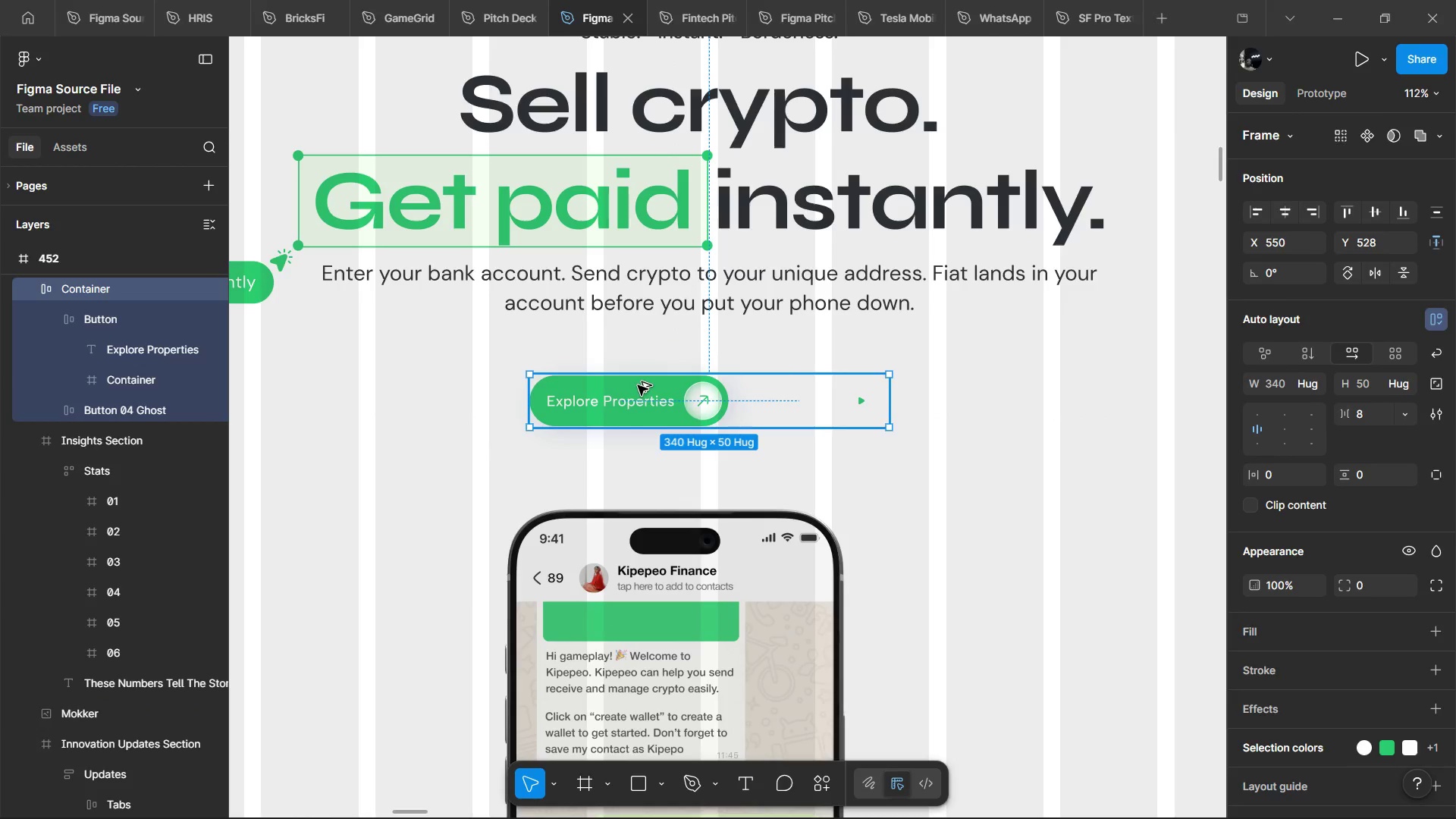 
key(Alt+Tab)
 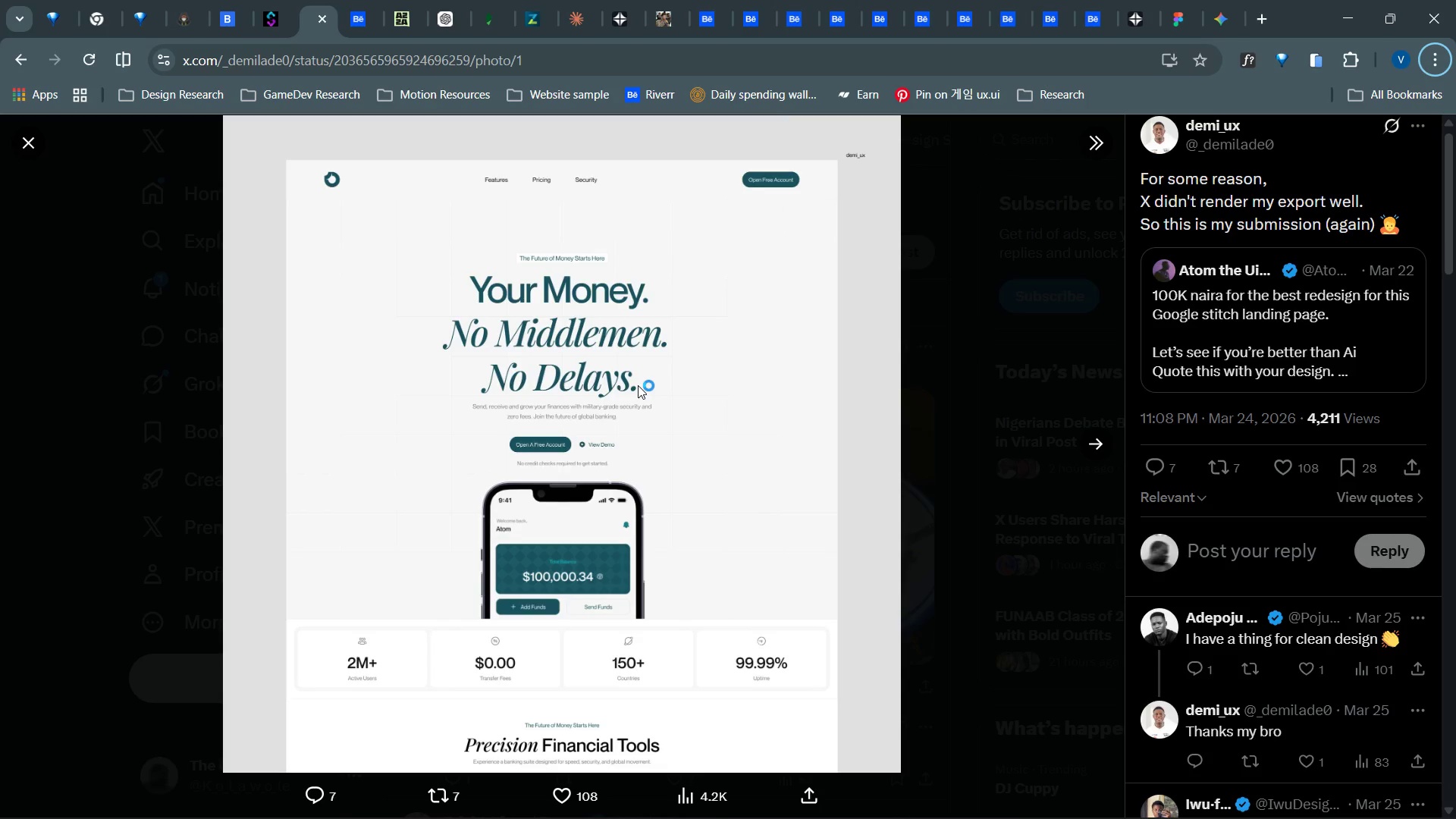 
key(Alt+AltLeft)
 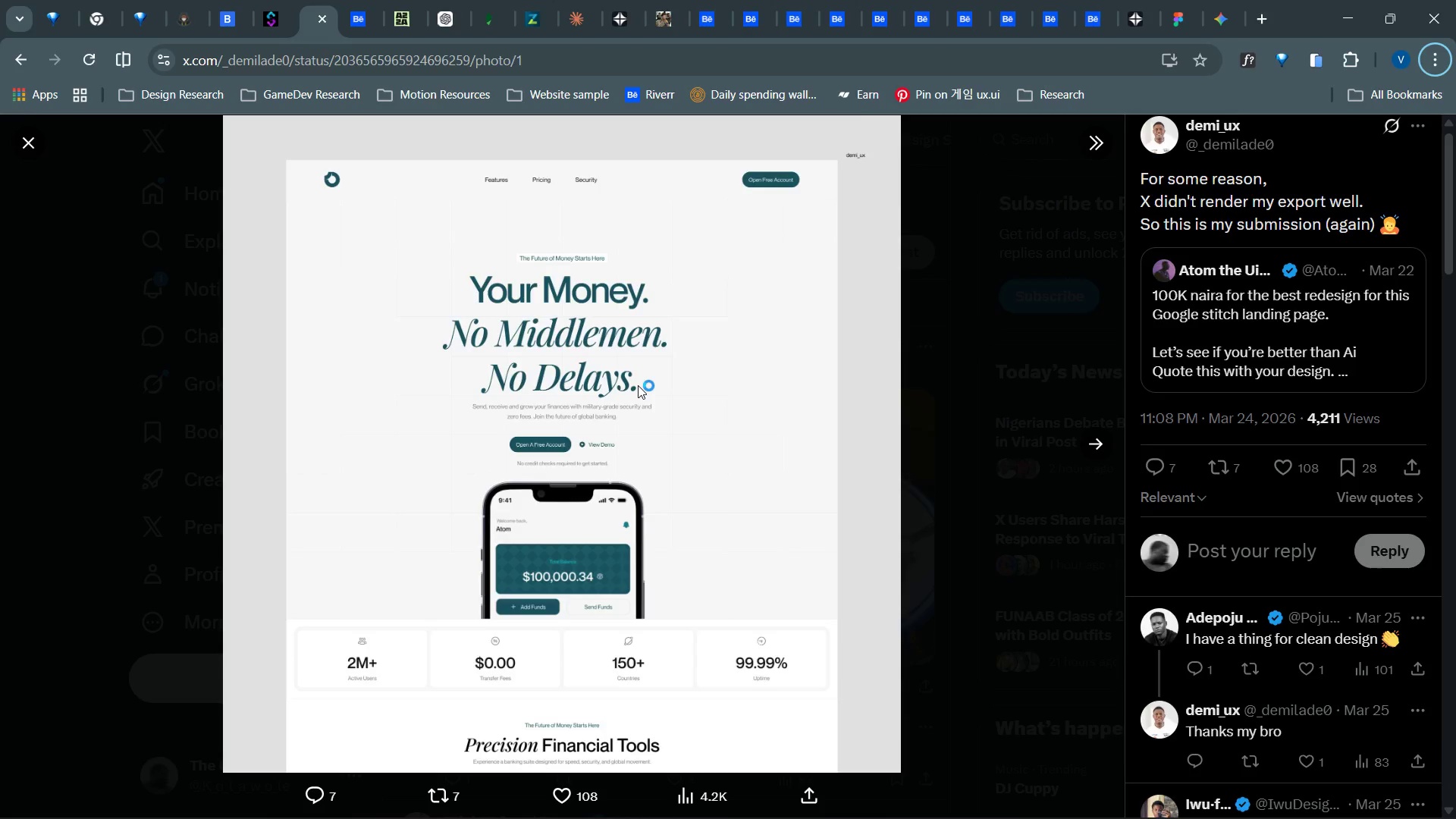 
key(Alt+Tab)
 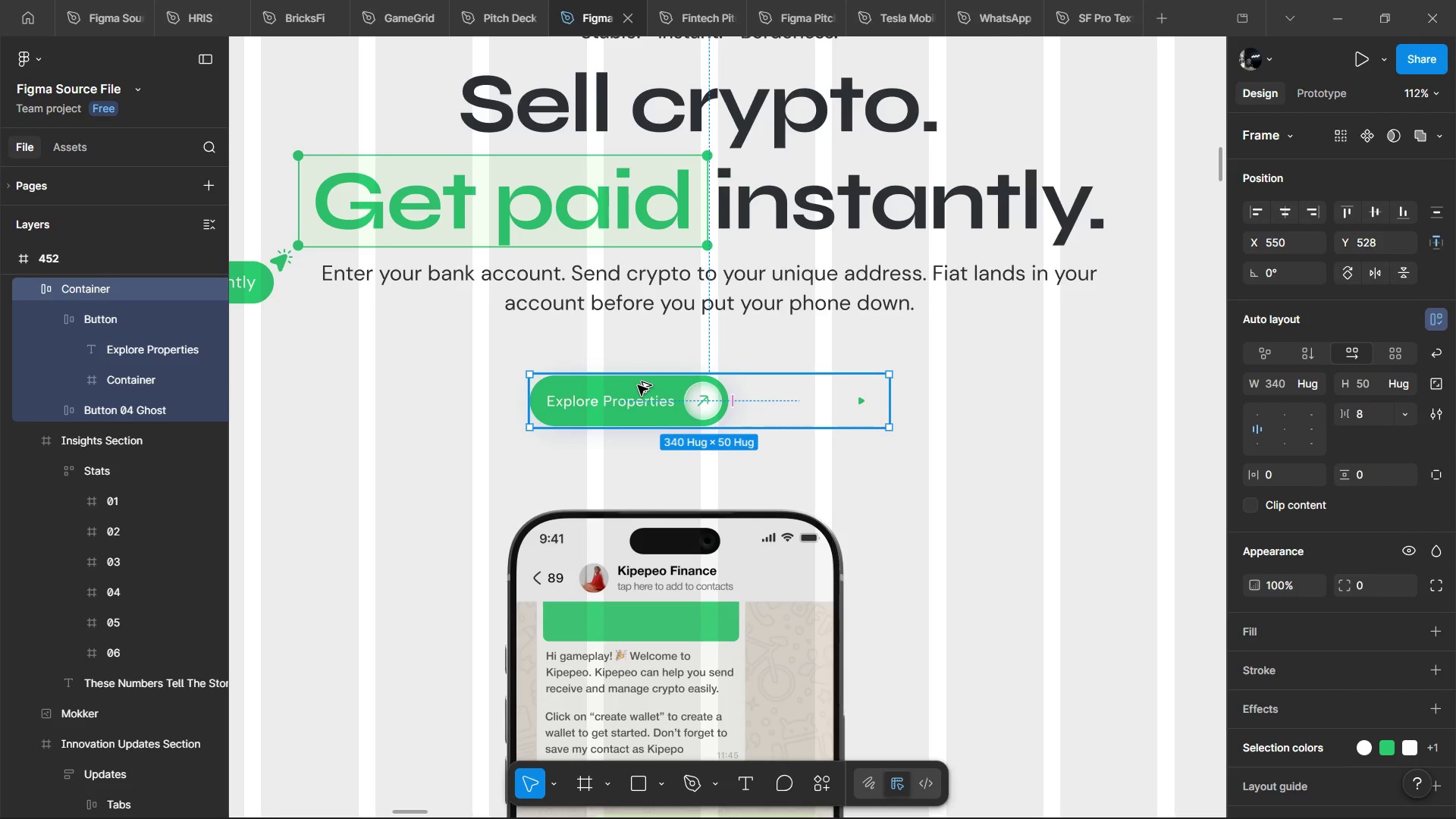 
hold_key(key=ControlLeft, duration=1.52)
 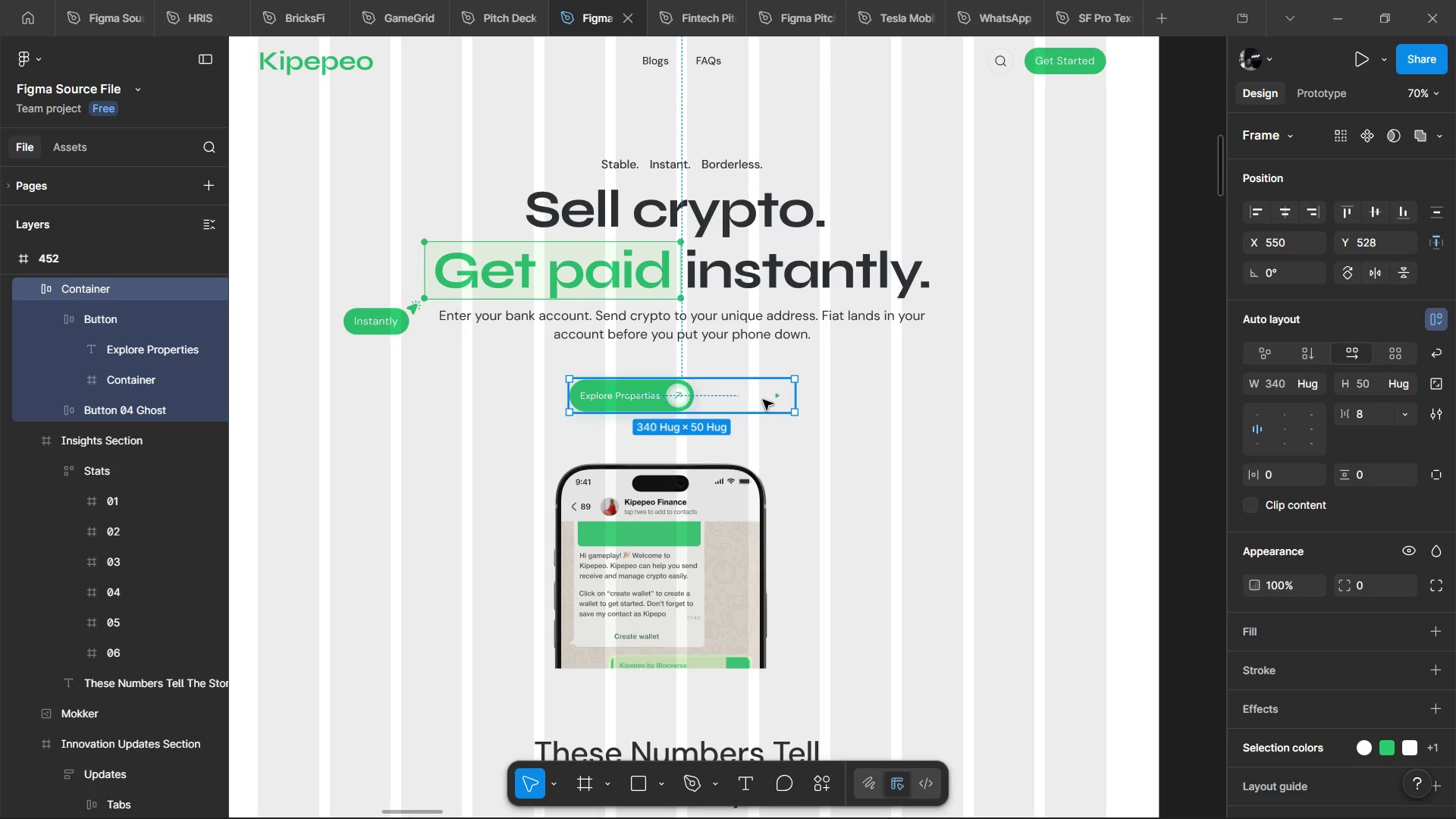 
hold_key(key=ControlLeft, duration=18.48)
 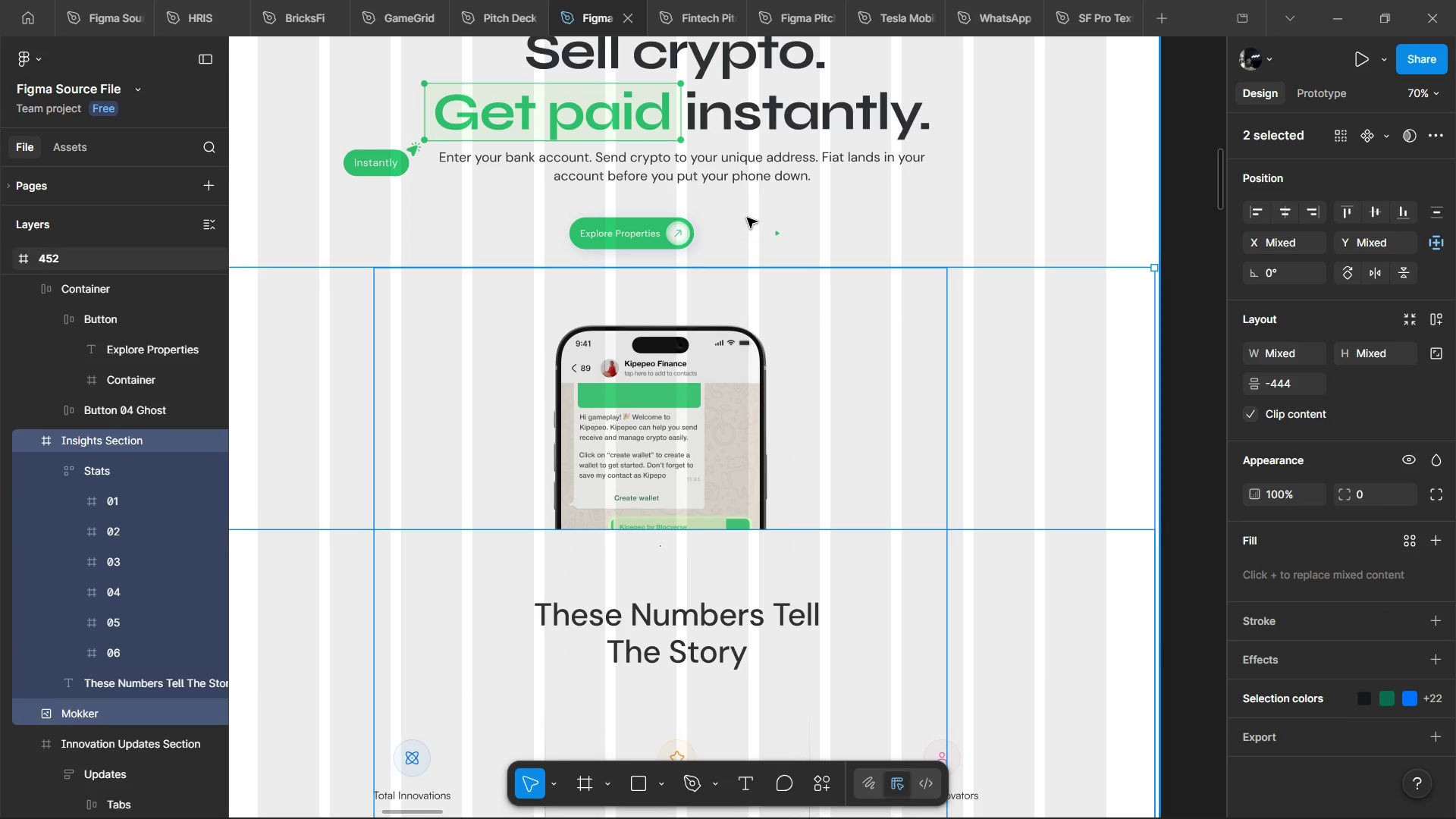 
scroll: coordinate [638, 385], scroll_direction: down, amount: 3.0
 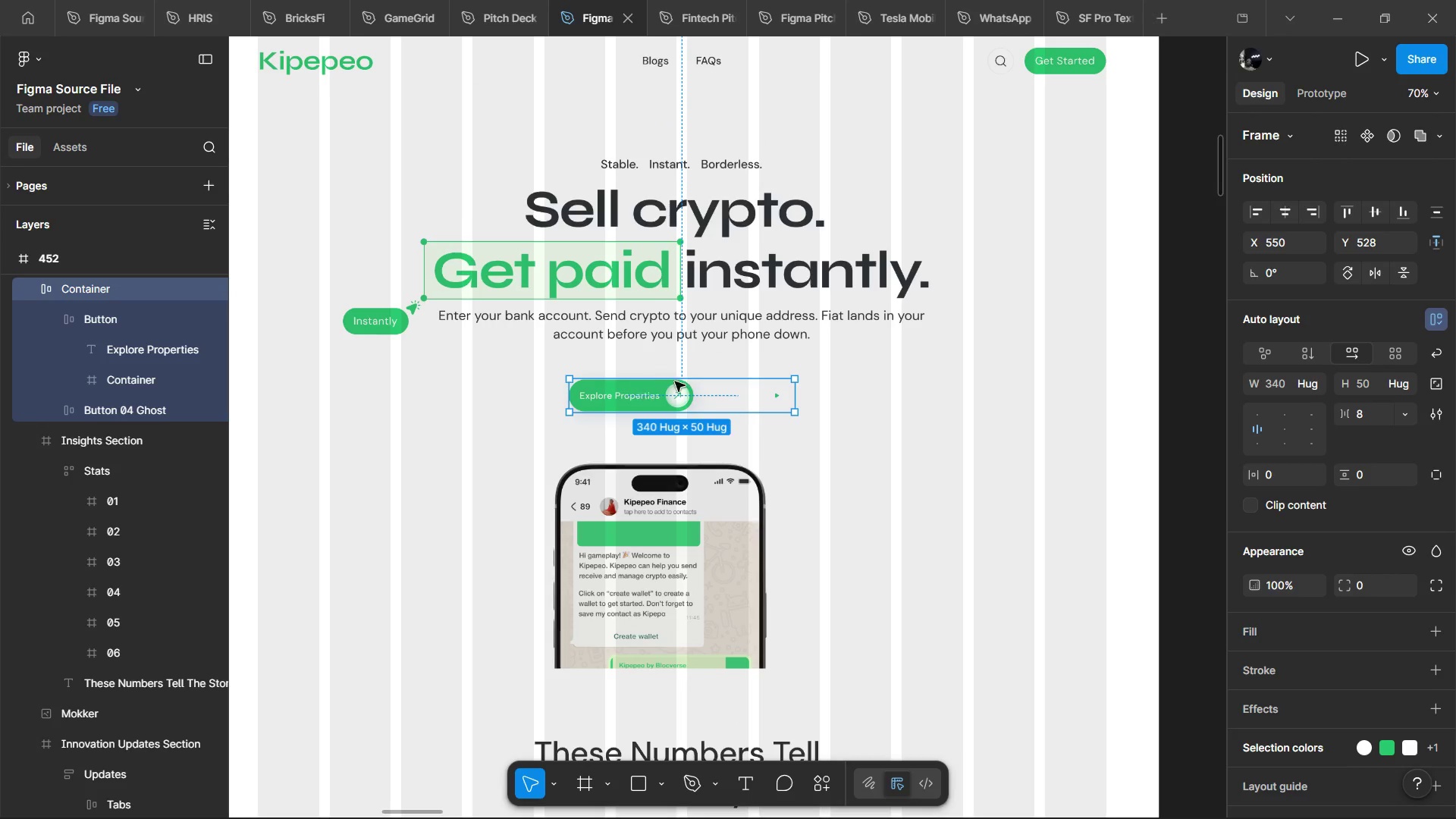 
left_click_drag(start_coordinate=[761, 400], to_coordinate=[739, 397])
 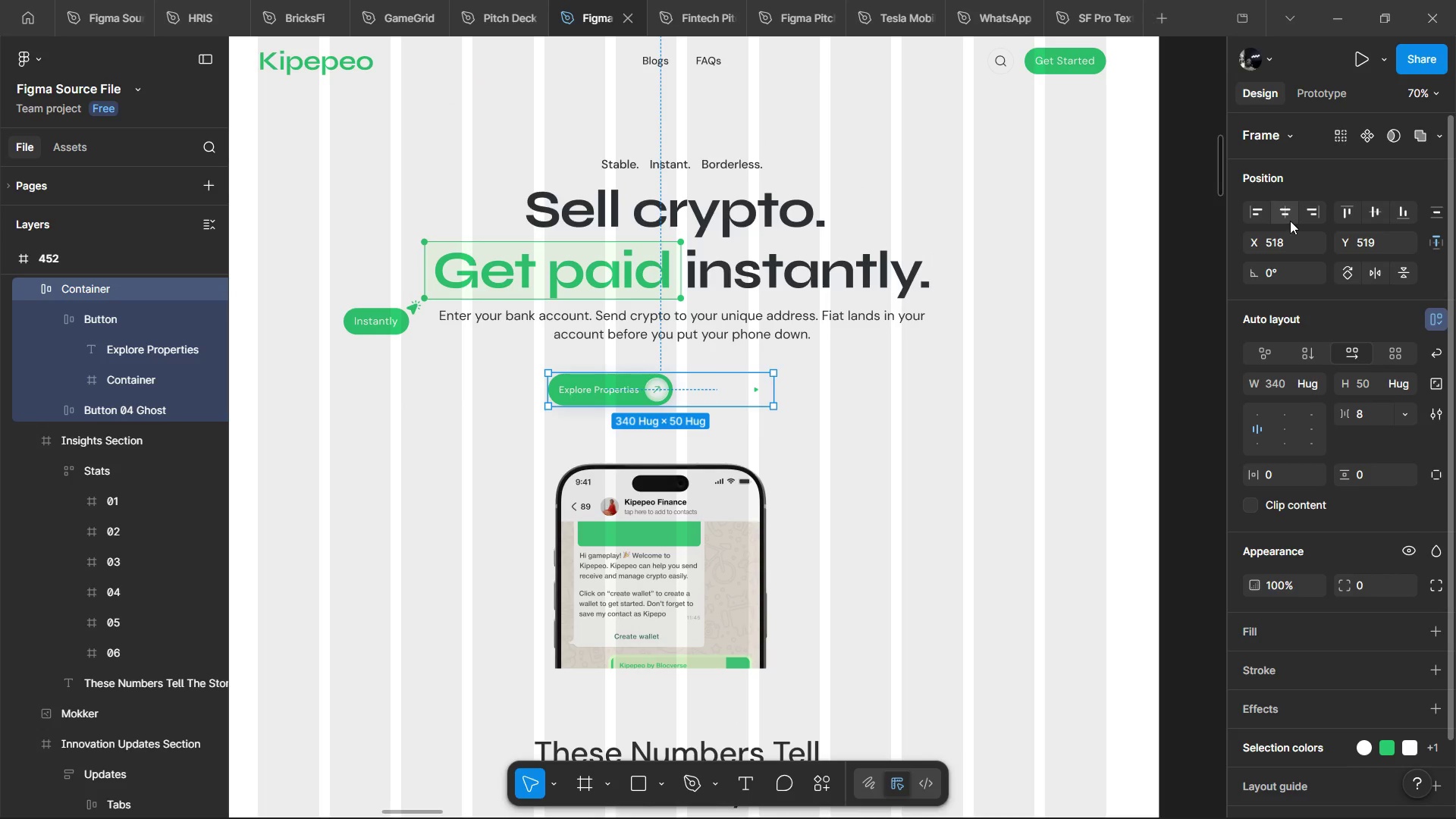 
left_click([1290, 218])
 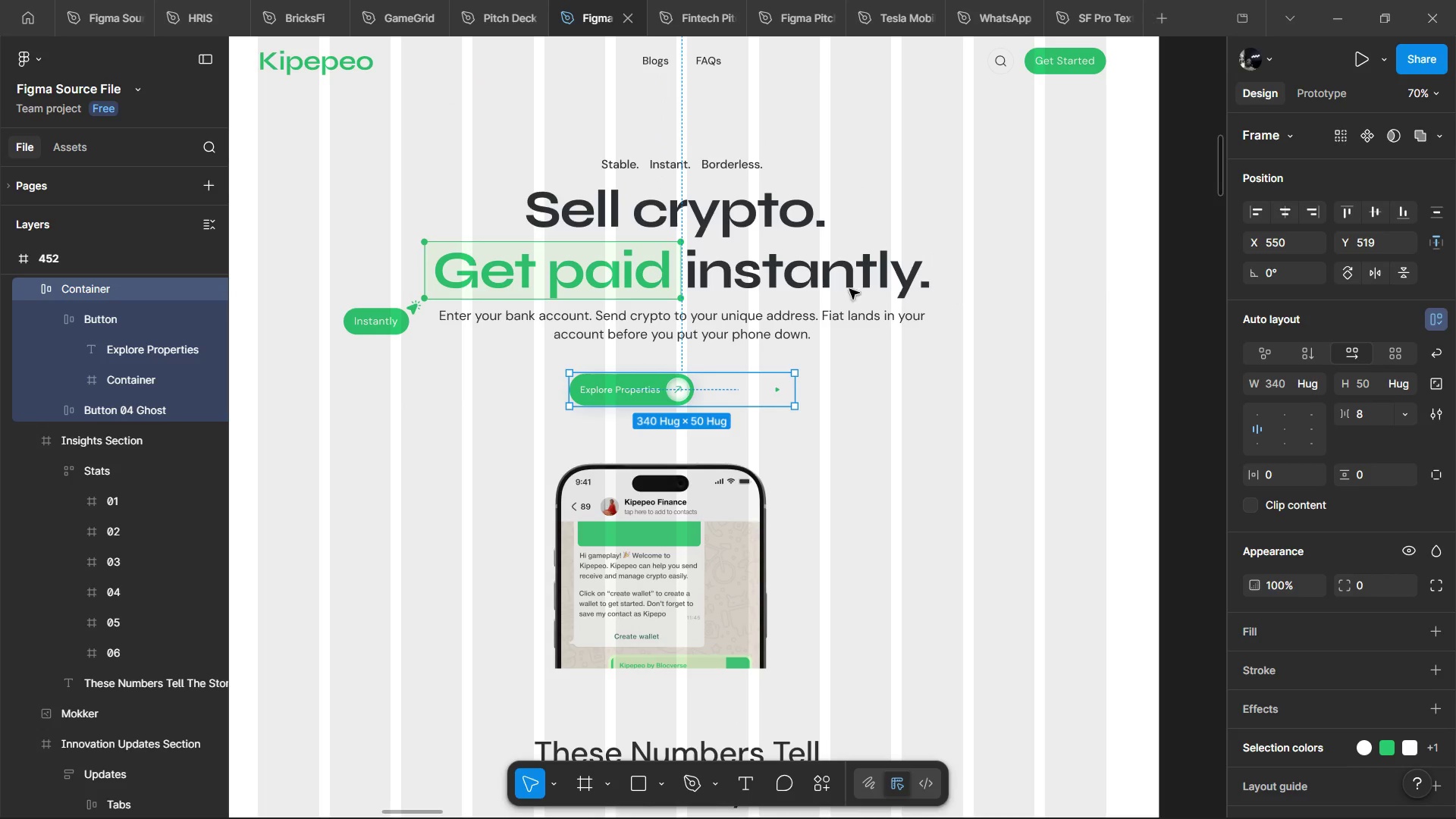 
key(Alt+Tab)
 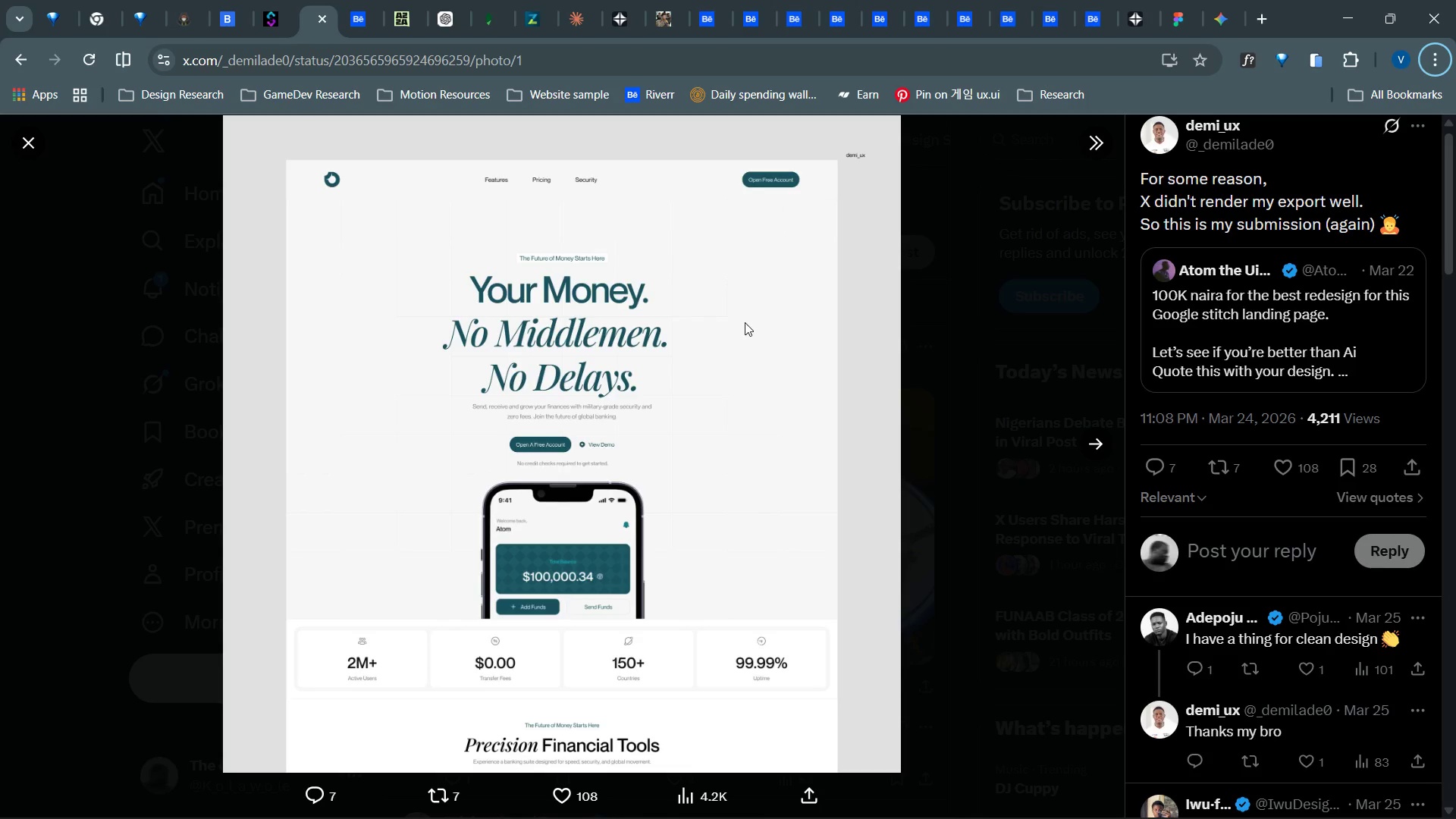 
key(Alt+AltLeft)
 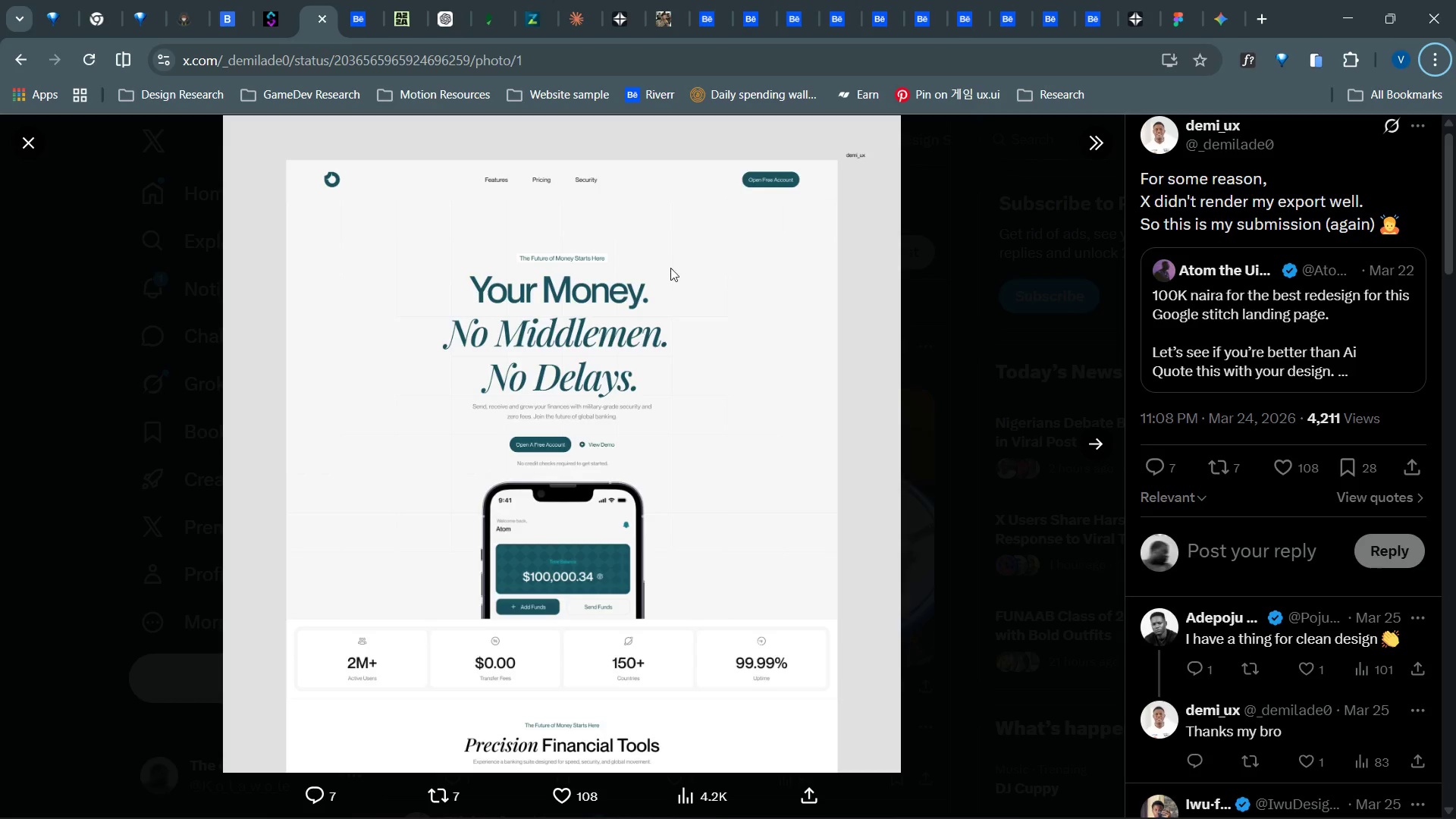 
key(Alt+Tab)
 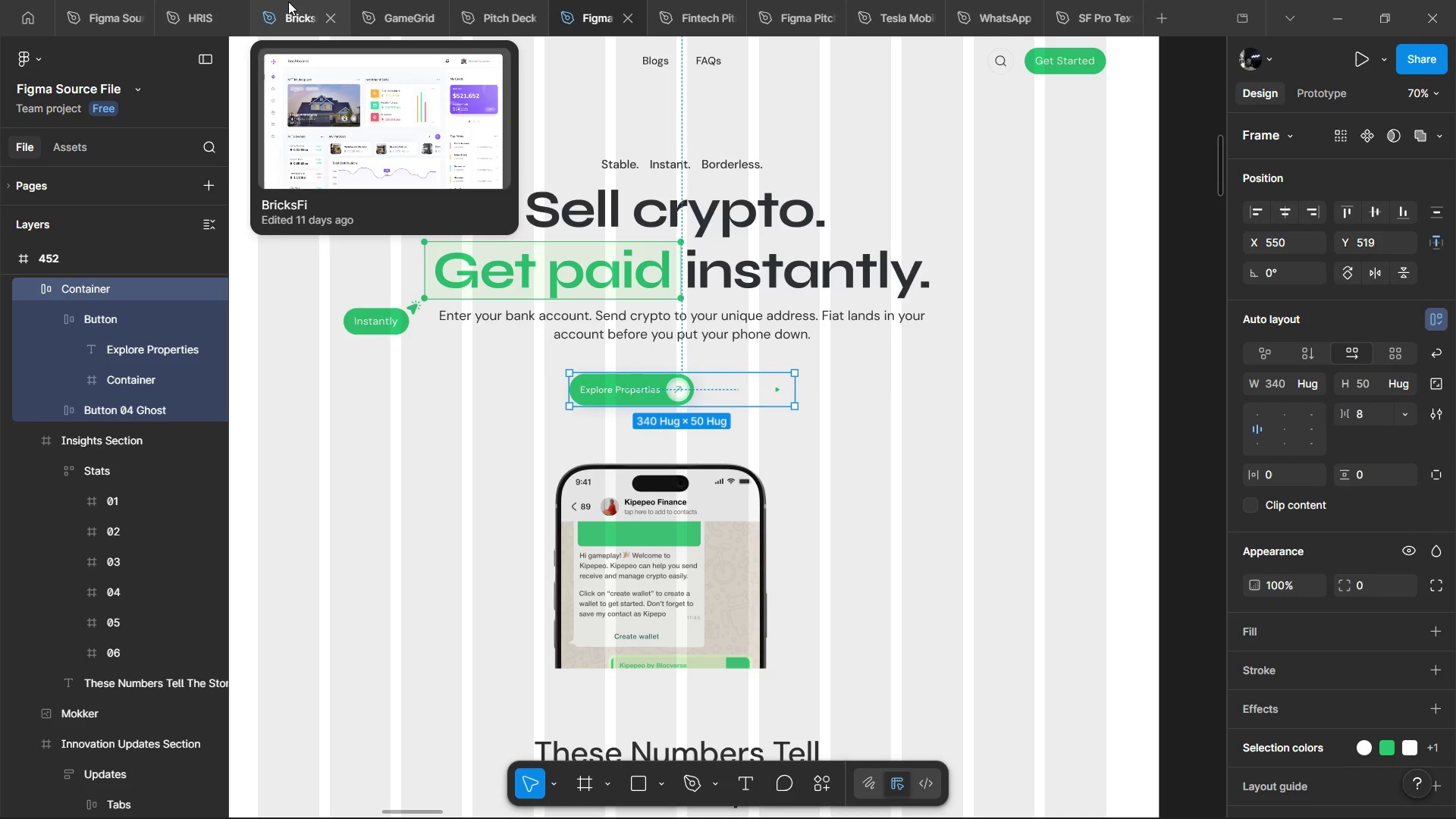 
left_click([288, 2])
 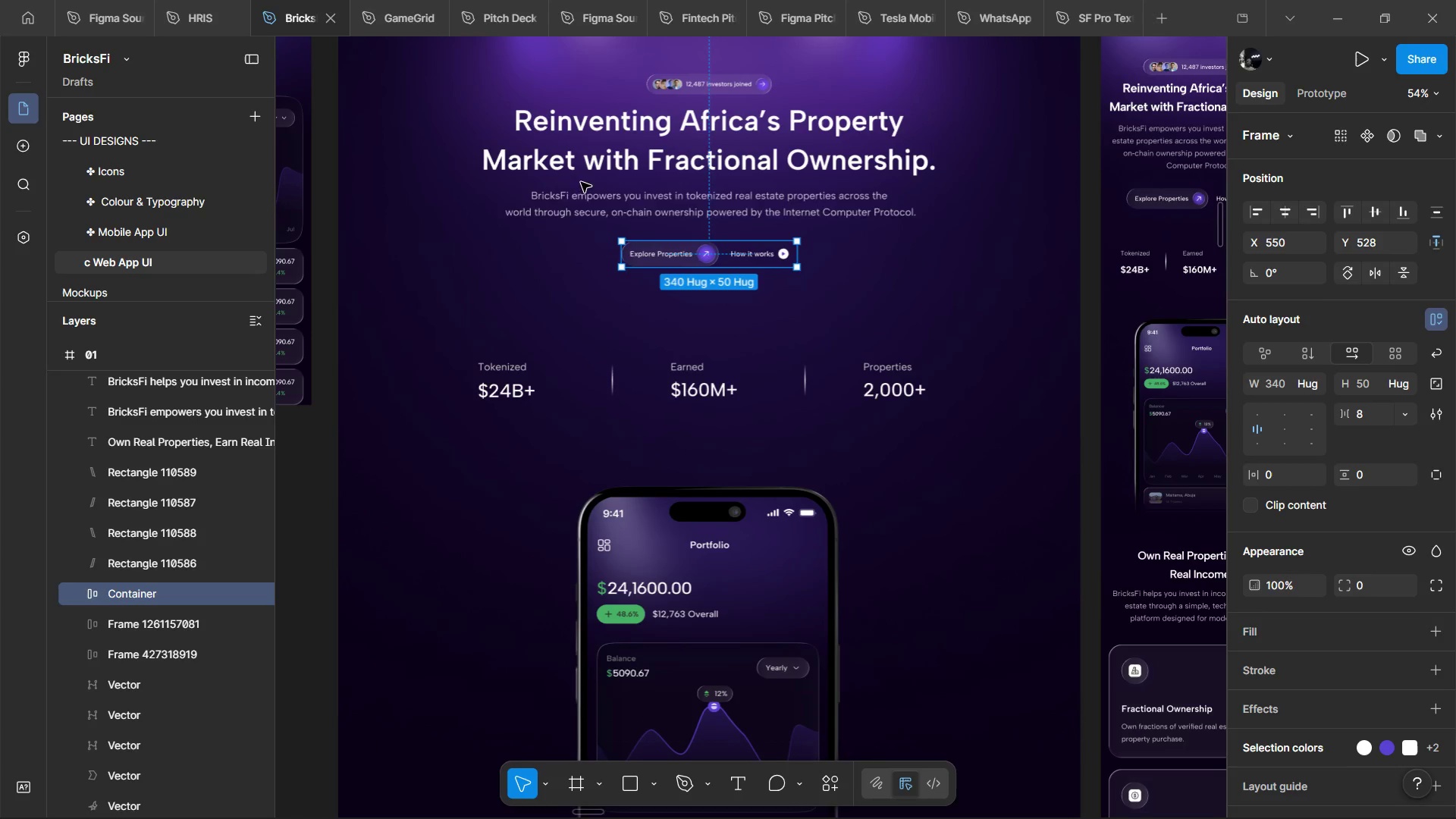 
hold_key(key=AltLeft, duration=0.72)
 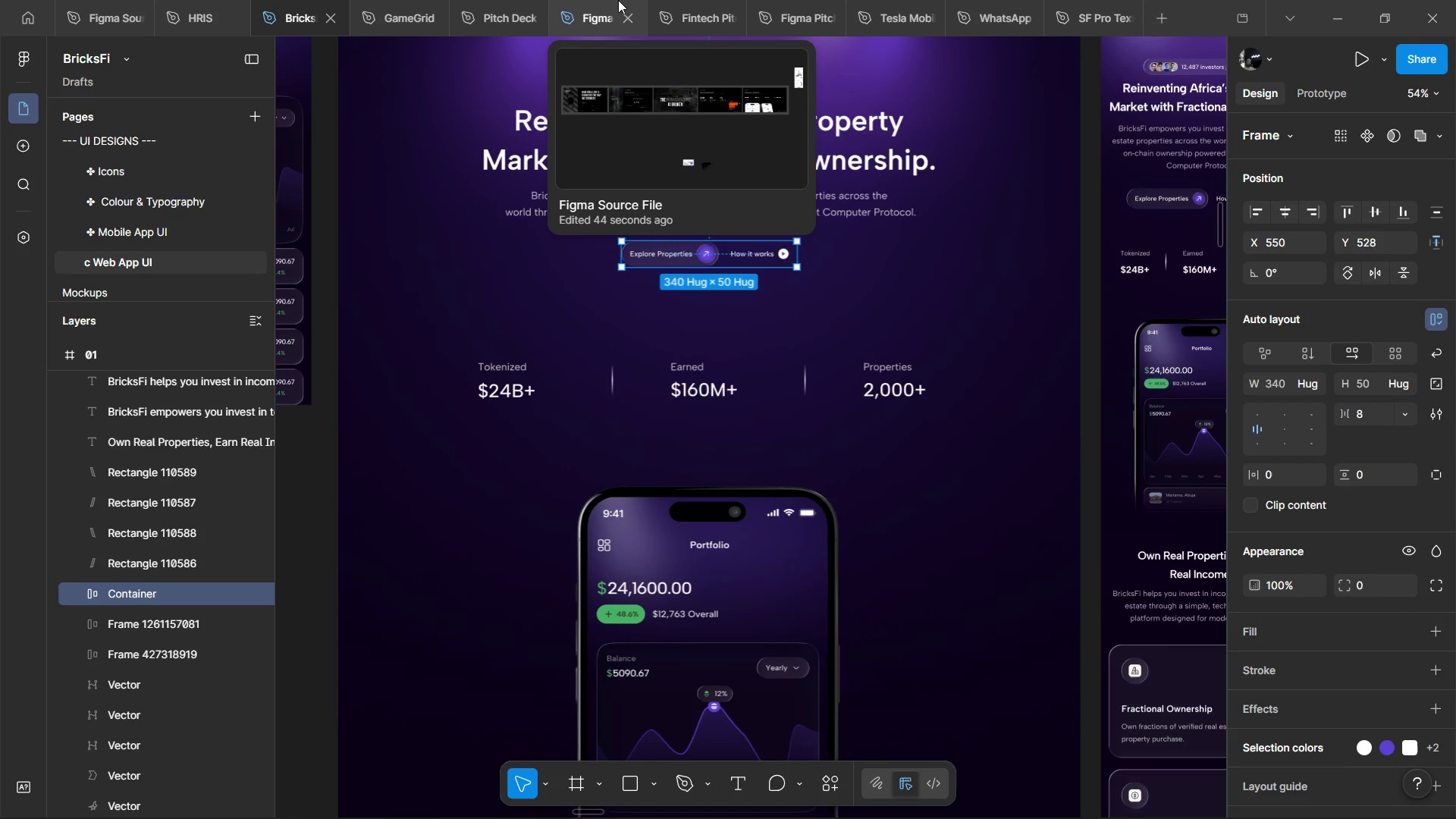 
left_click([582, 0])
 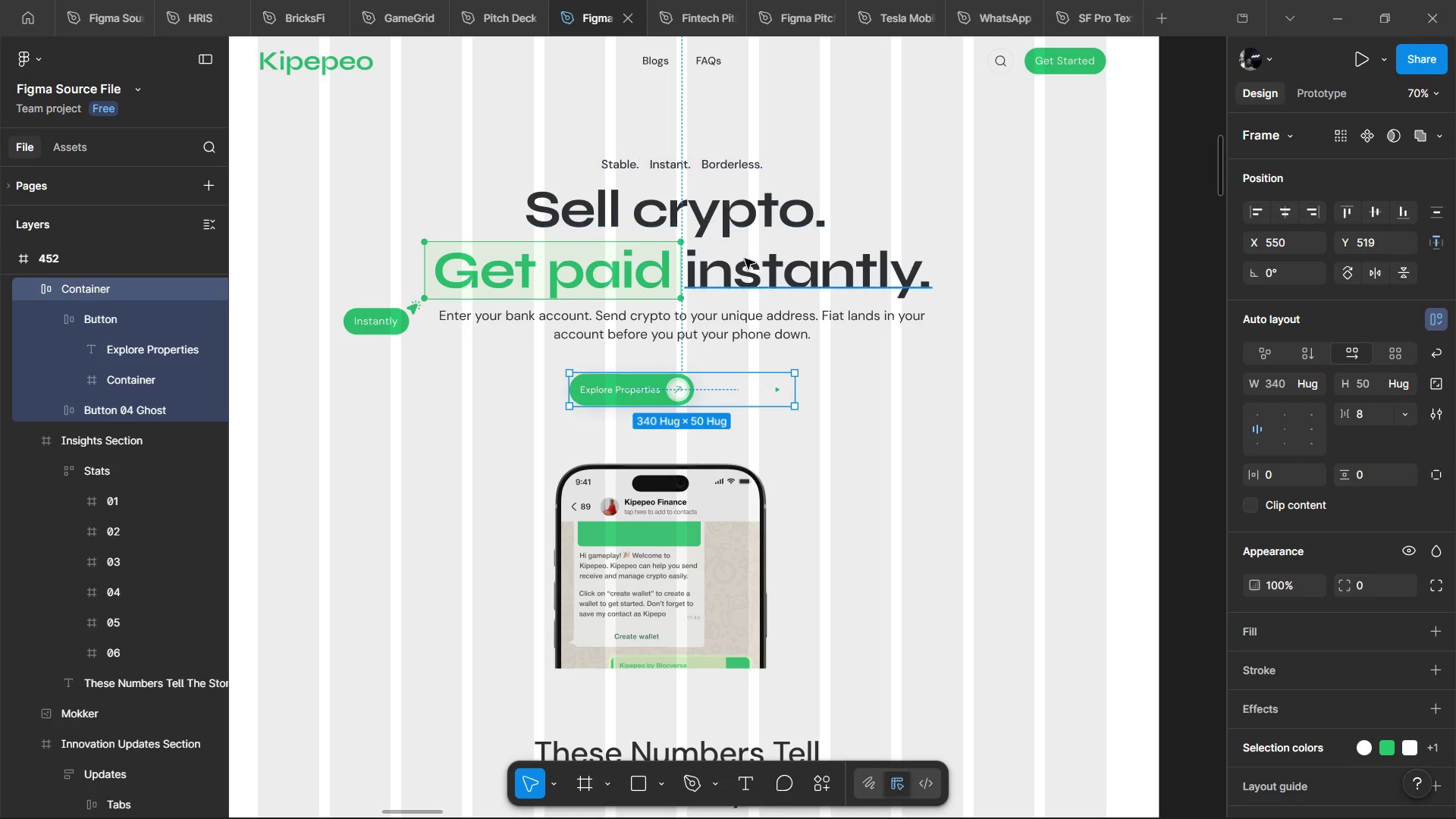 
hold_key(key=AltLeft, duration=1.5)
 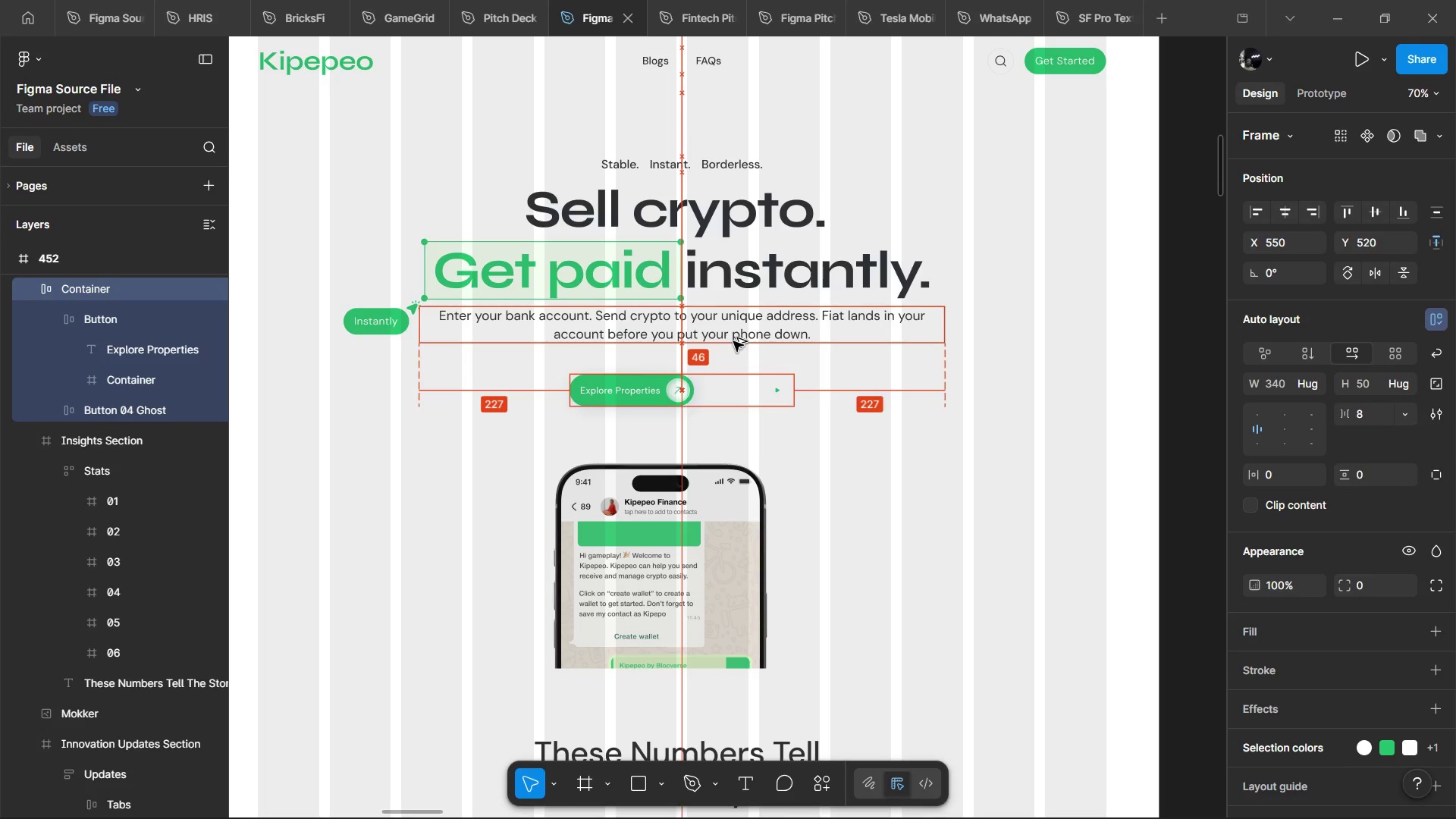 
key(Alt+ArrowDown)
 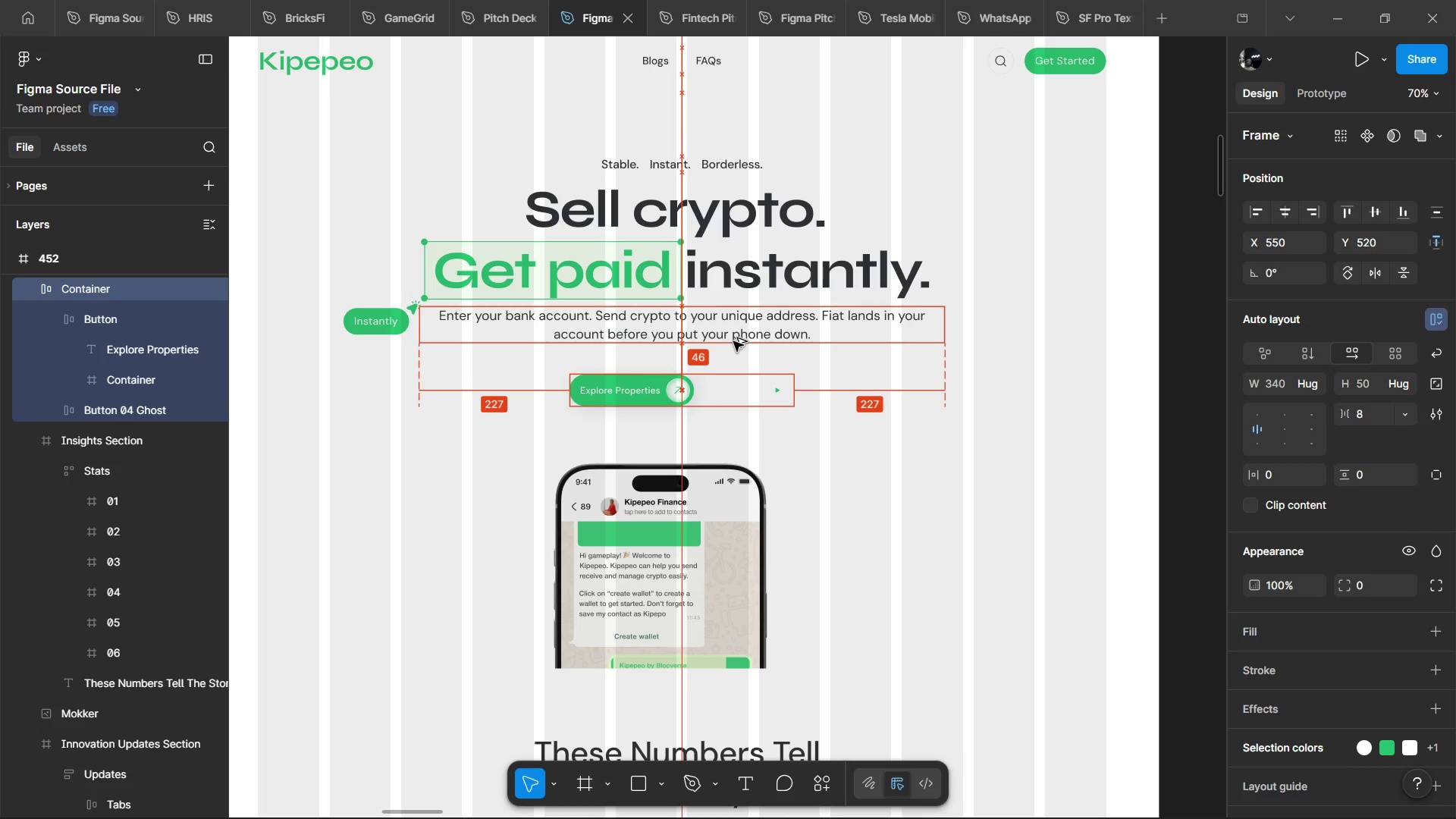 
key(Alt+ArrowDown)
 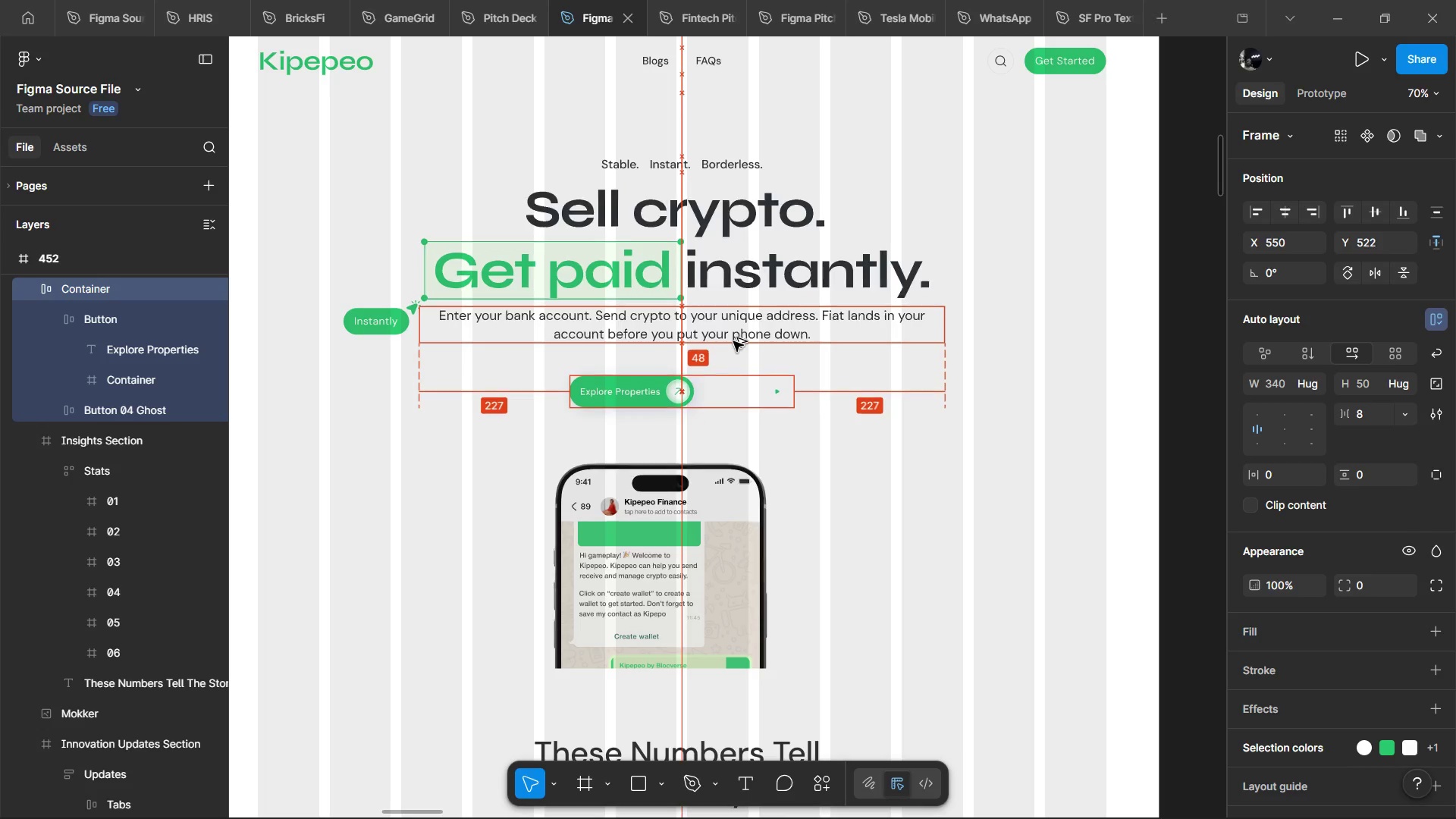 
key(Alt+ArrowDown)
 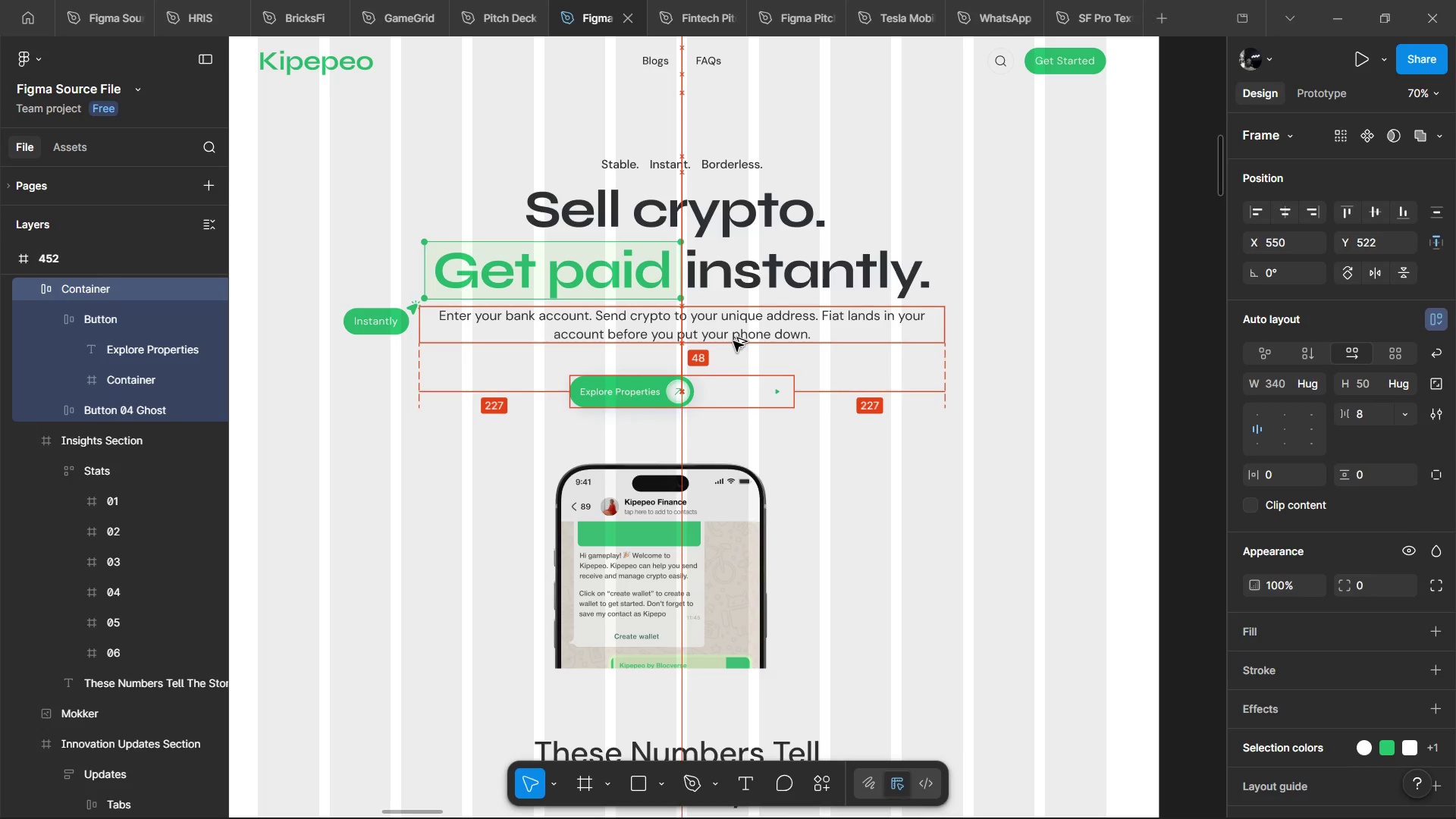 
key(Alt+ArrowDown)
 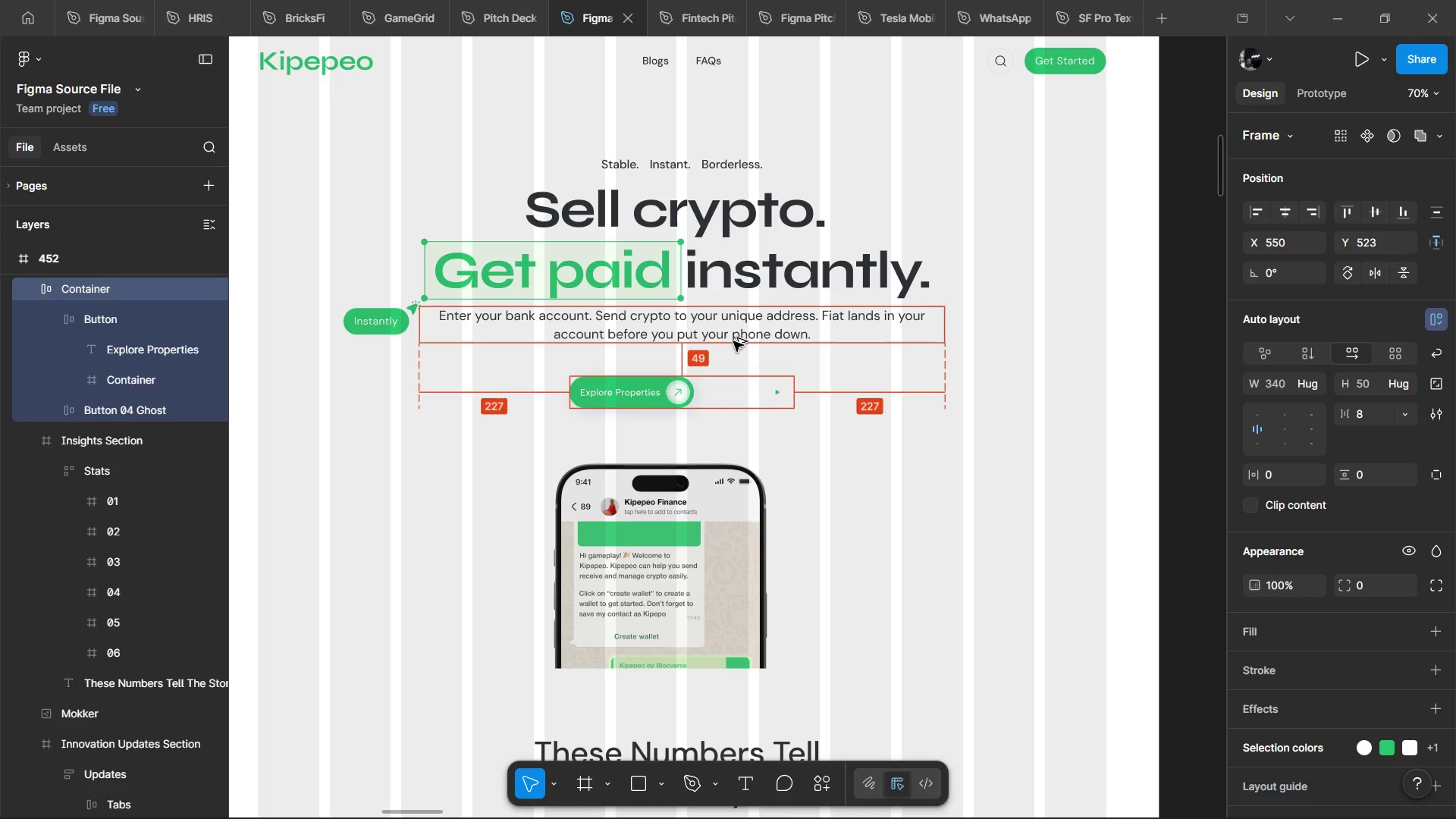 
key(Alt+ArrowUp)
 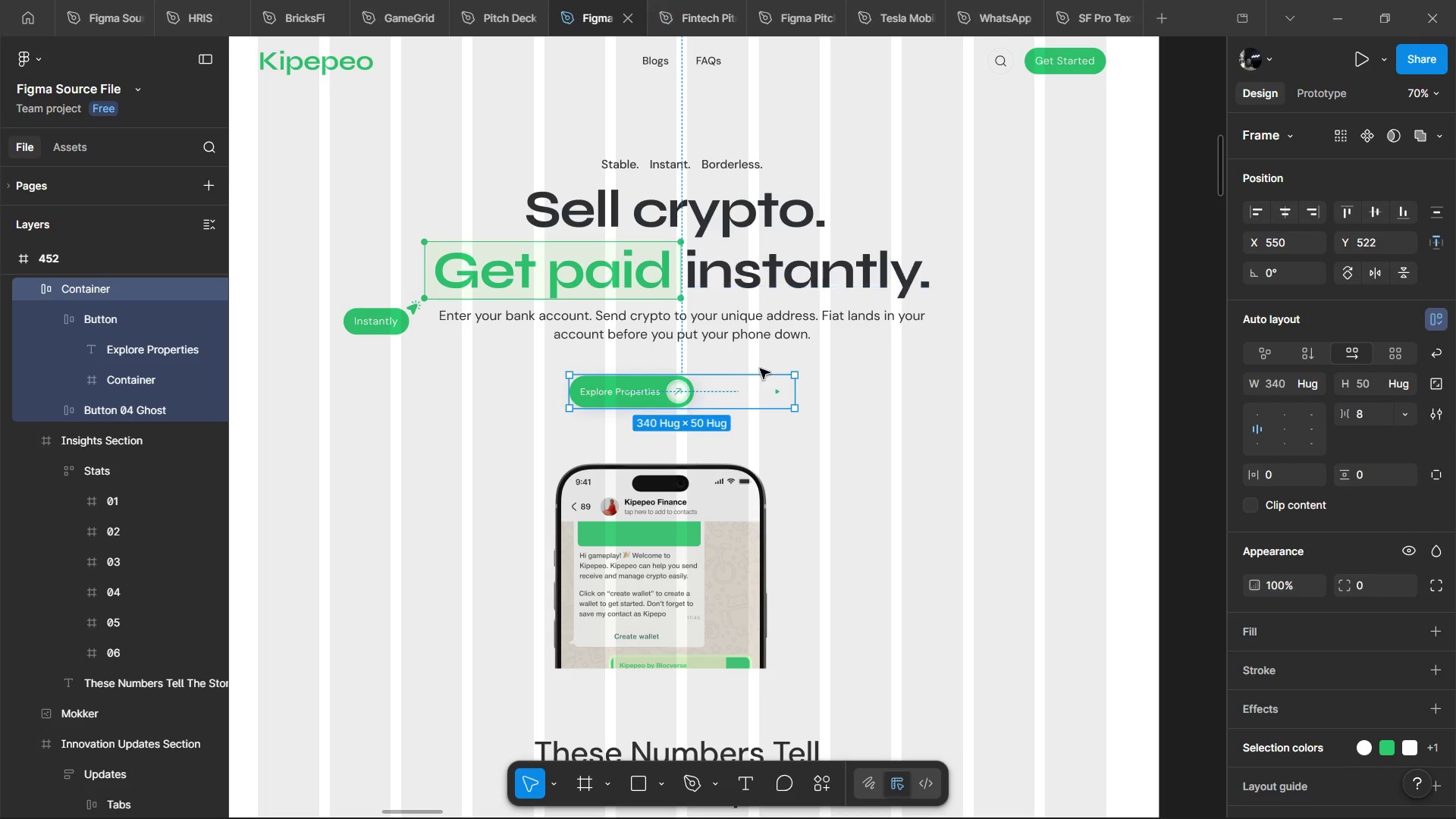 
left_click([751, 483])
 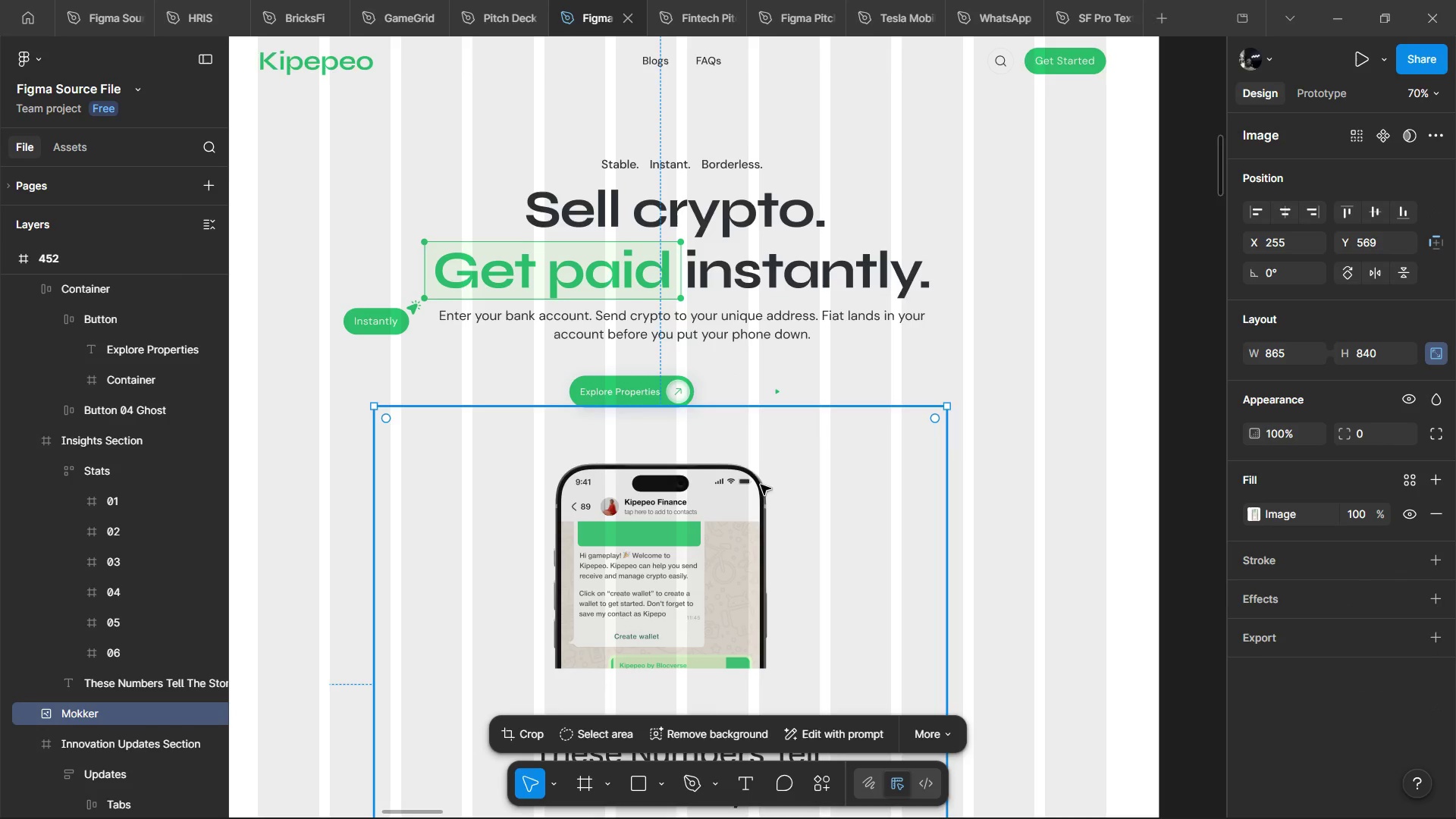 
hold_key(key=ShiftLeft, duration=0.58)
 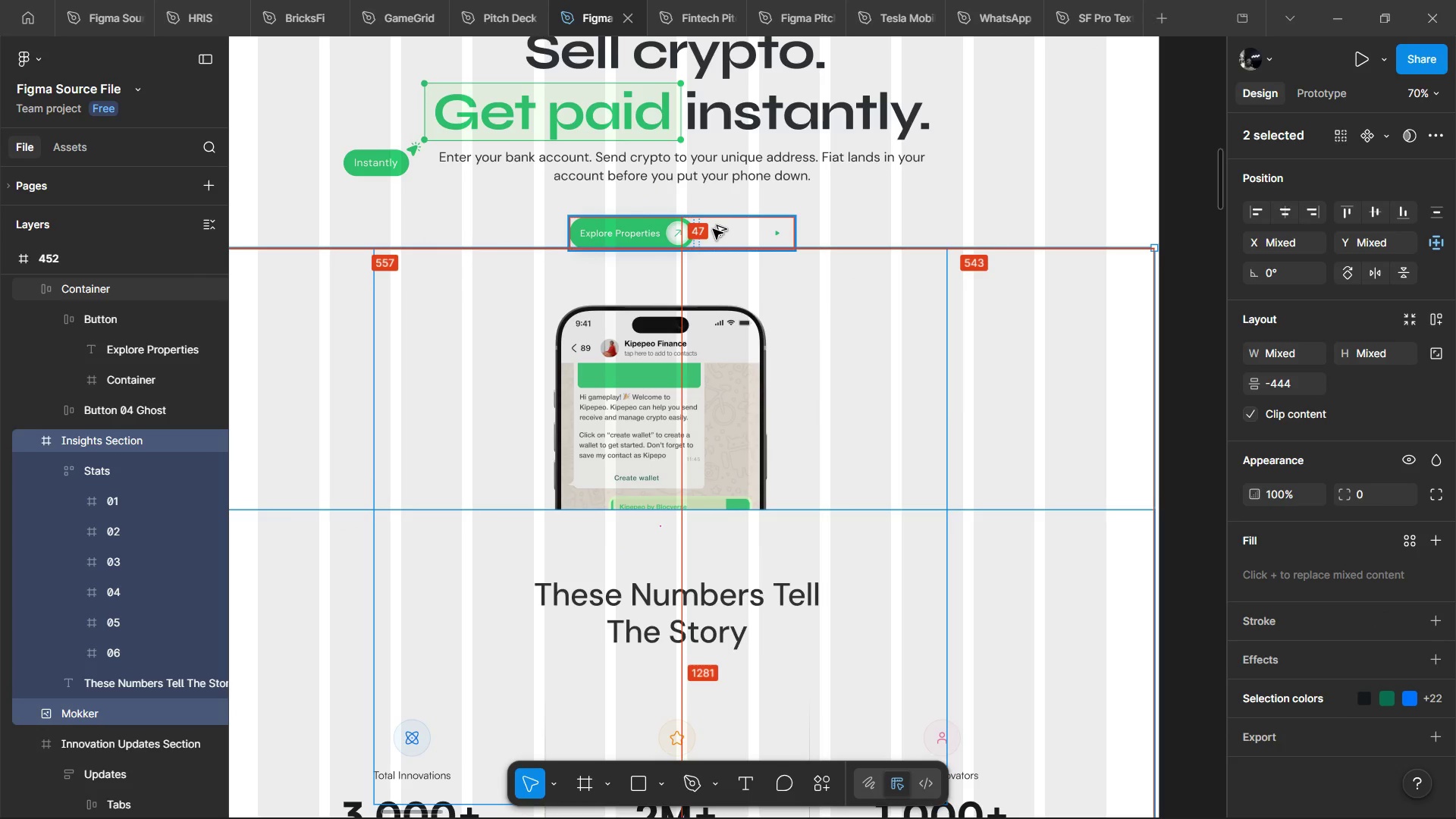 
scroll: coordinate [780, 513], scroll_direction: down, amount: 4.0
 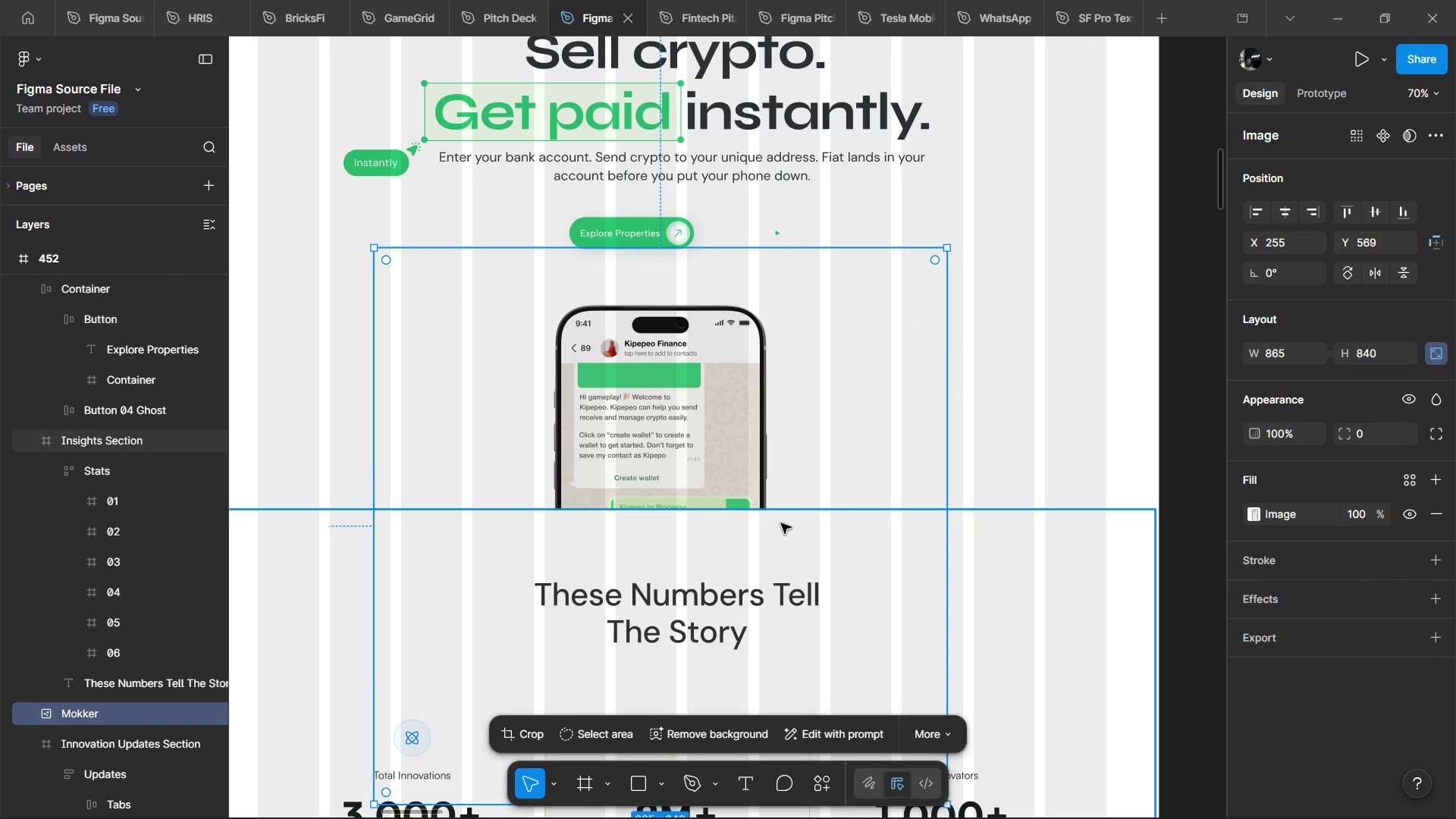 
left_click([777, 534])
 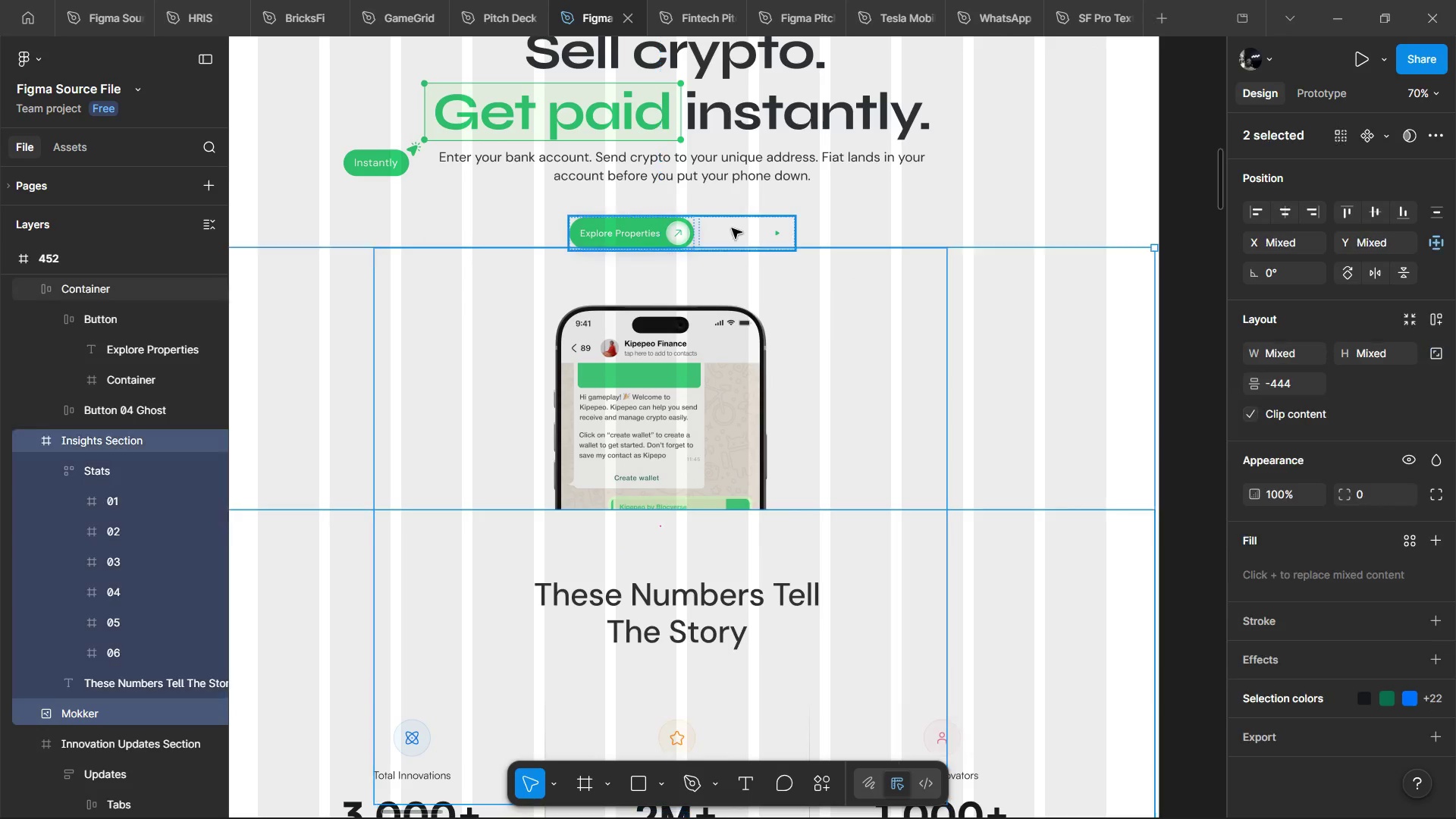 
key(Alt+Shift+ArrowDown)
 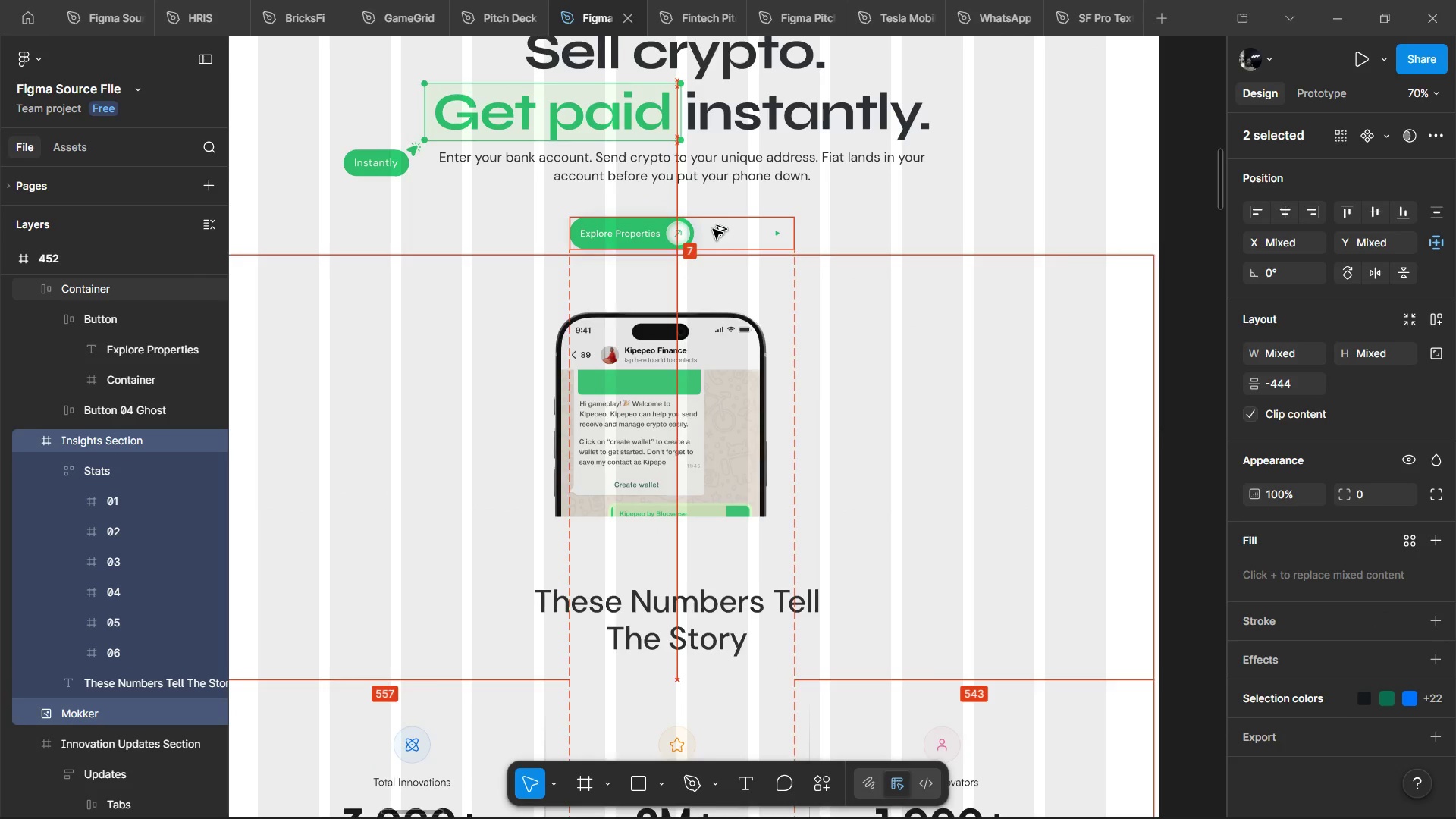 
key(Alt+Shift+ArrowDown)
 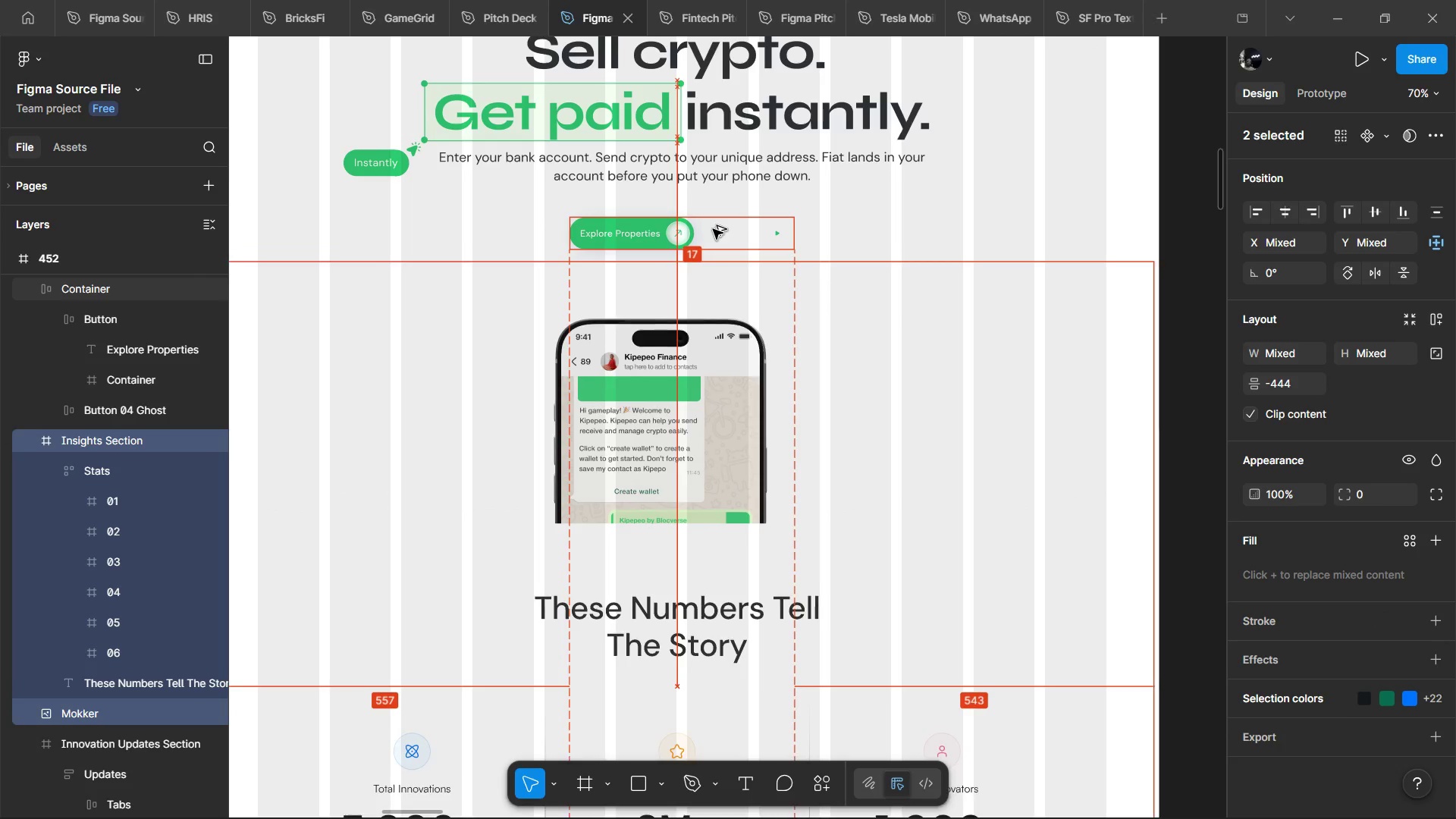 
key(Alt+Shift+ArrowDown)
 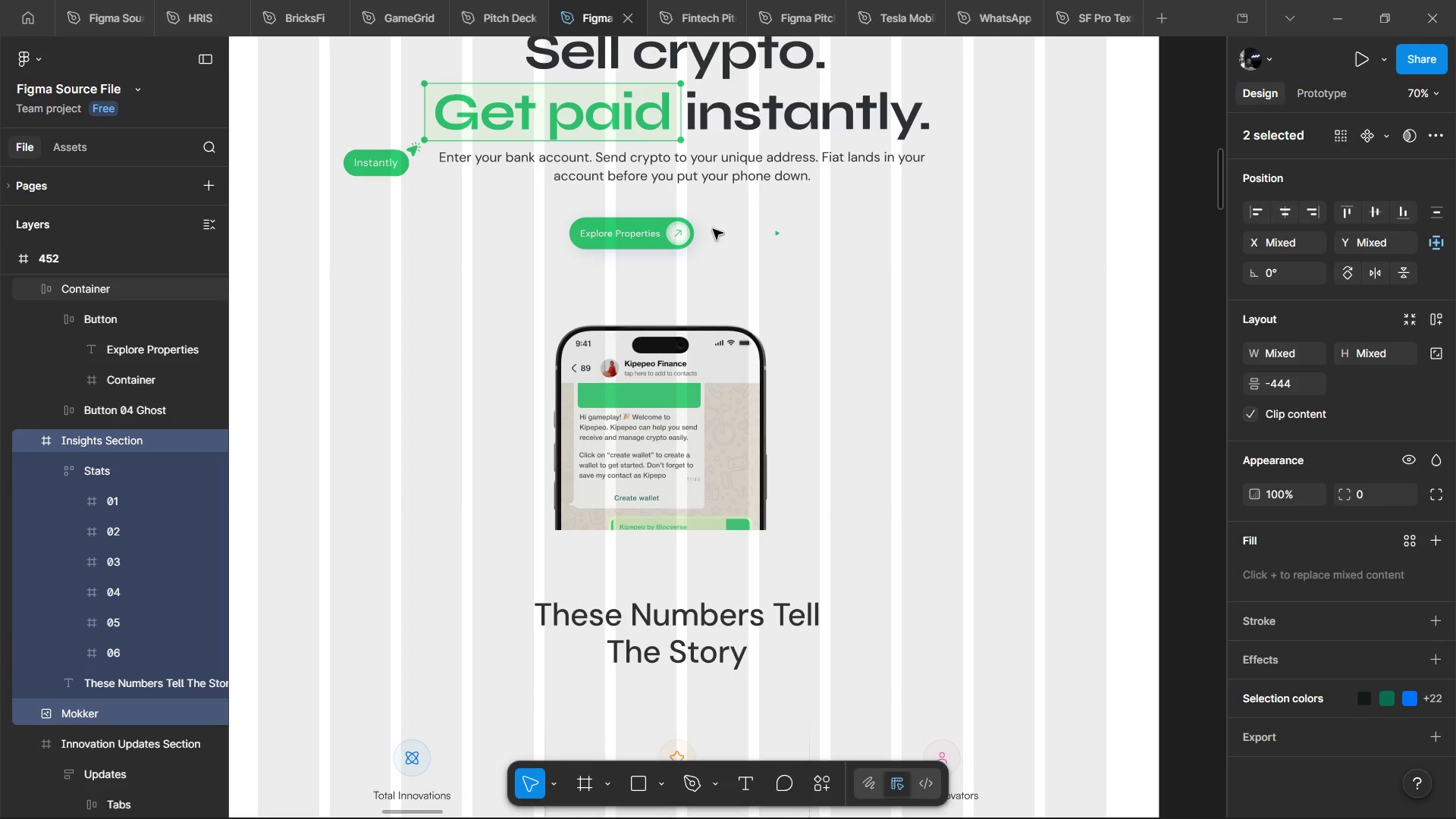 
hold_key(key=ControlLeft, duration=1.5)
left_click([734, 222])
 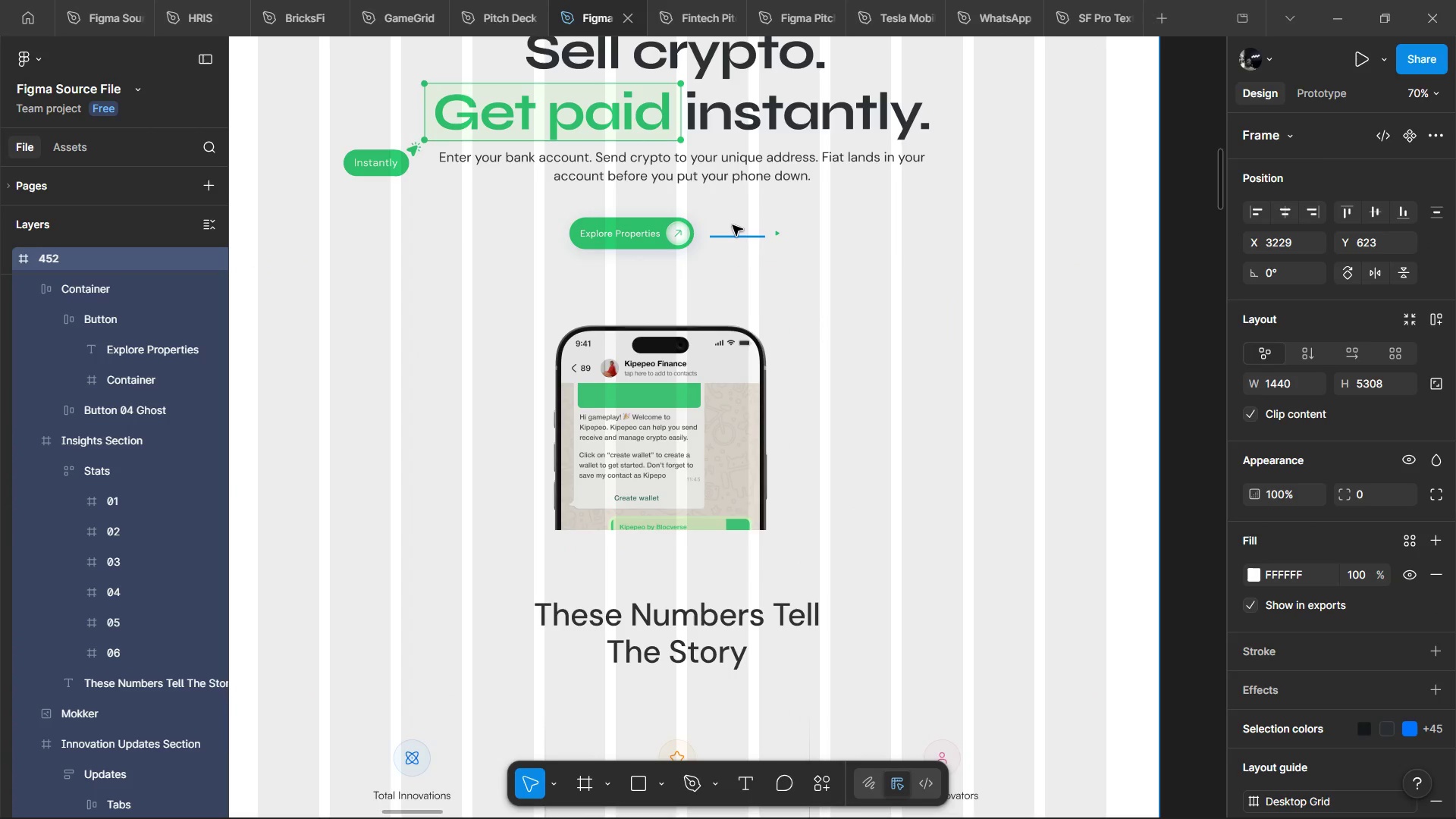 
hold_key(key=ControlLeft, duration=0.41)
 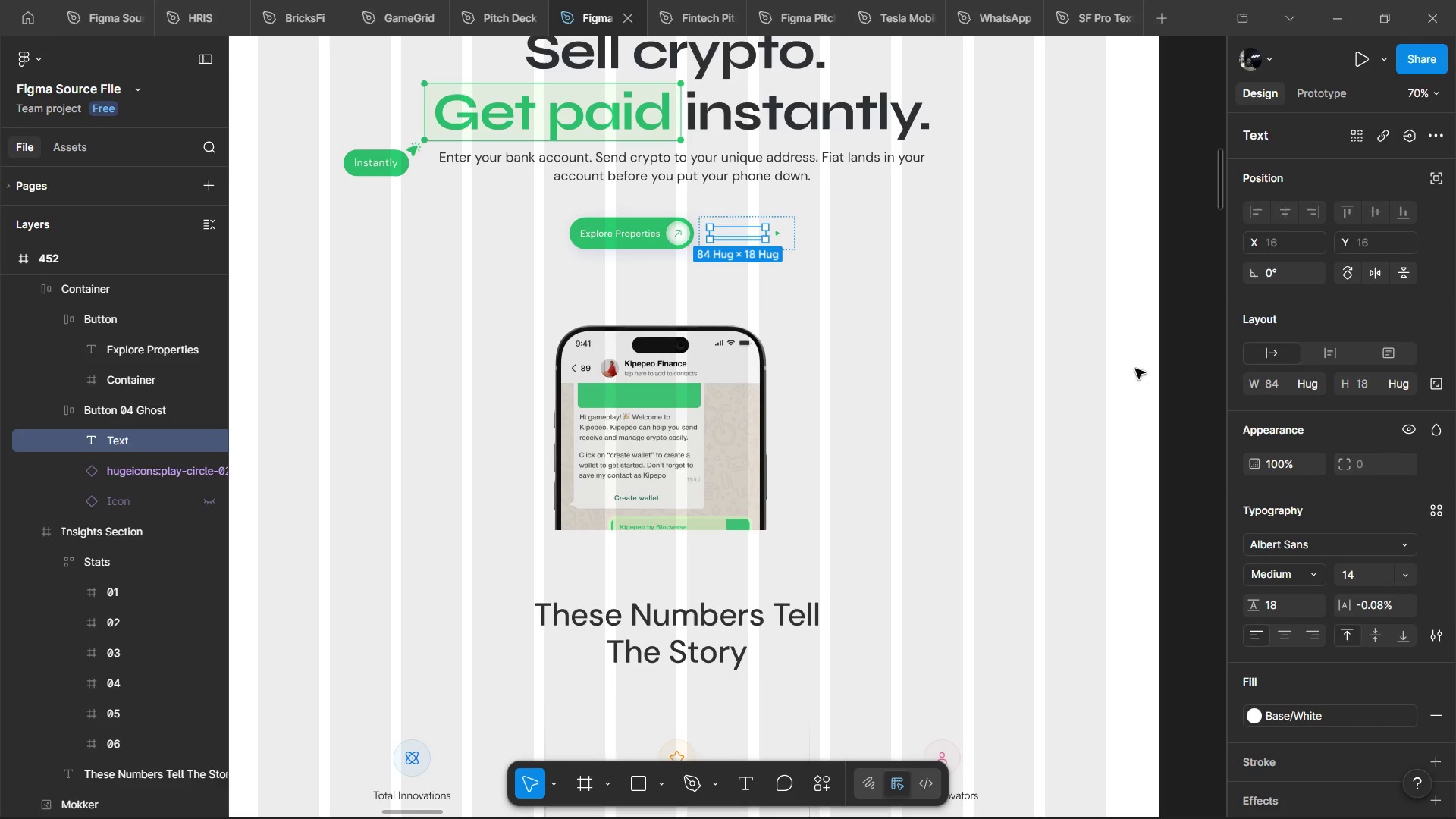 
key(Alt+AltLeft)
 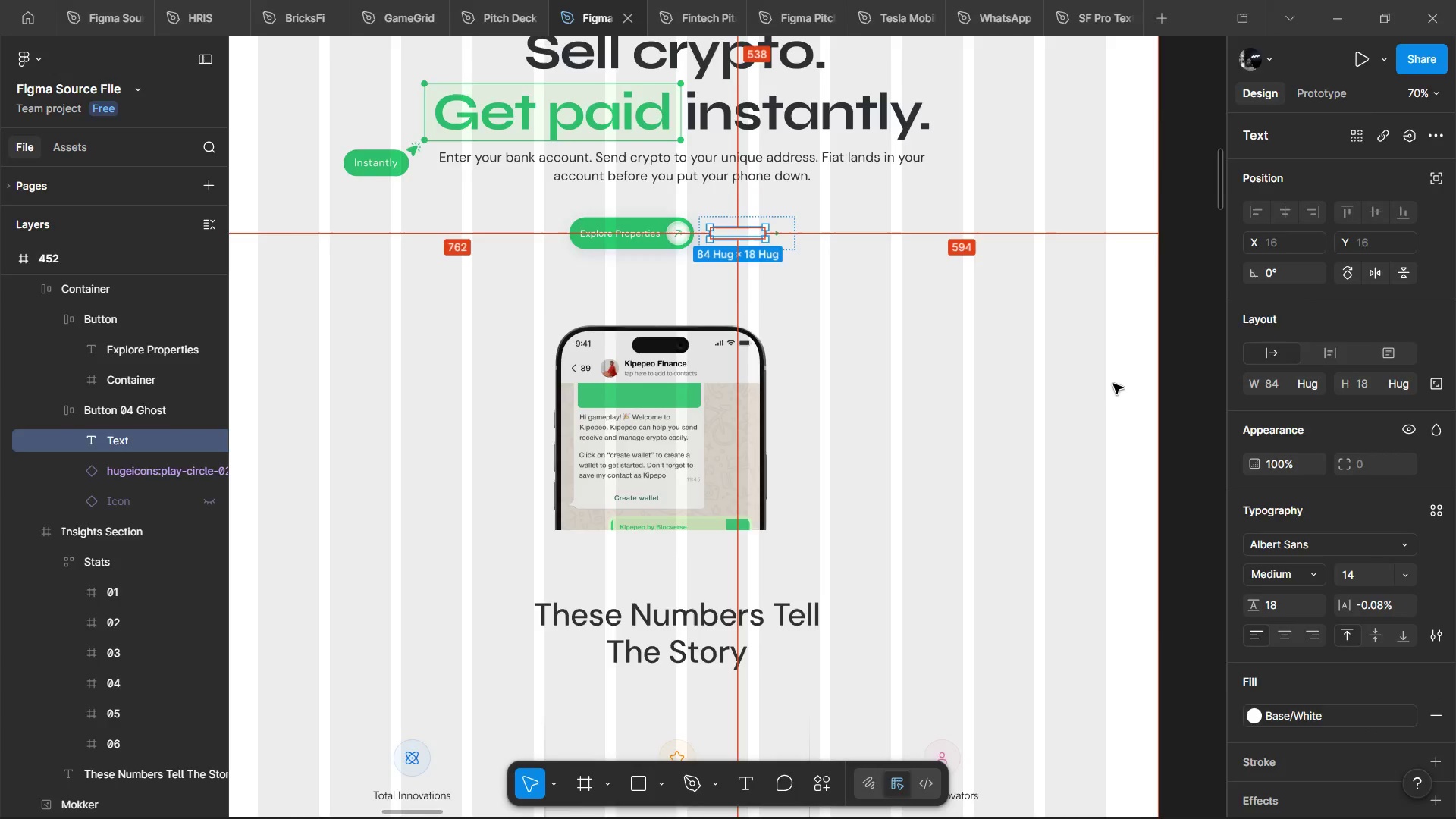 
key(Alt+Tab)
 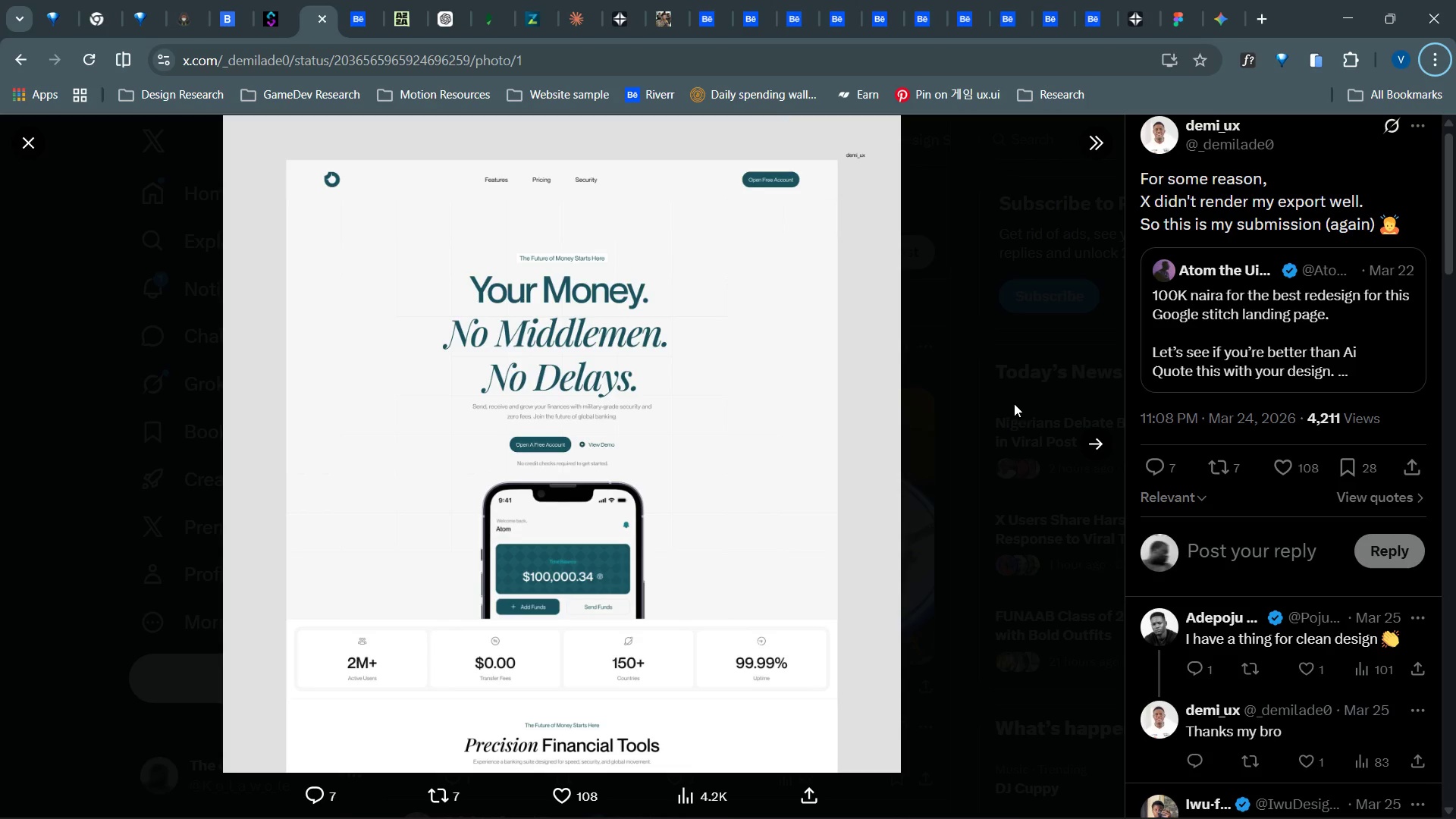 
key(Alt+AltLeft)
 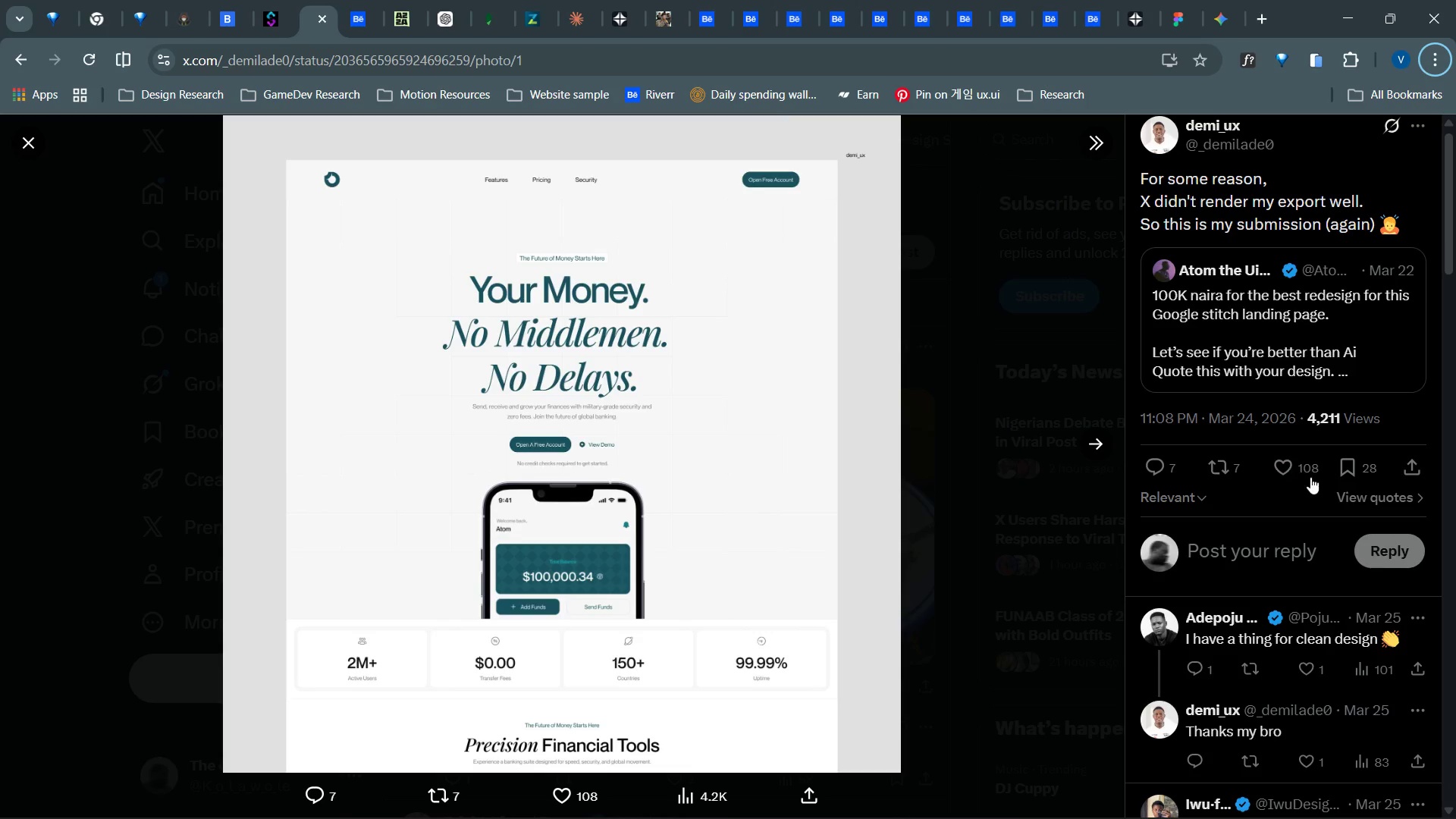 
key(Alt+AltLeft)
 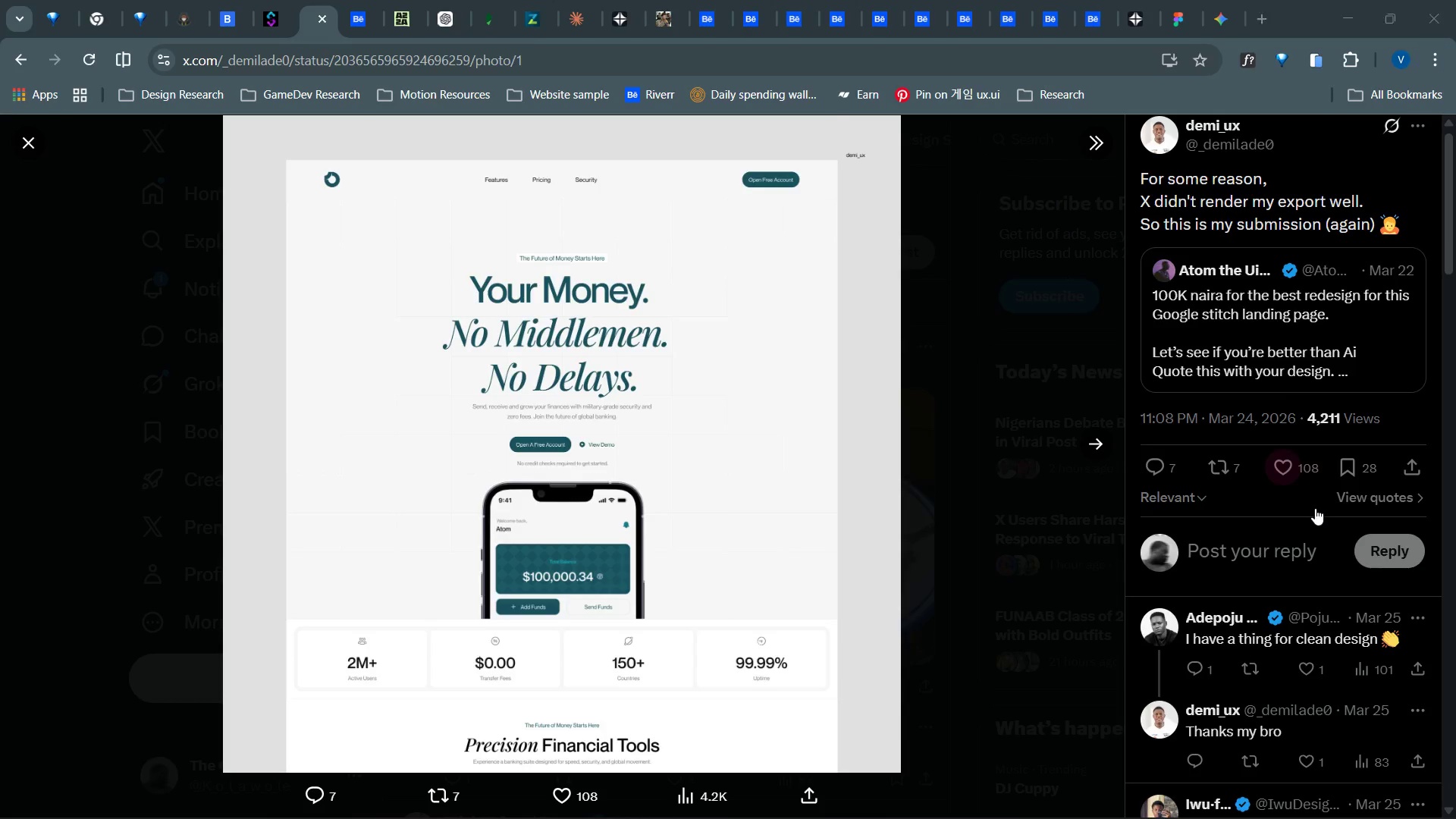 
key(Alt+Tab)
 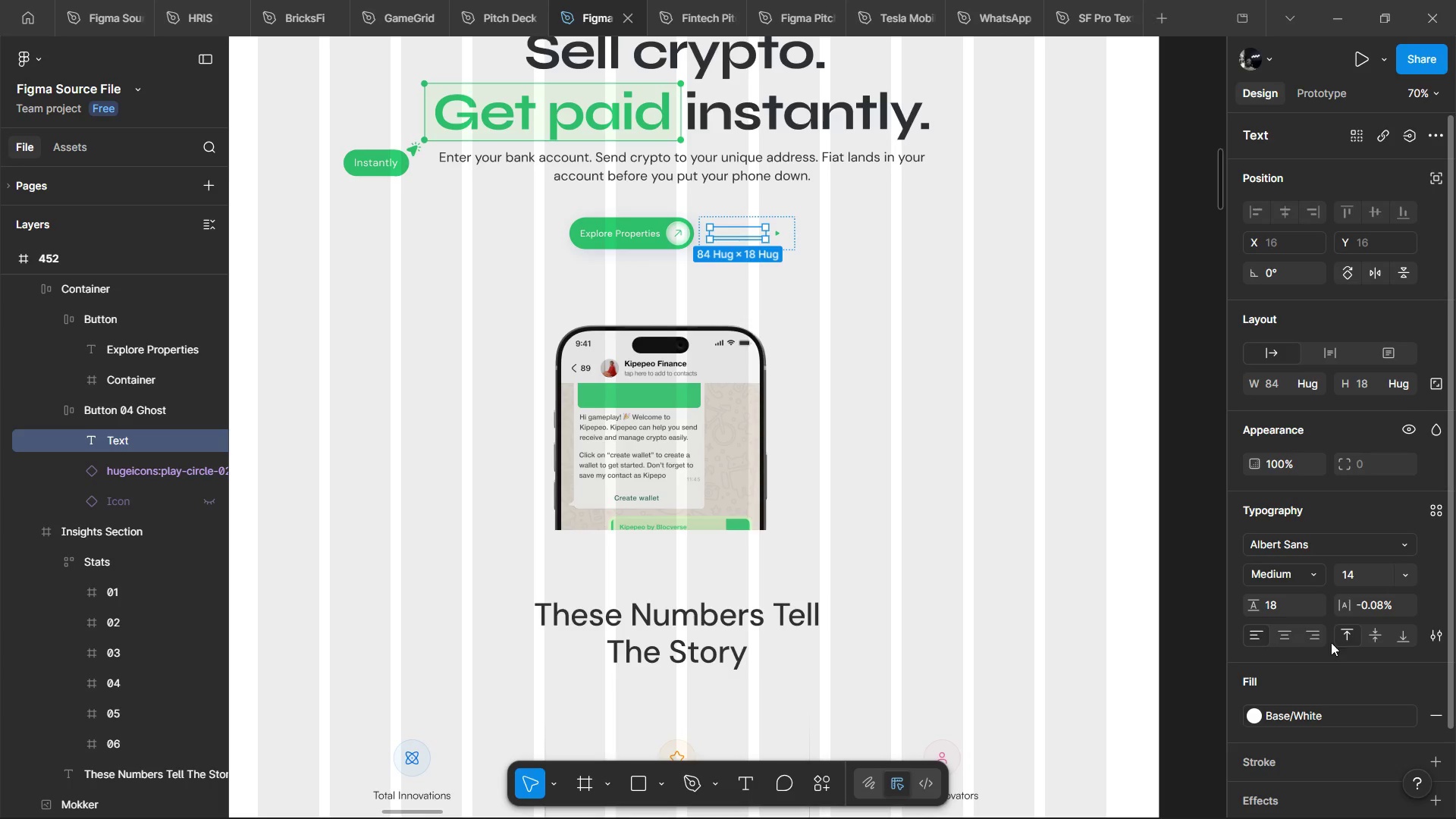 
left_click([1333, 709])
 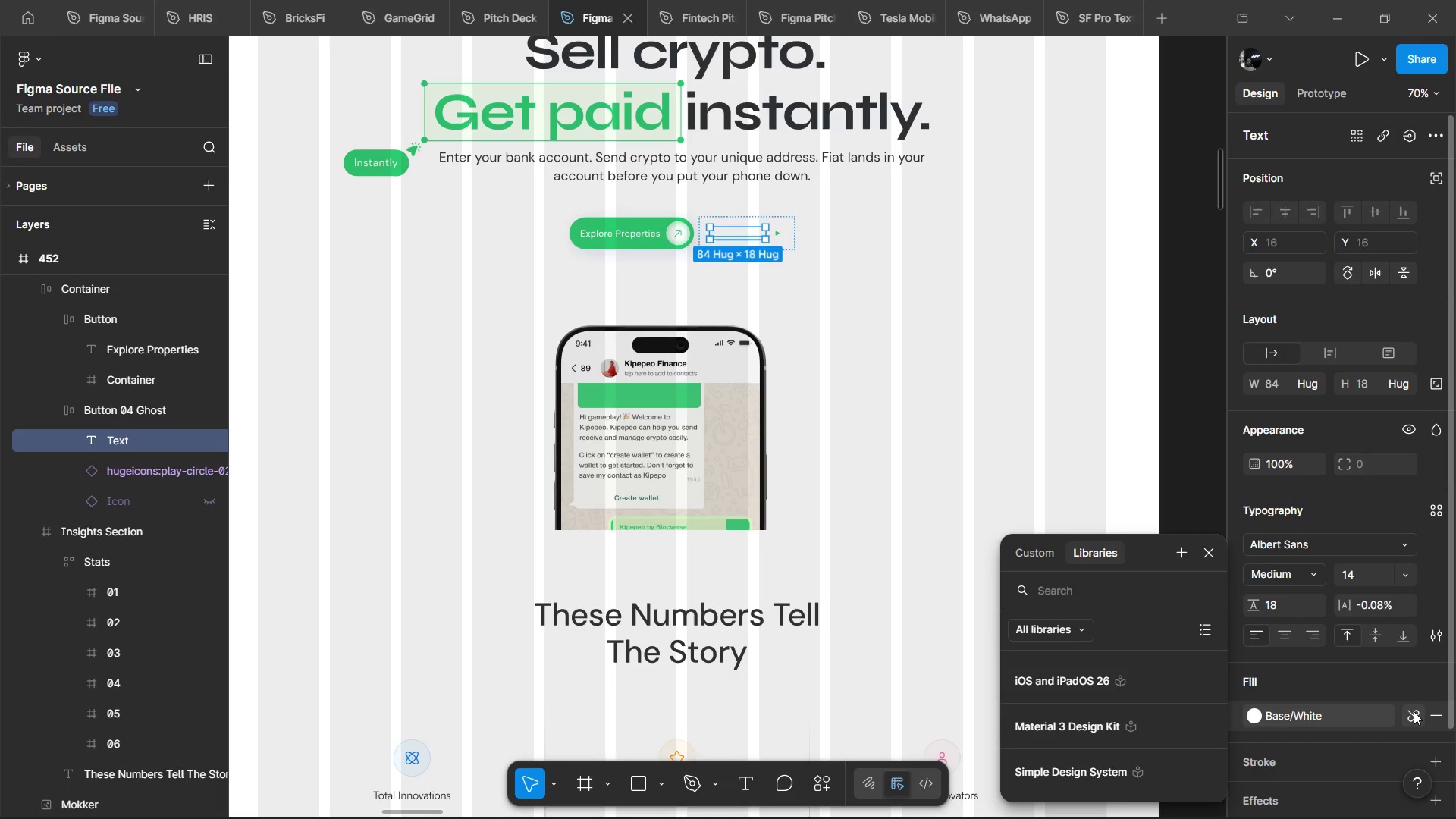 
left_click([1414, 711])
 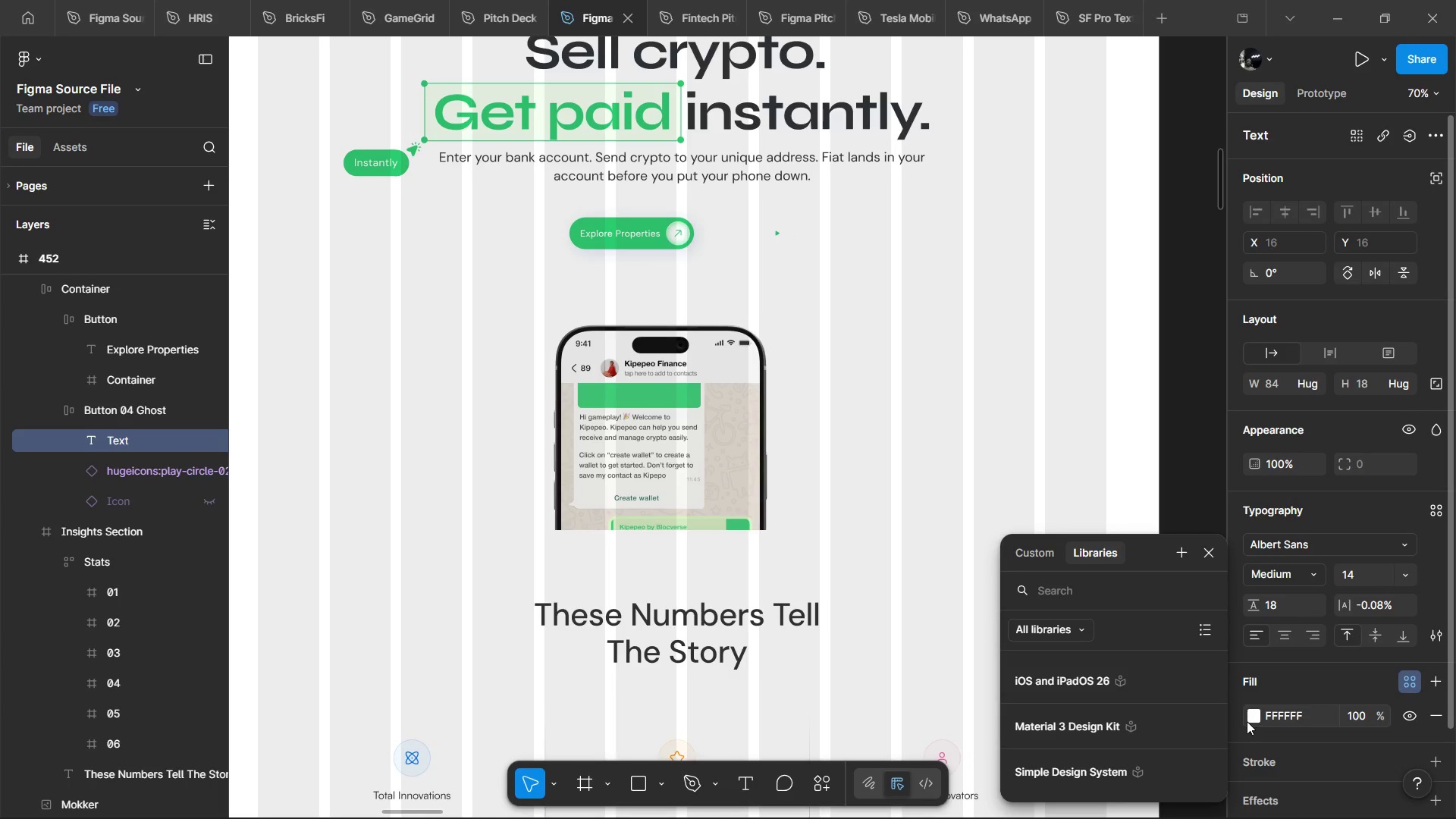 
left_click([1251, 717])
 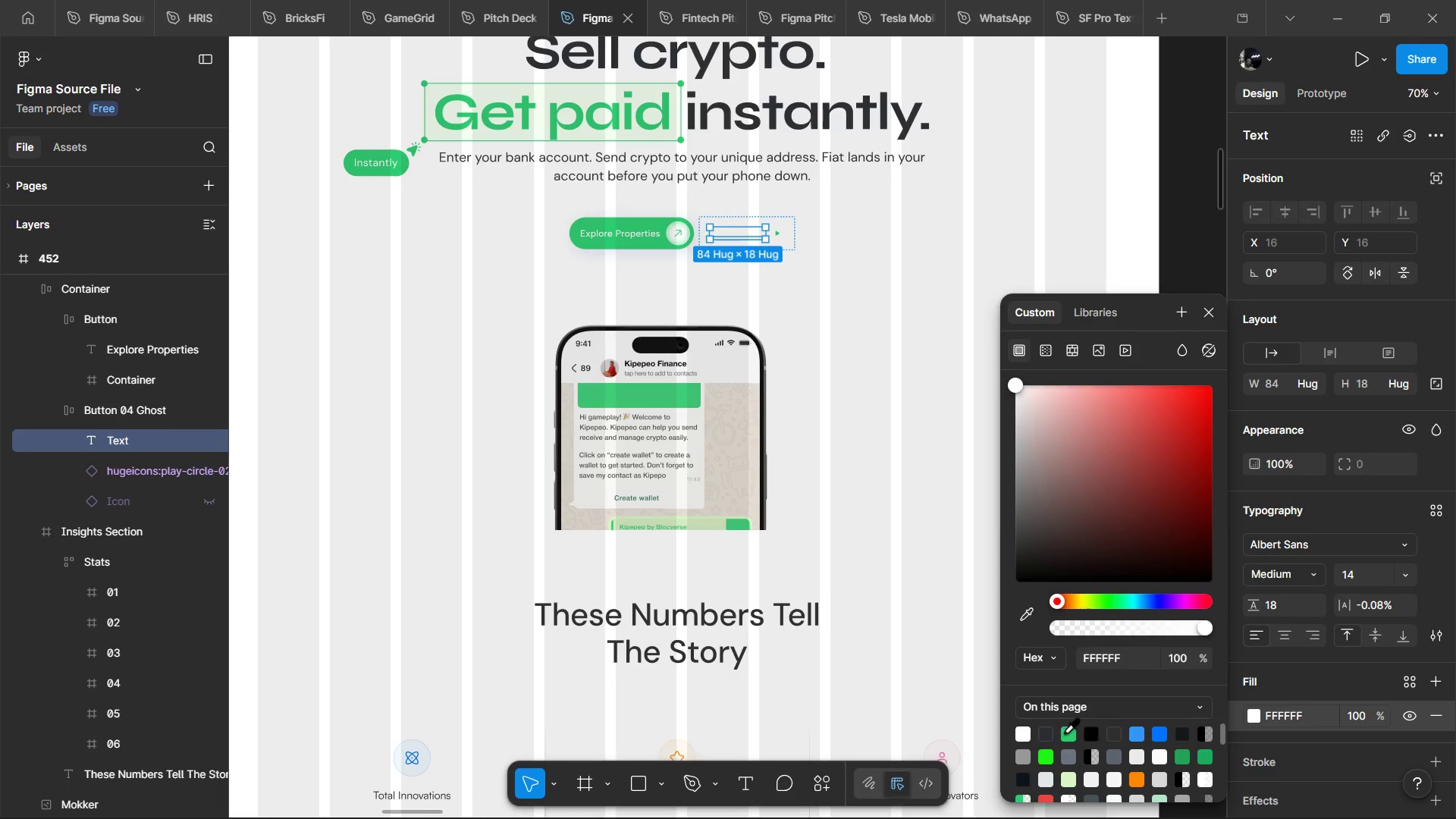 
left_click([1068, 733])
 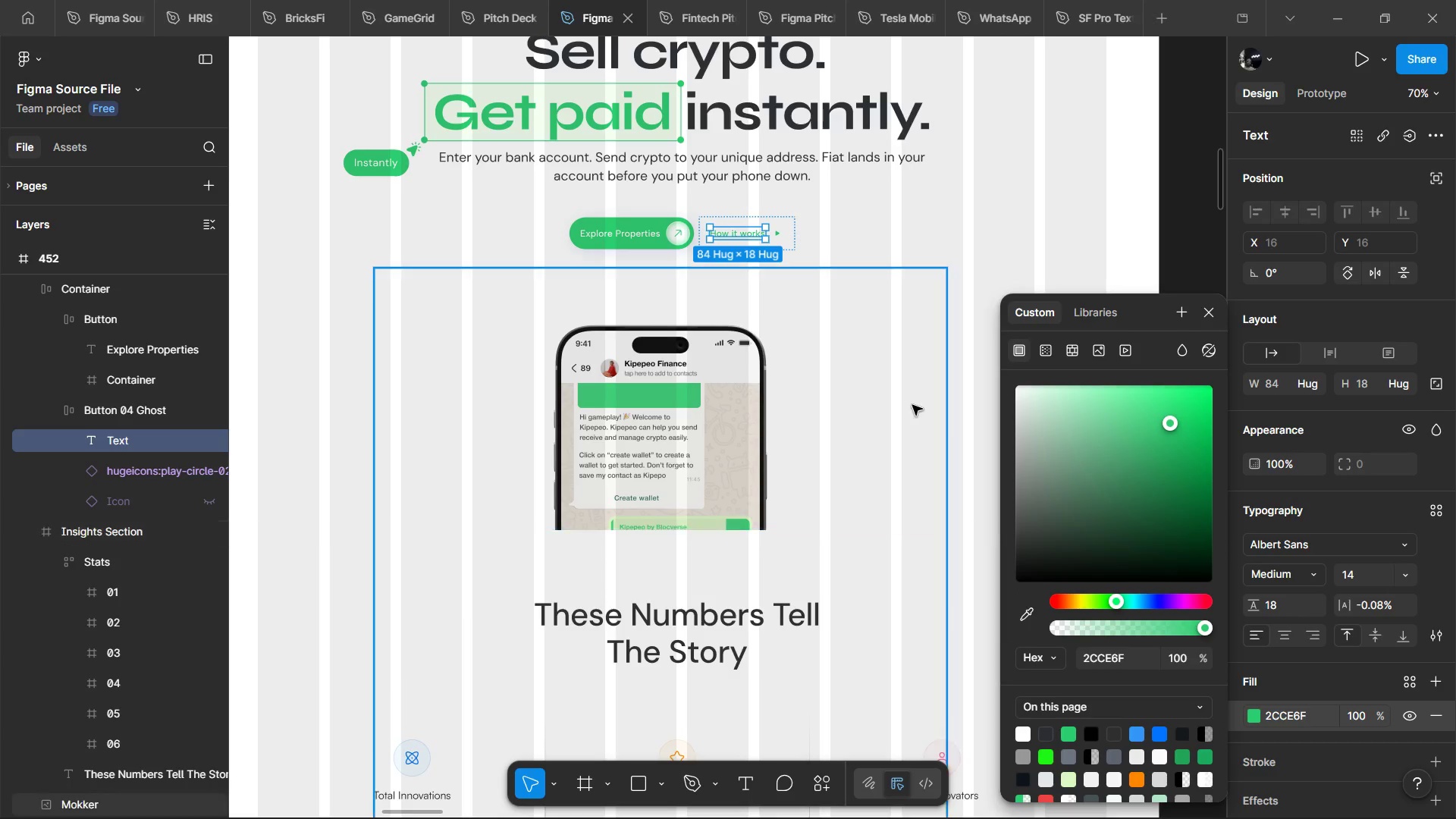 
left_click([912, 403])
 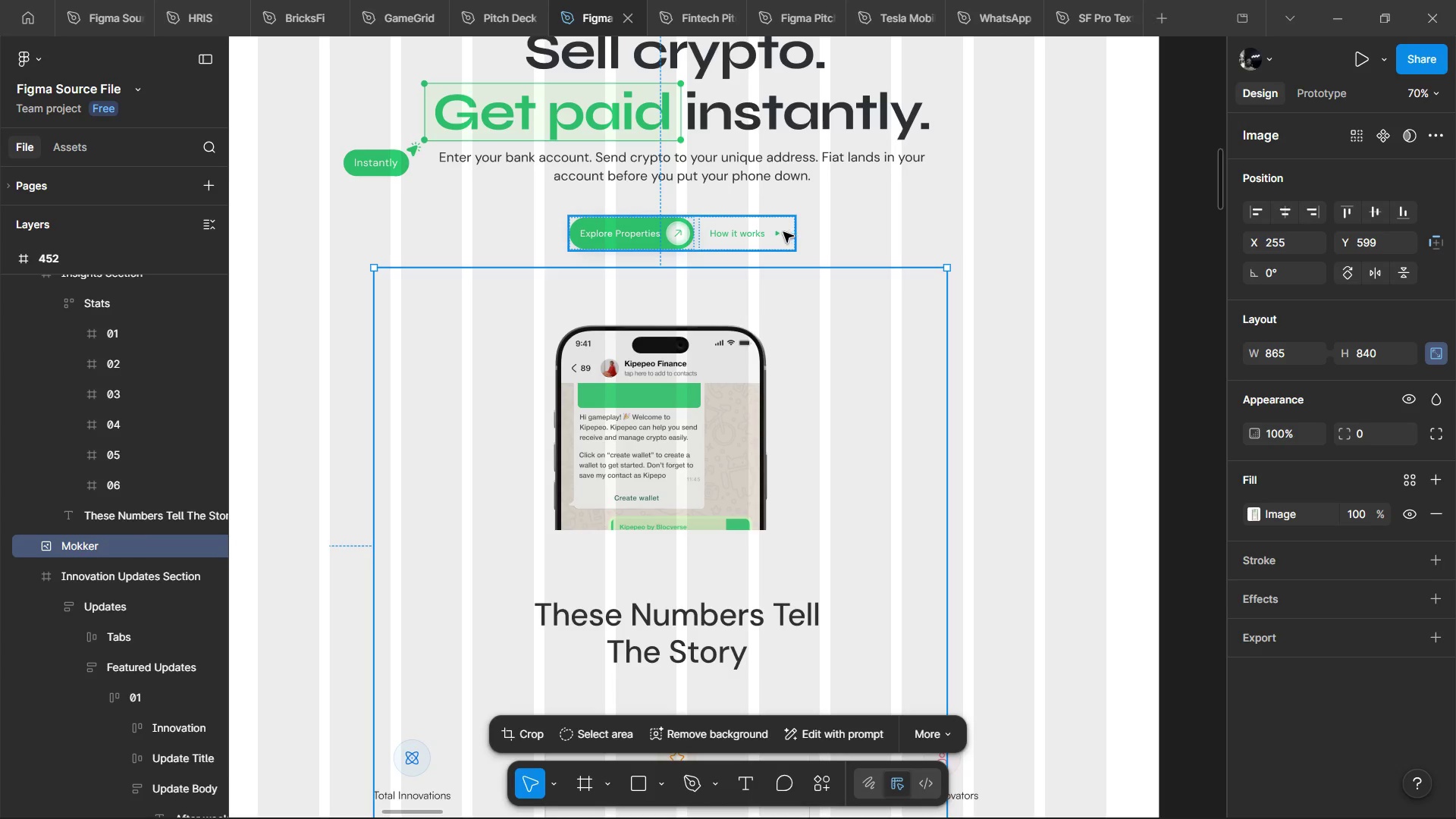 
double_click([783, 232])
 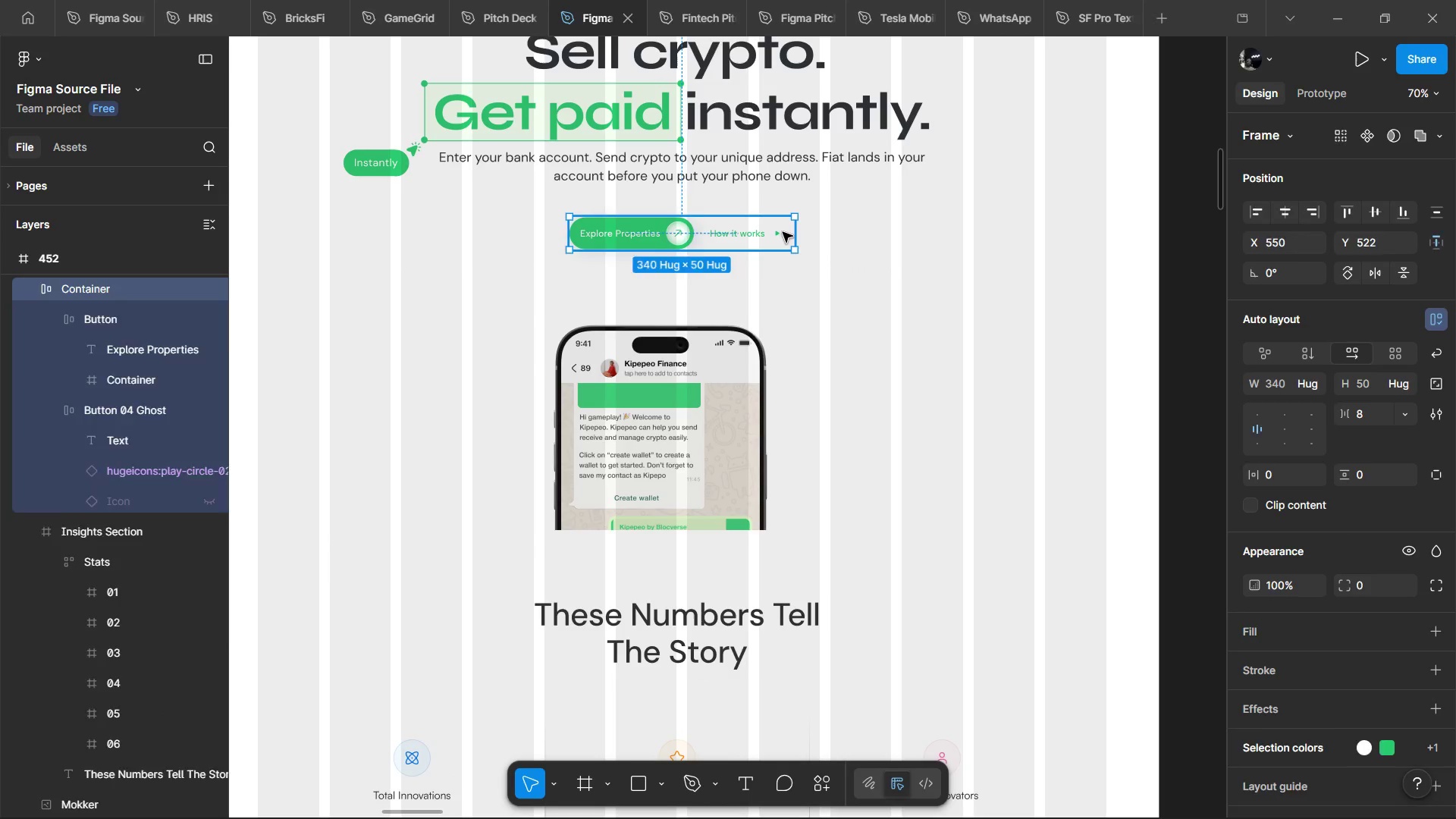 
triple_click([783, 232])
 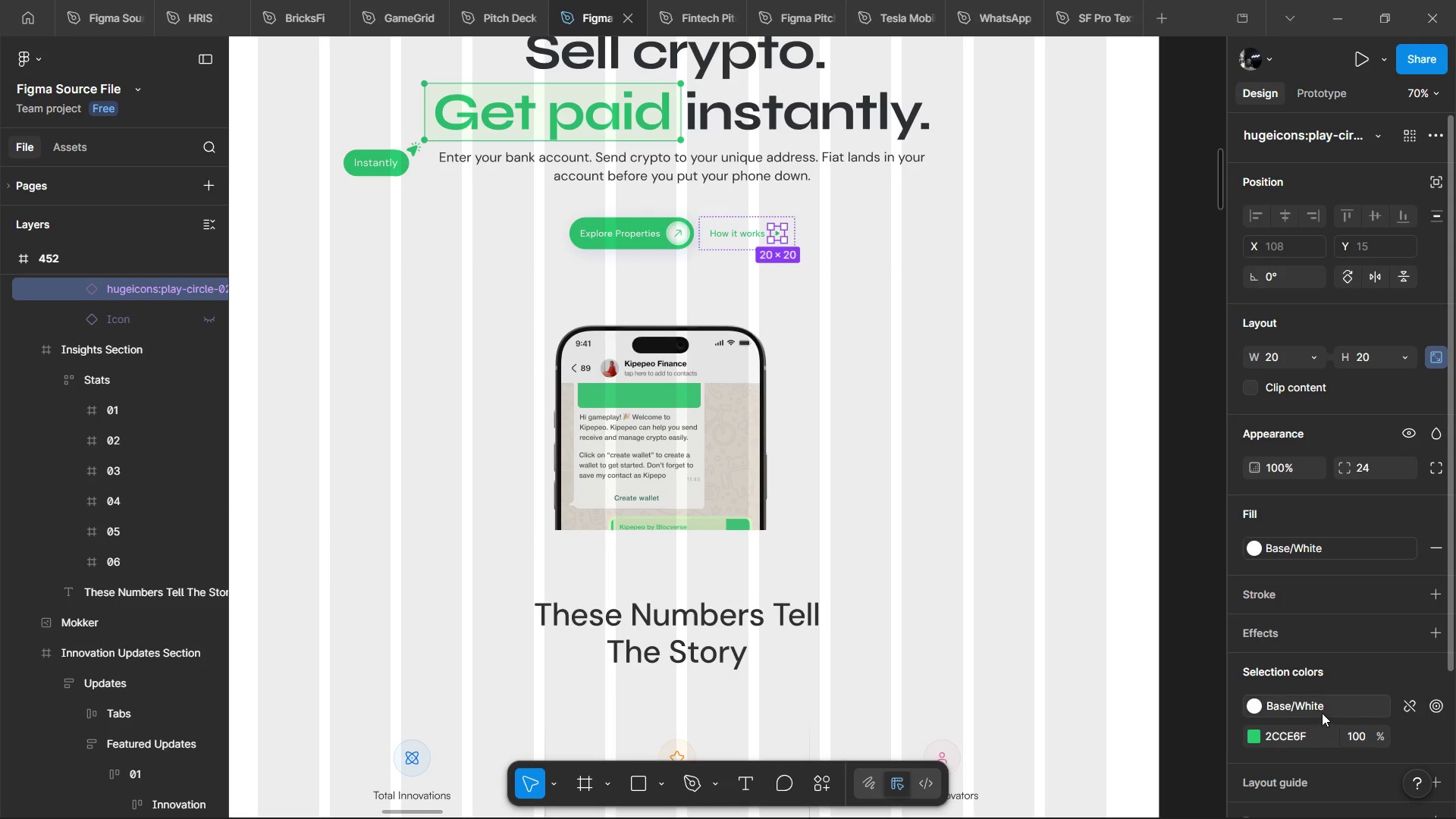 
wait(5.08)
 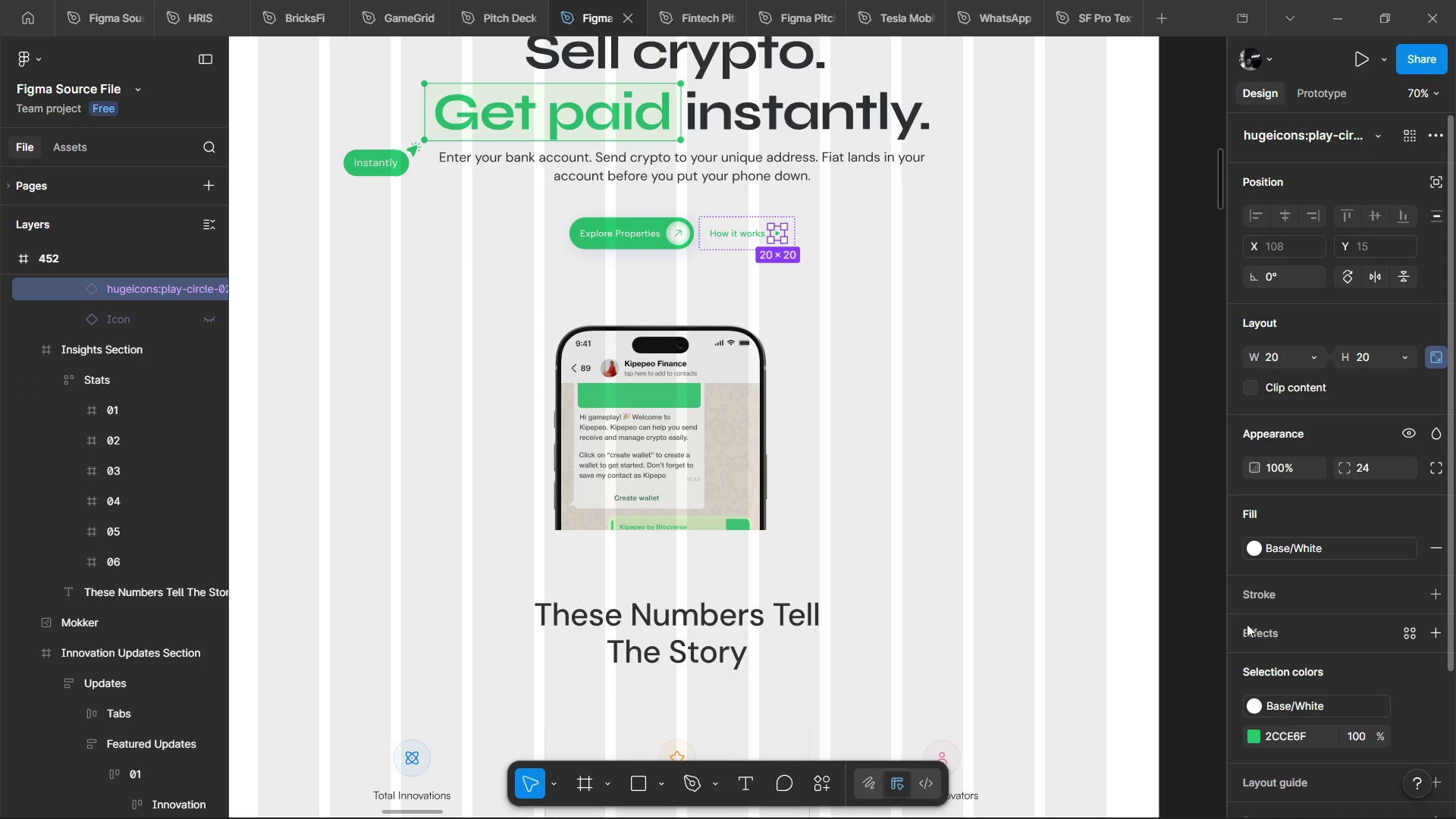 
left_click([1417, 698])
 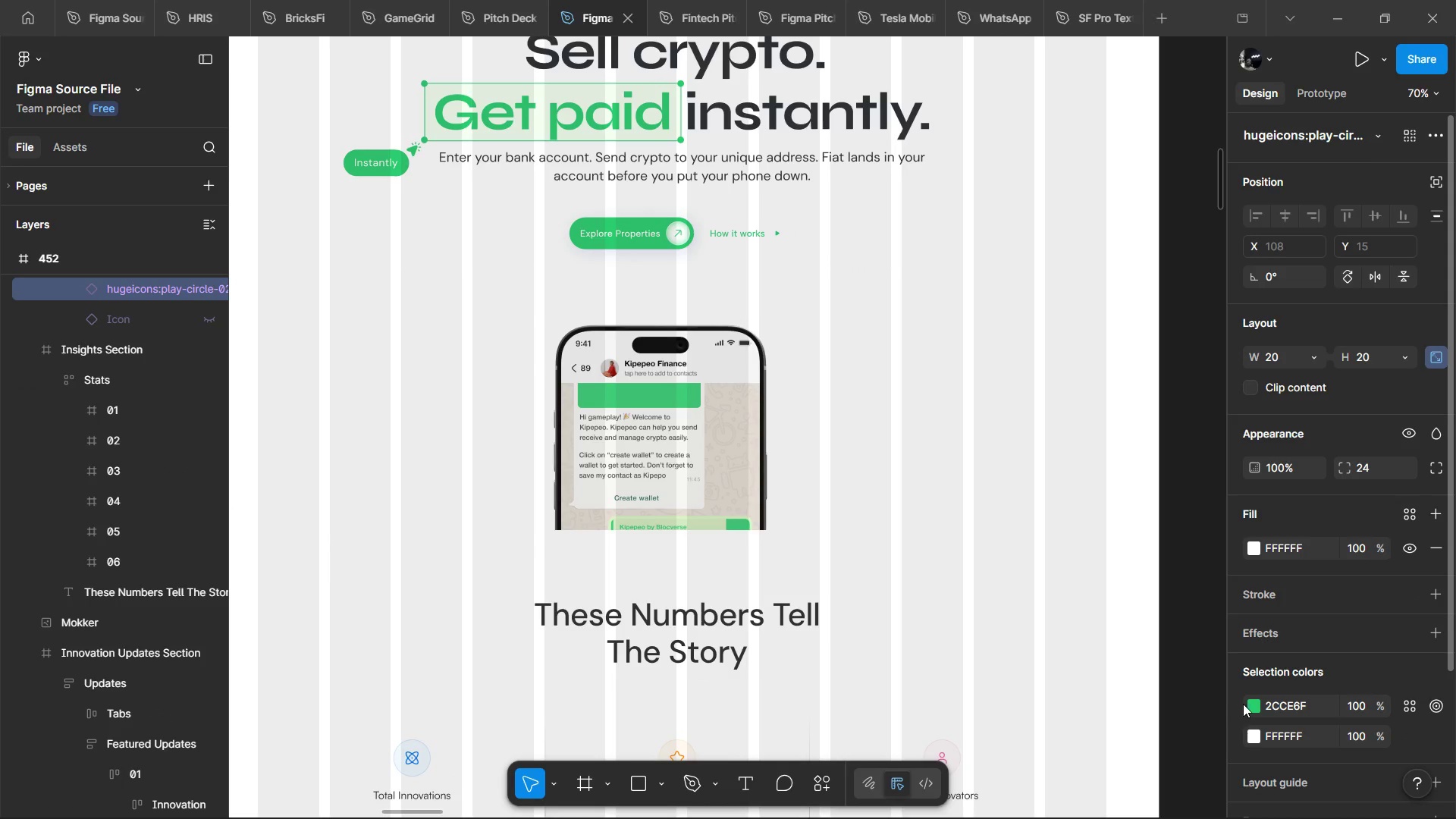 
left_click([1247, 702])
 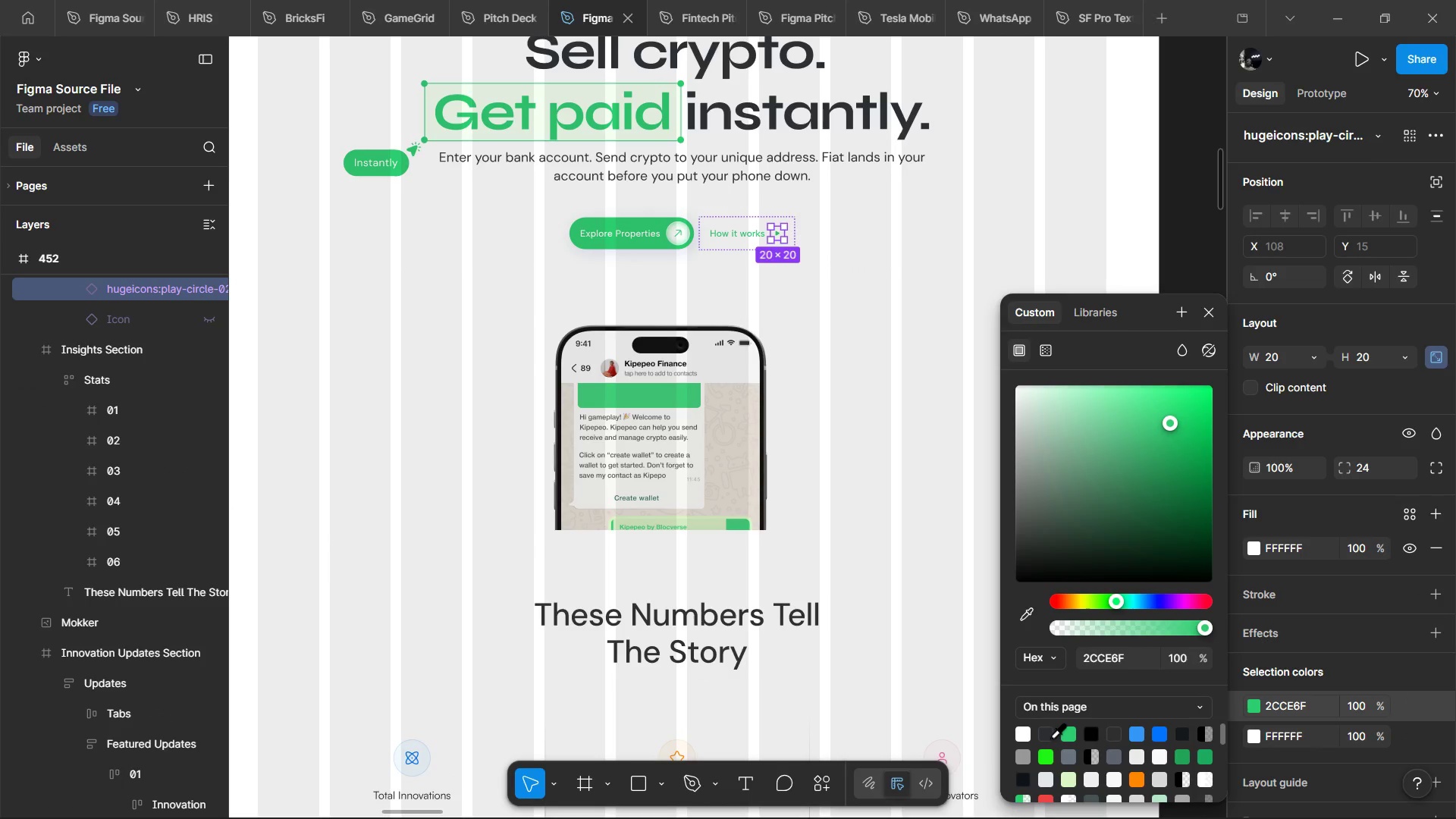 
left_click([1050, 737])
 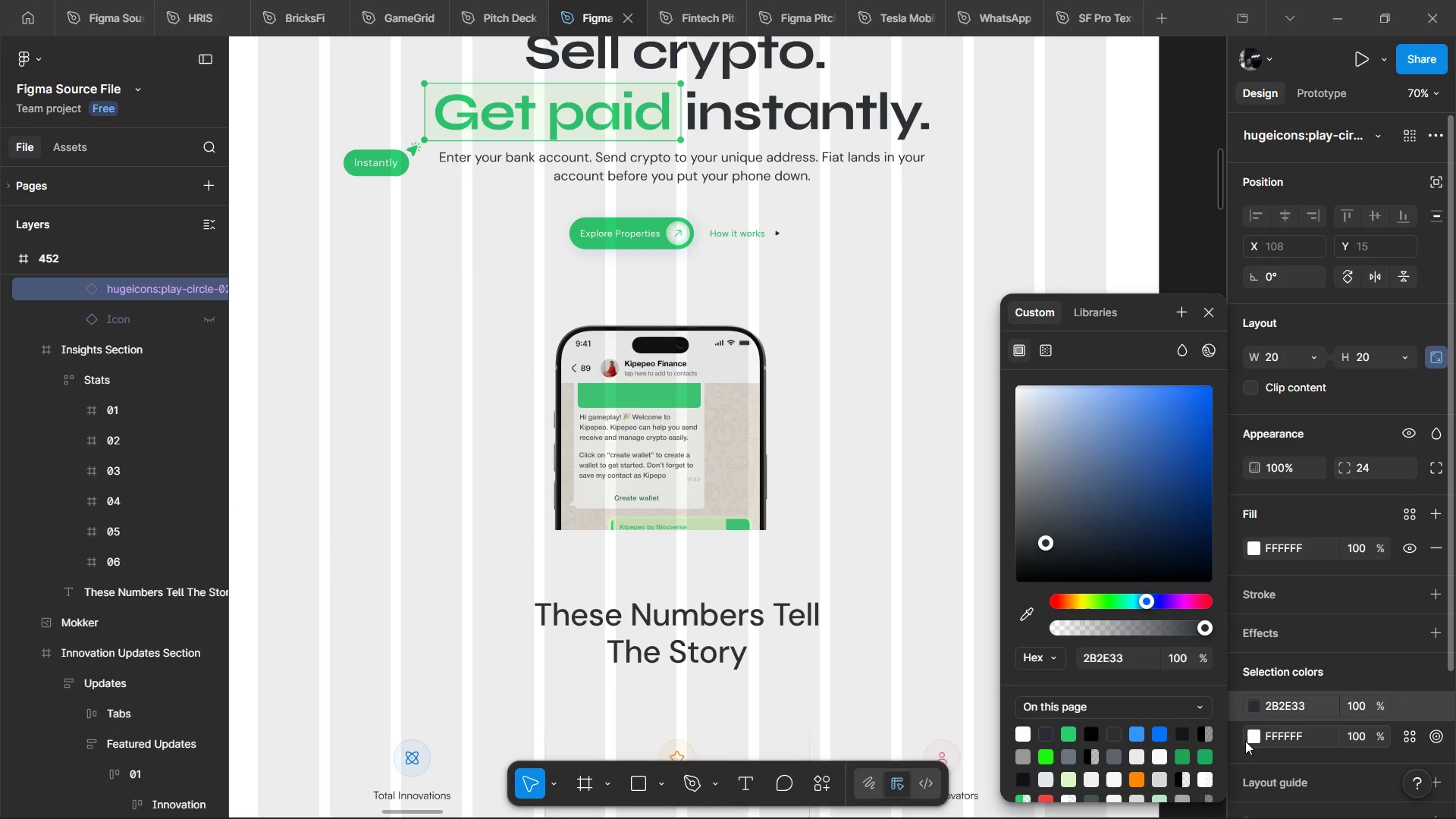 
left_click([1250, 738])
 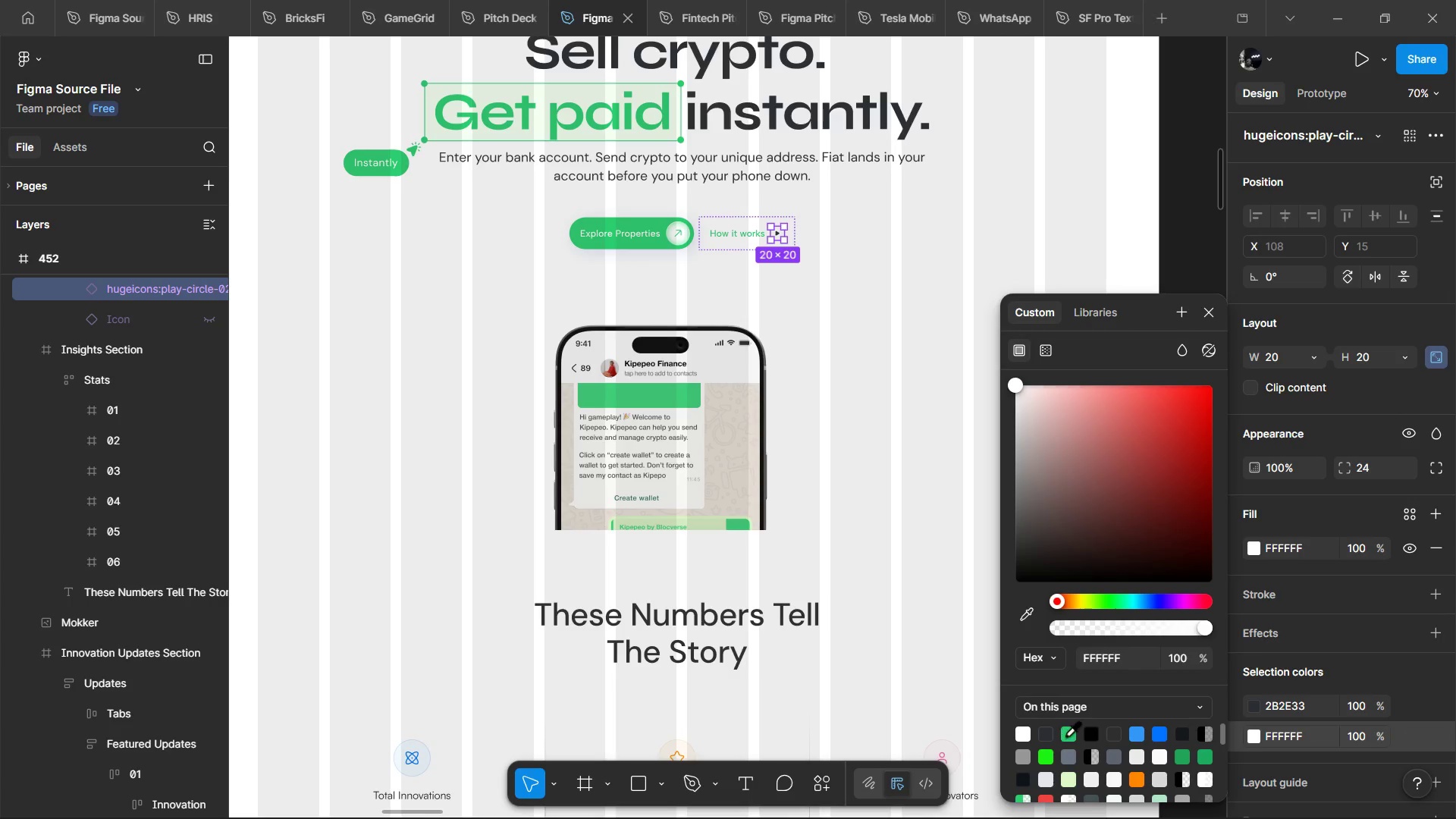 
left_click([1065, 735])
 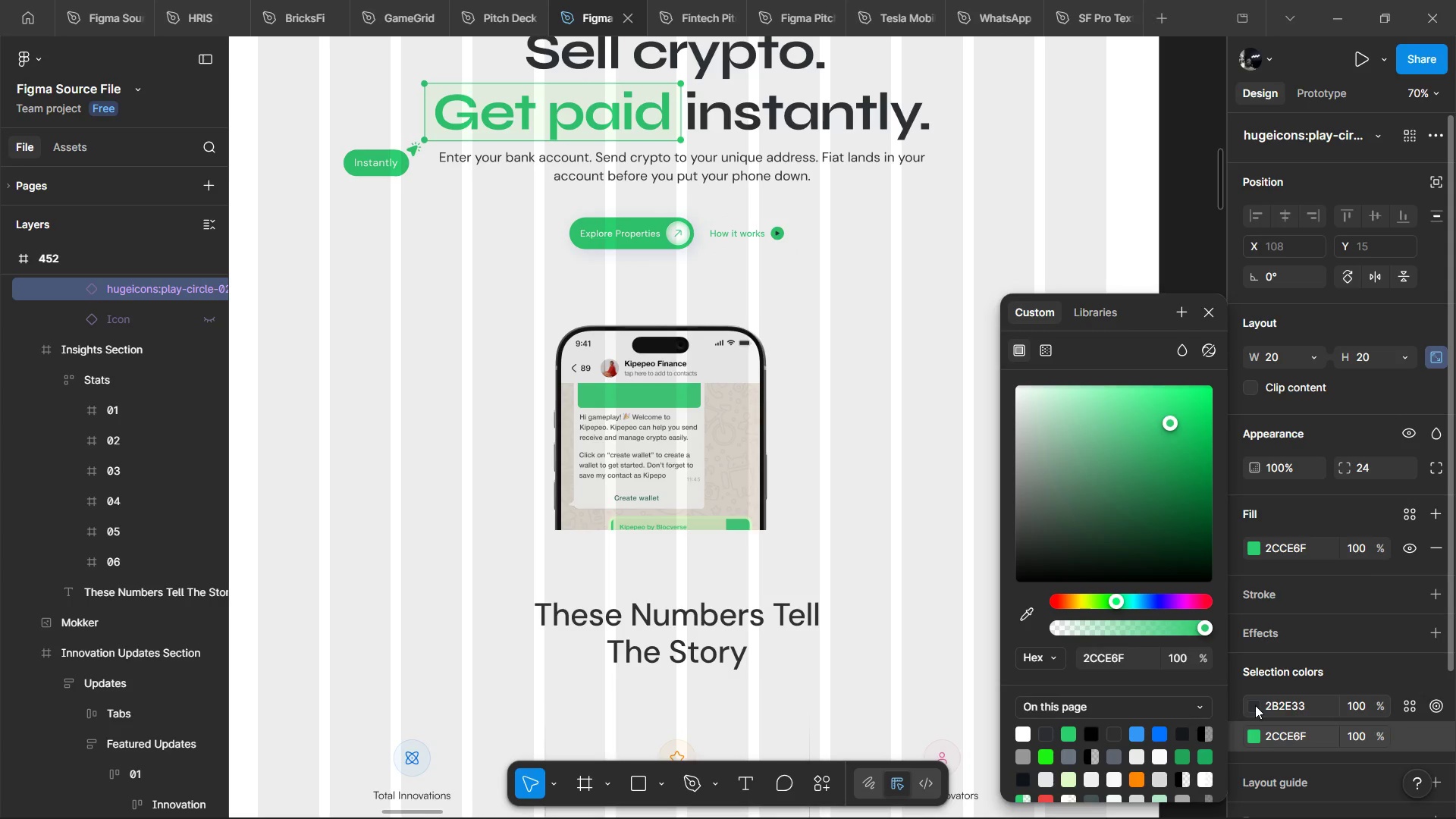 
left_click([1250, 707])
 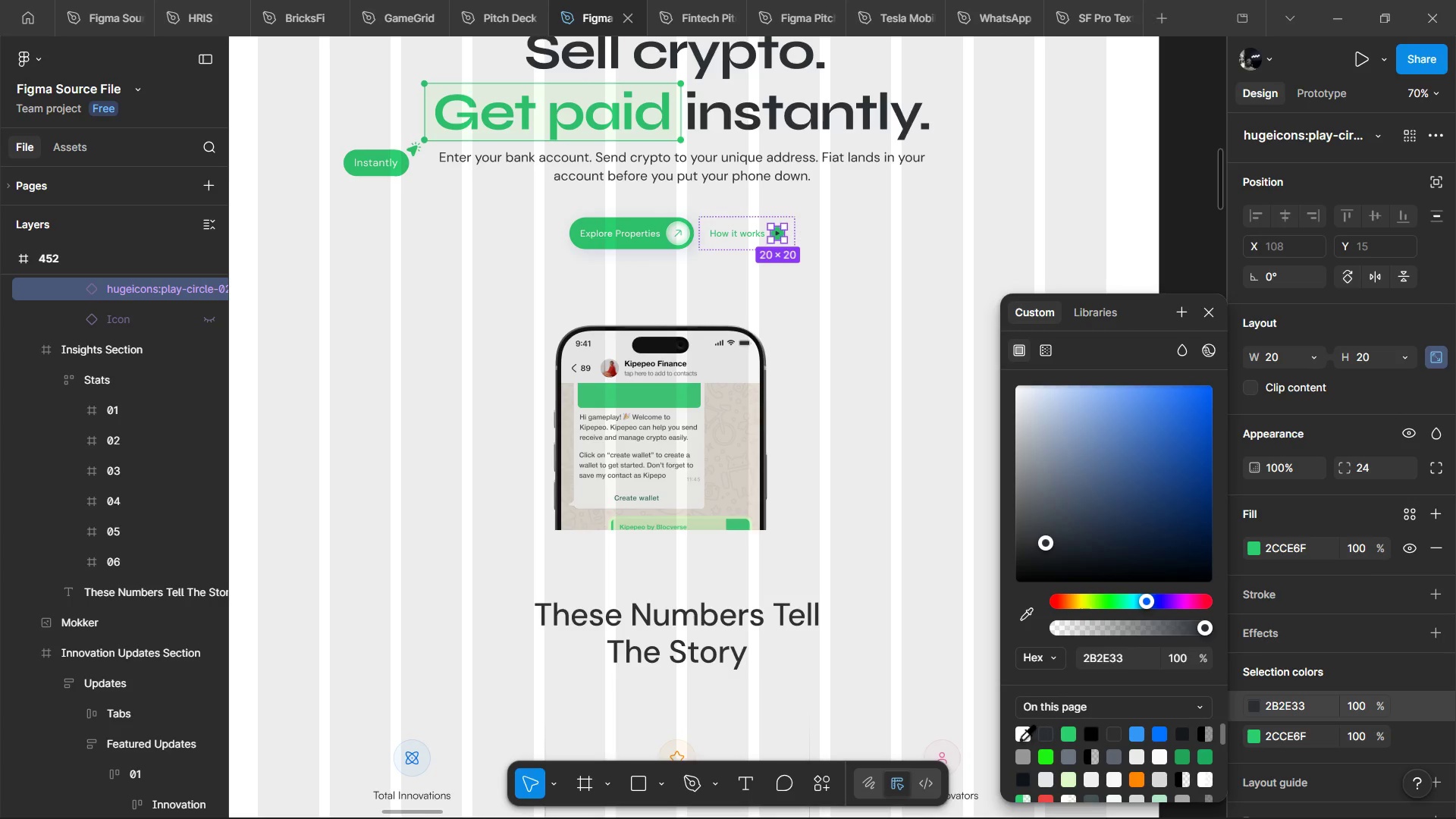 
left_click([1018, 739])
 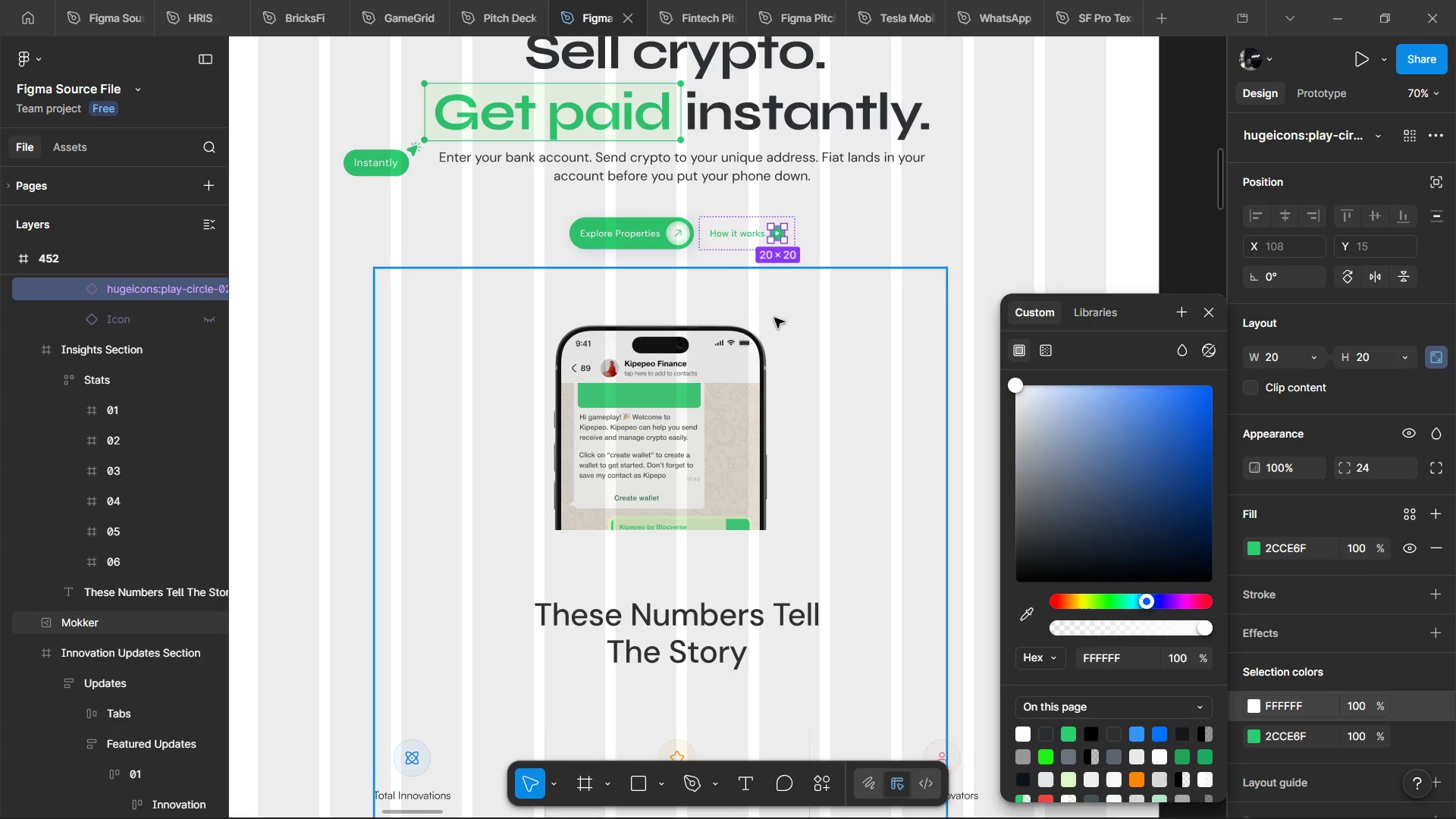 
left_click([716, 331])
 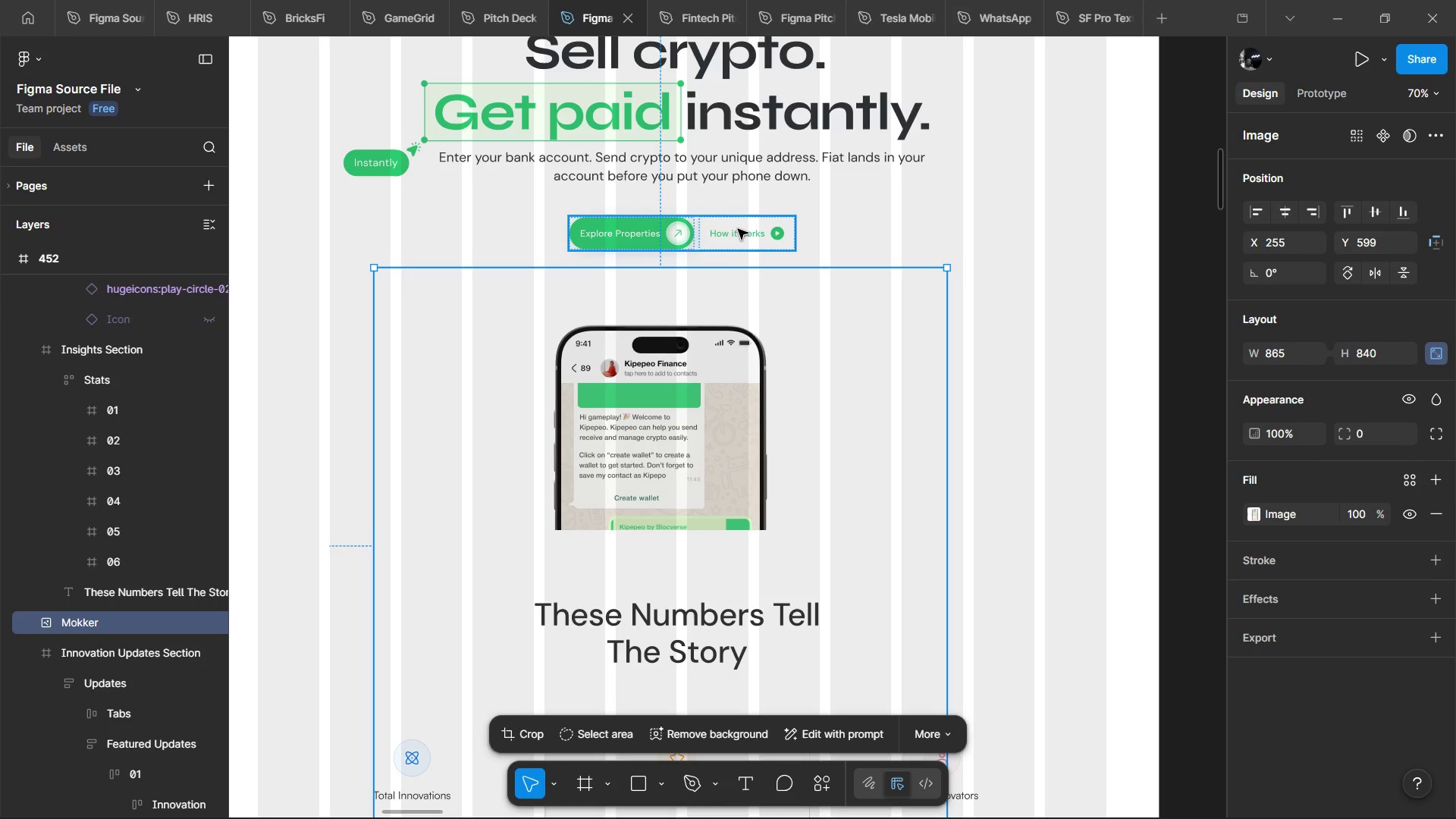 
left_click([736, 228])
 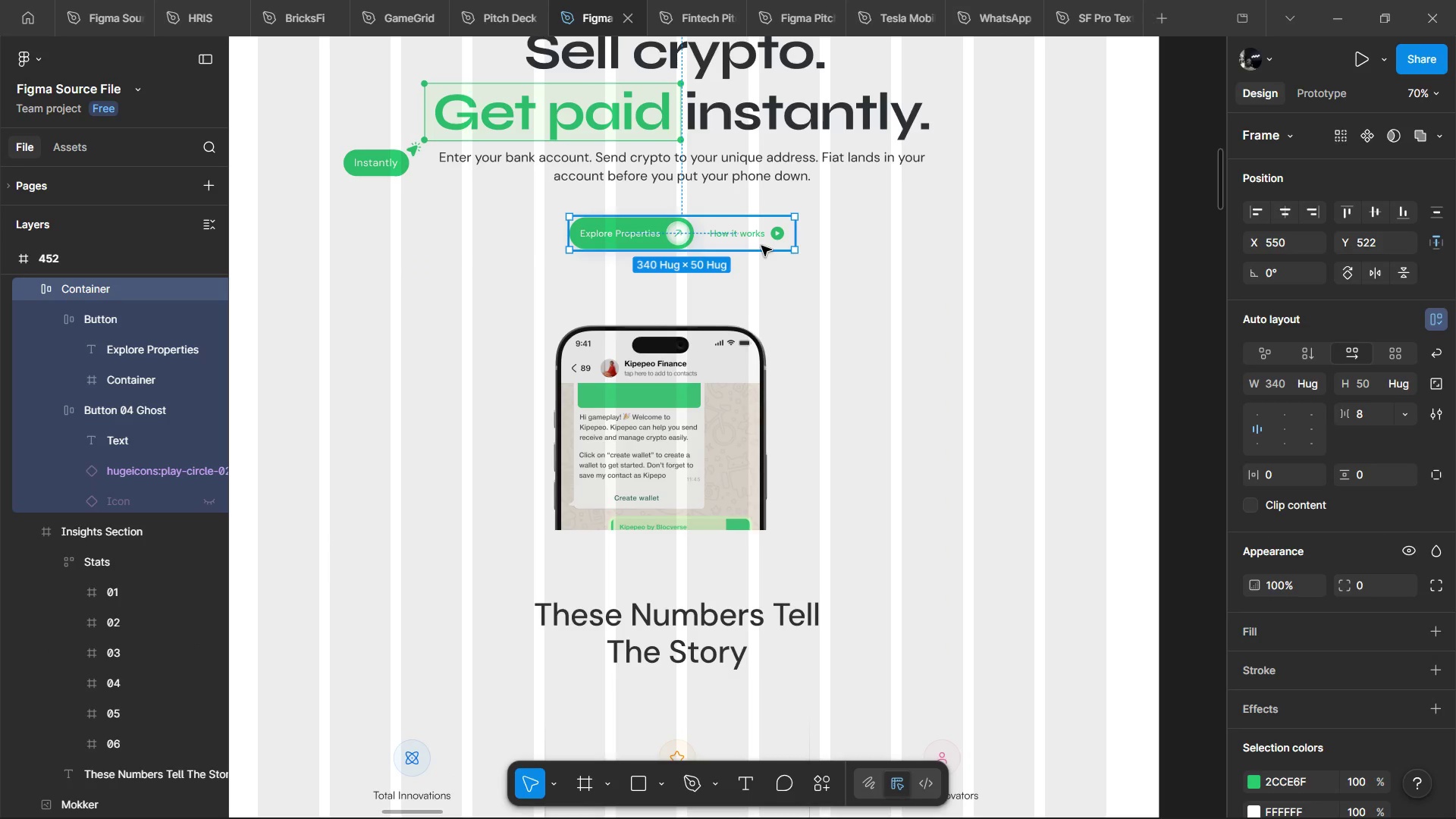 
hold_key(key=ControlLeft, duration=0.44)
 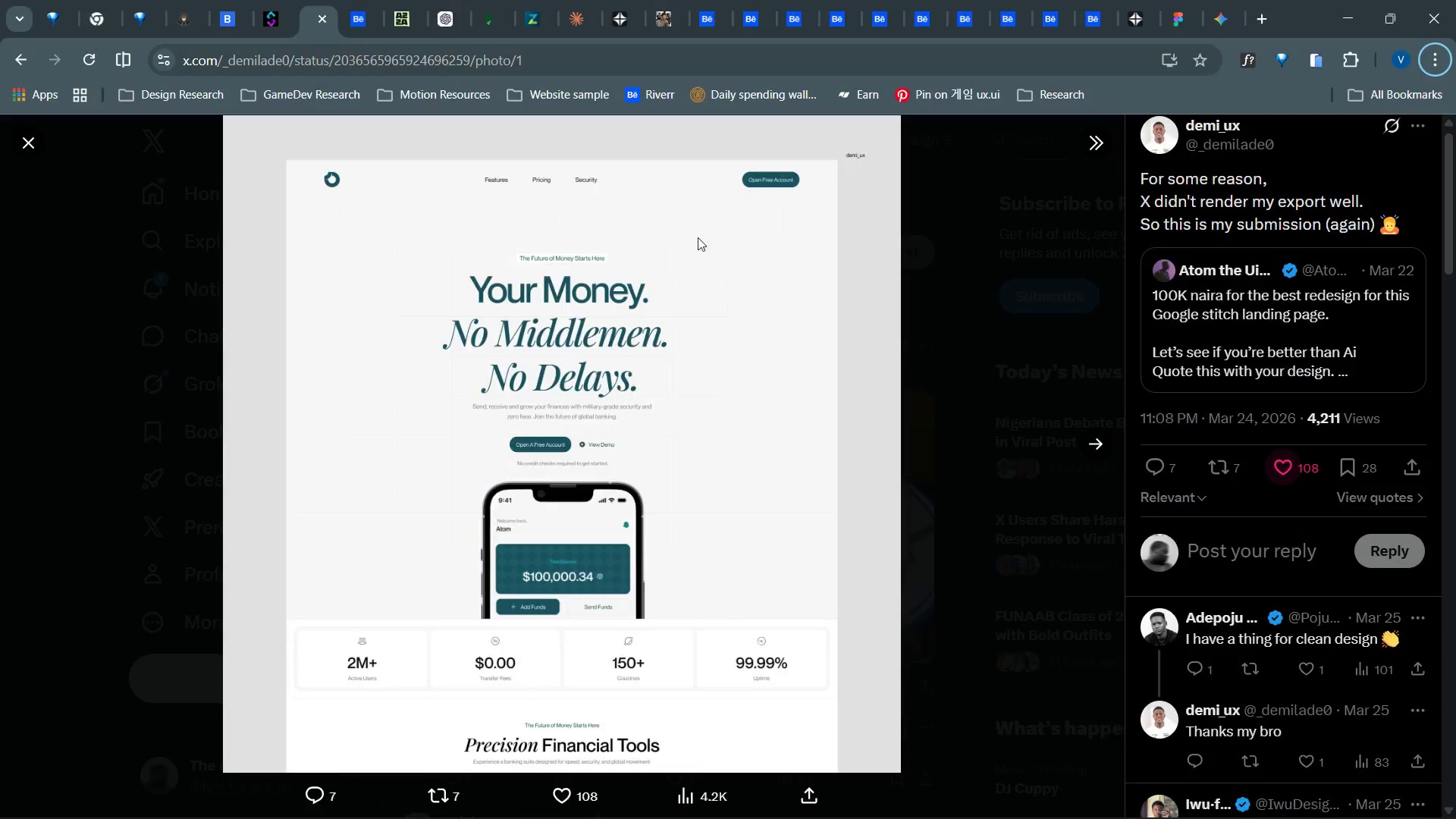 
key(Alt+AltLeft)
 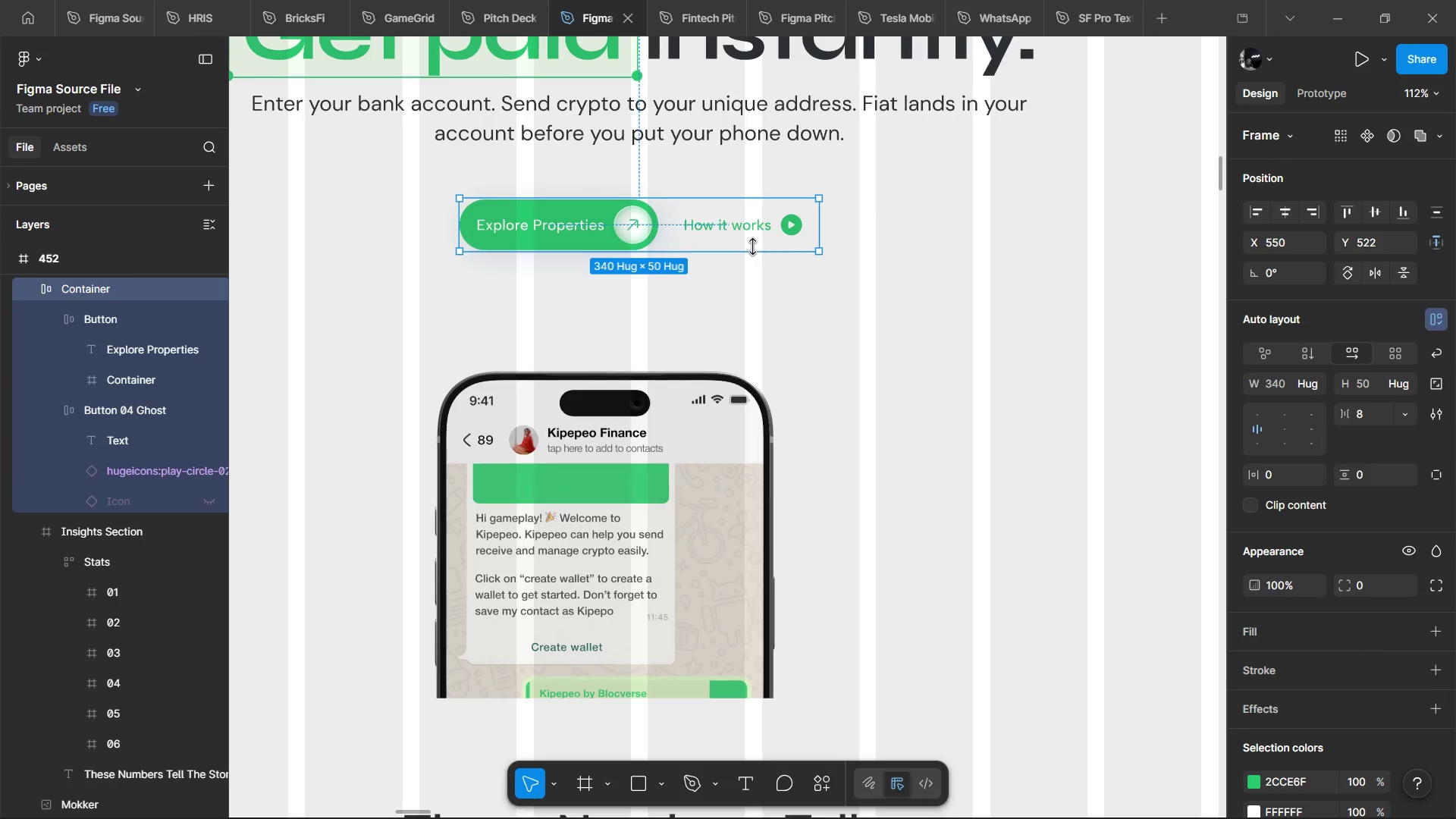 
scroll: coordinate [755, 246], scroll_direction: up, amount: 3.0
 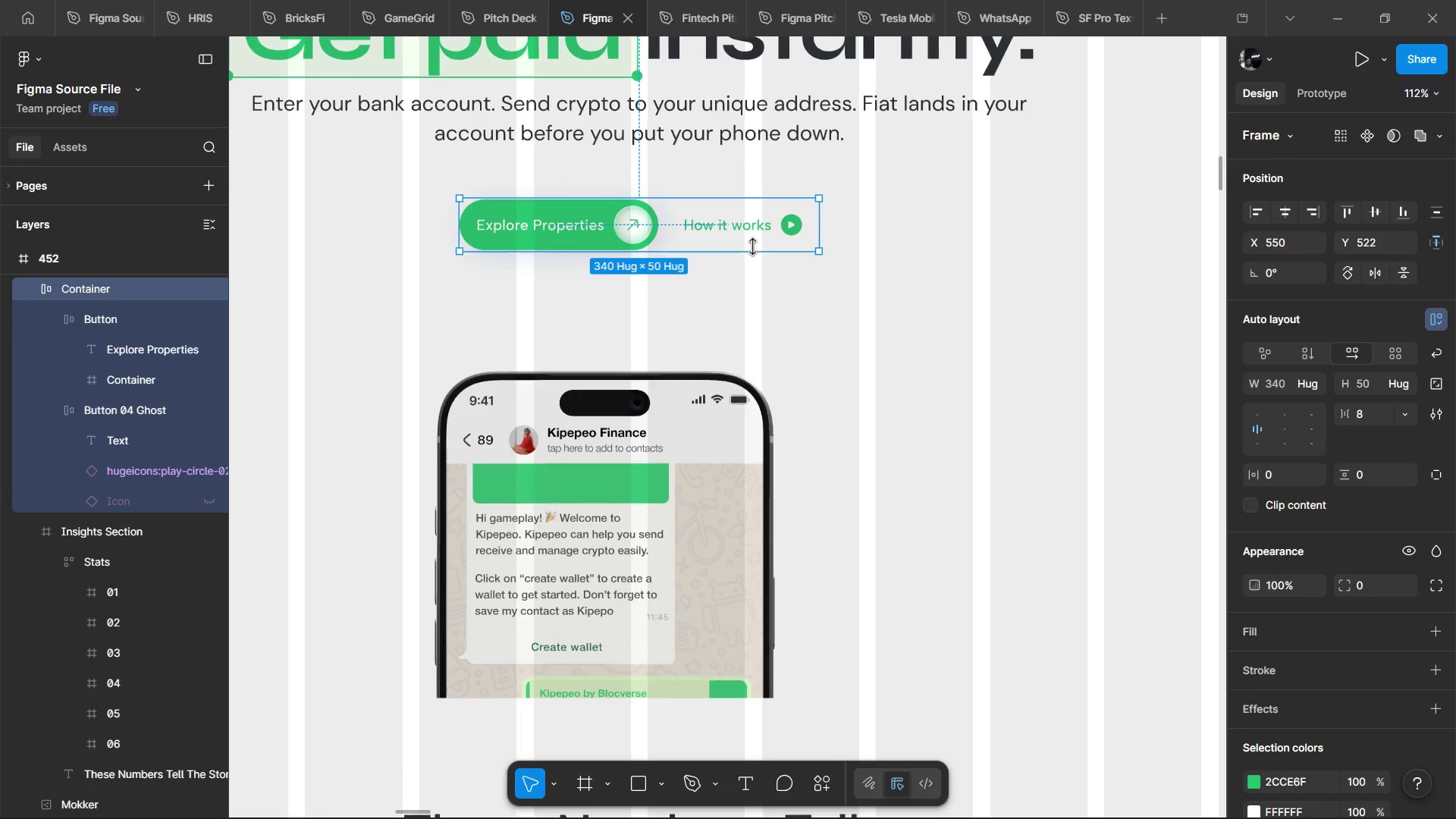 
key(Alt+Tab)
 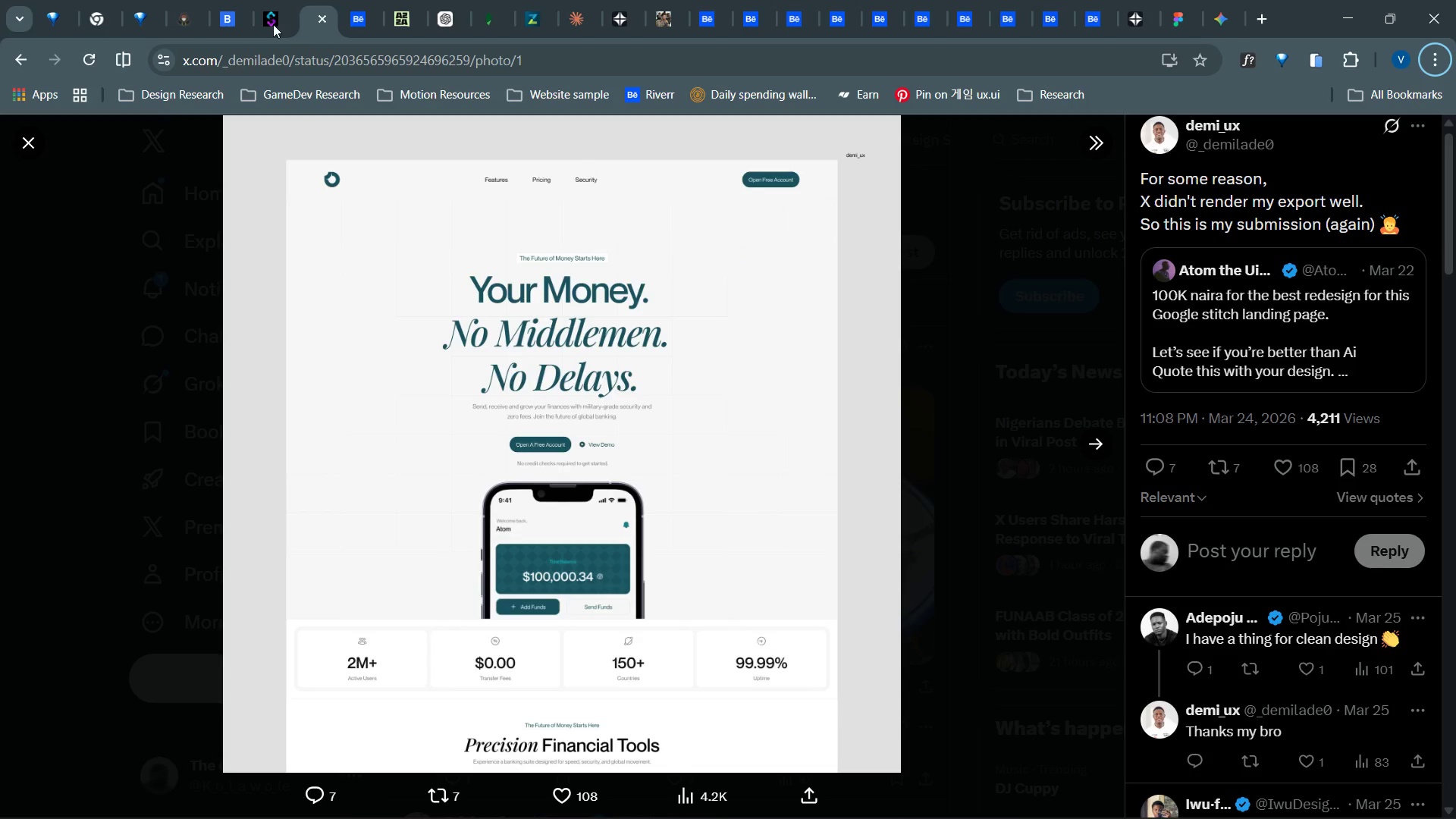 
key(Alt+AltLeft)
 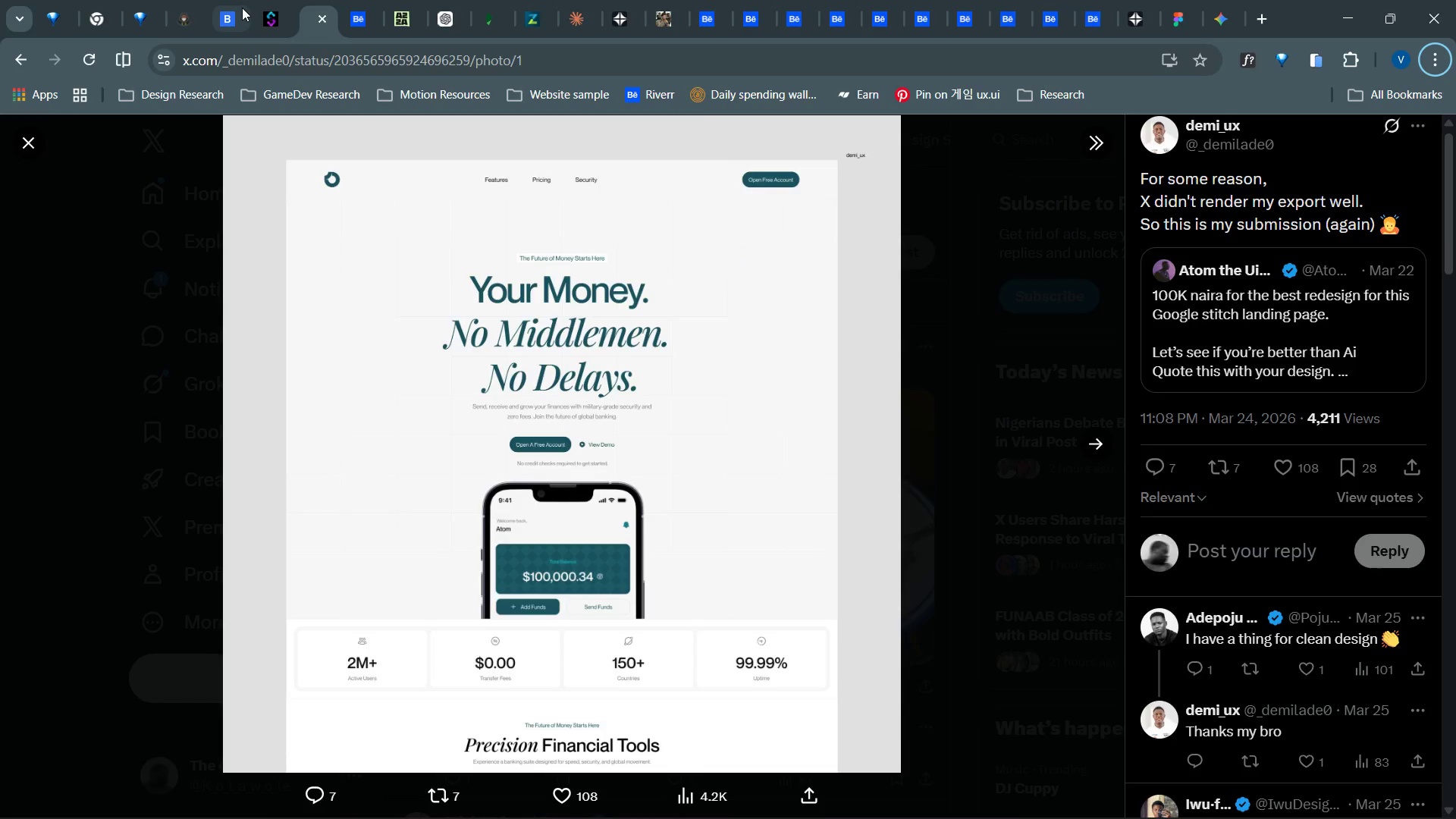 
key(Alt+Tab)
 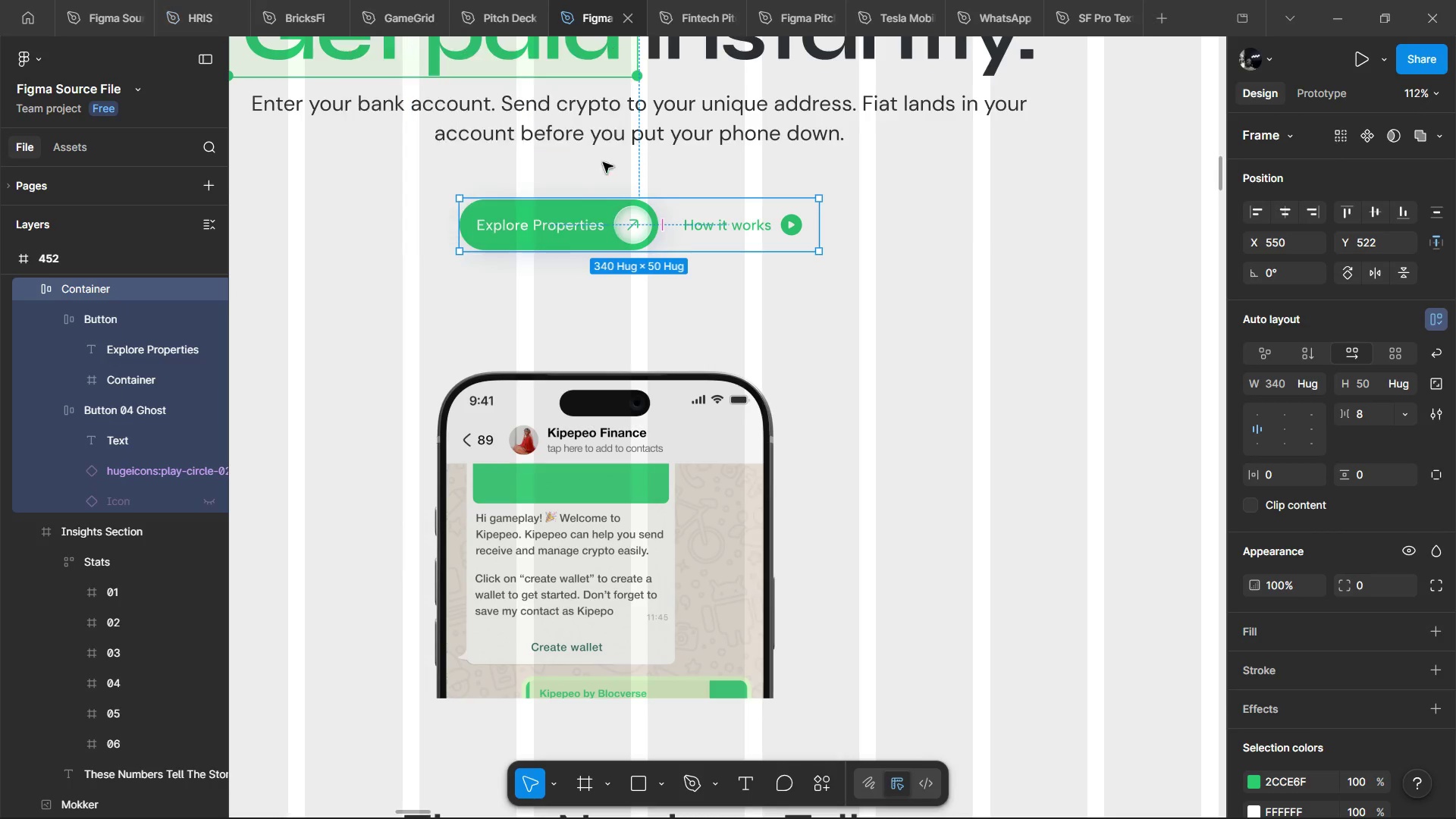 
hold_key(key=ControlLeft, duration=0.81)
 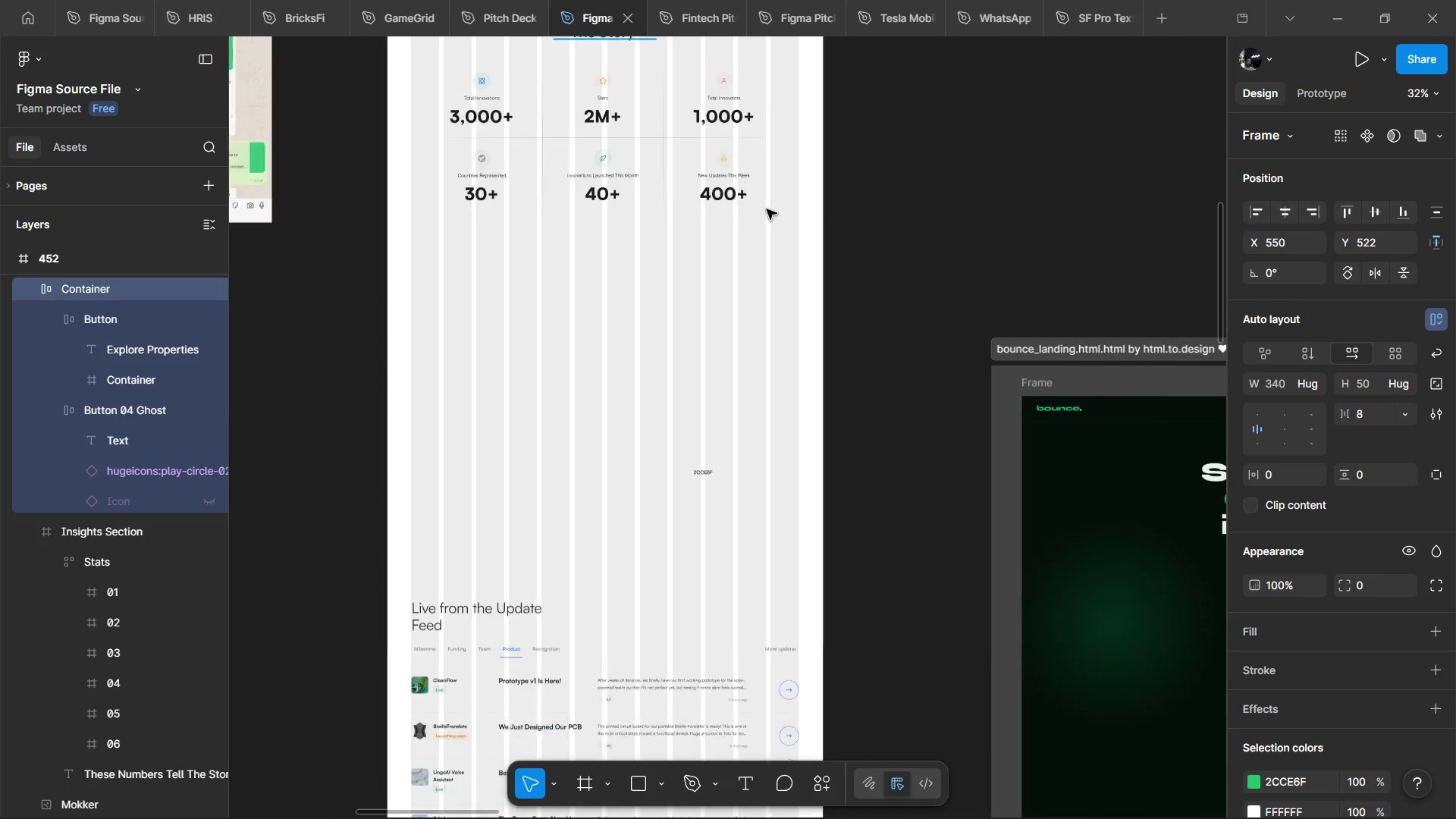 
hold_key(key=ShiftLeft, duration=0.69)
 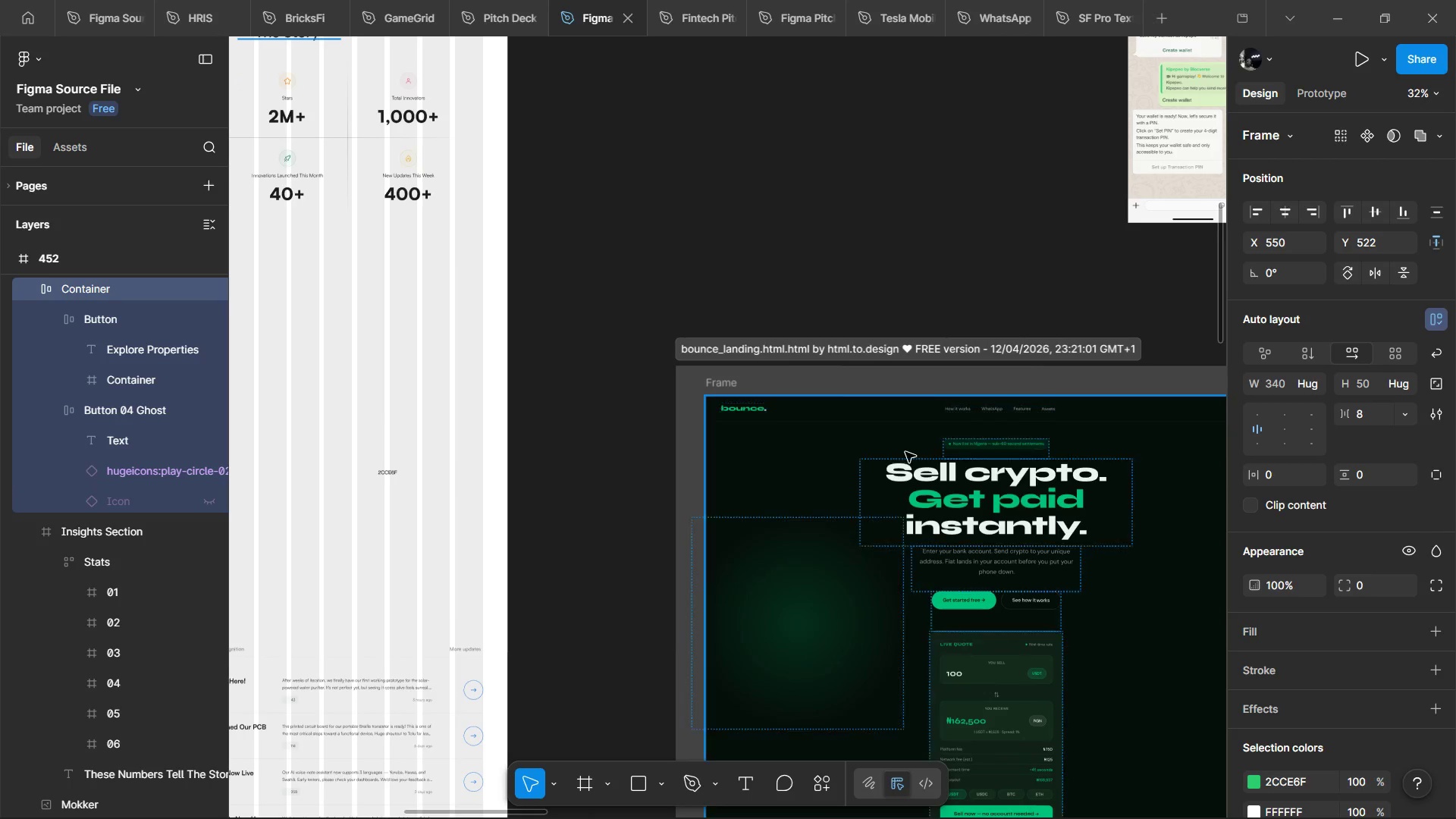 
hold_key(key=ControlLeft, duration=1.5)
 